 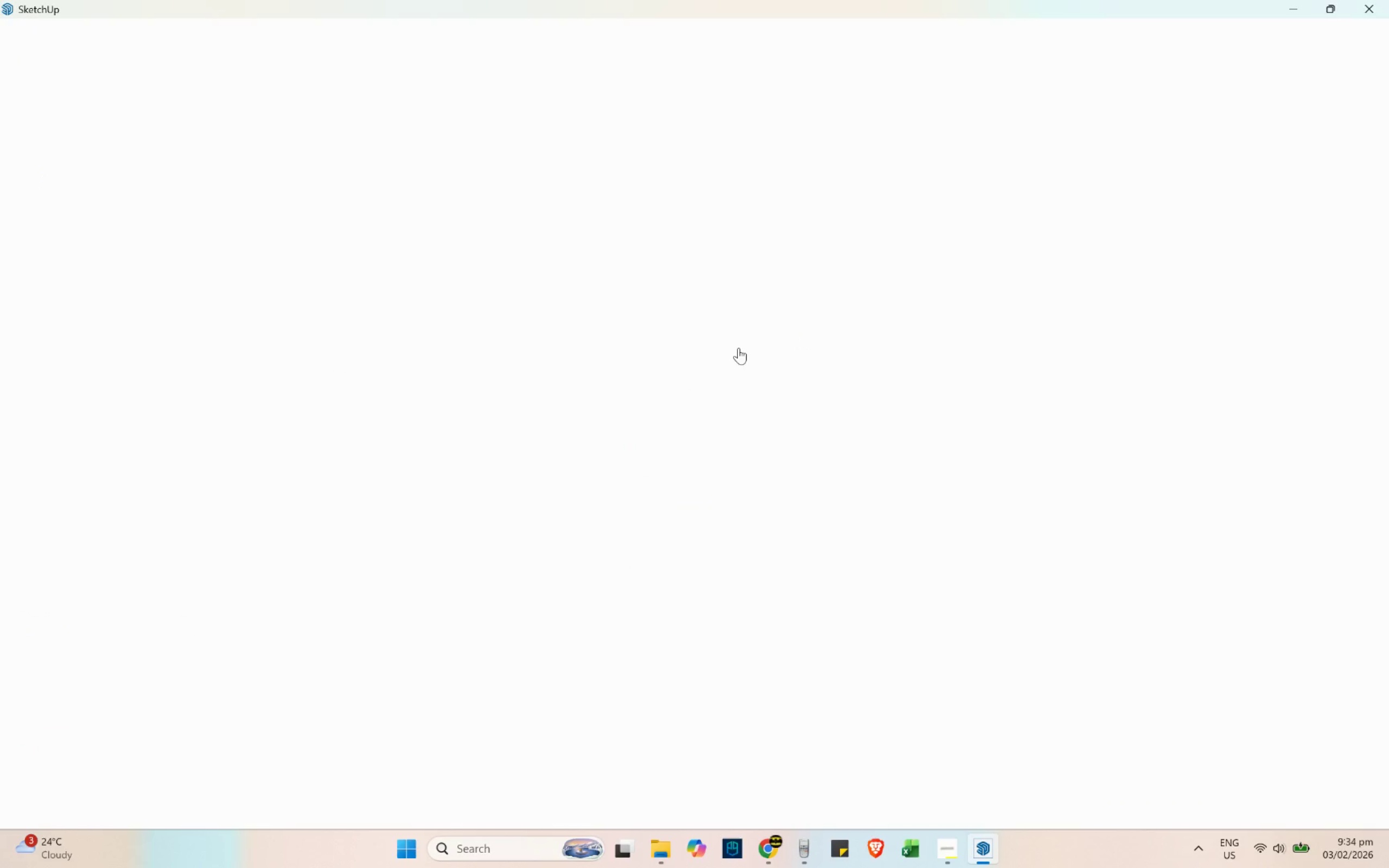 
left_click_drag(start_coordinate=[1037, 224], to_coordinate=[1017, 220])
 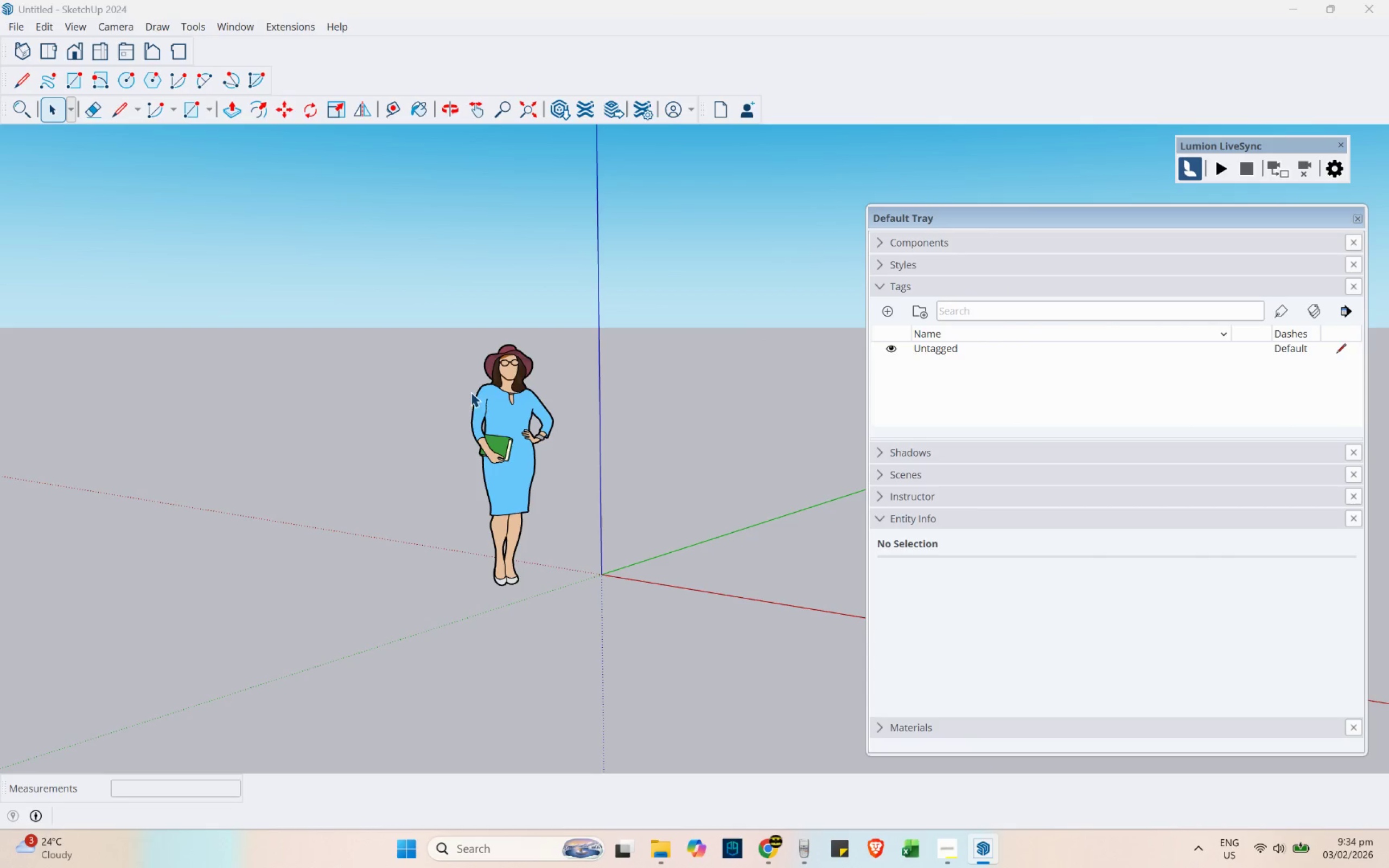 
left_click([513, 444])
 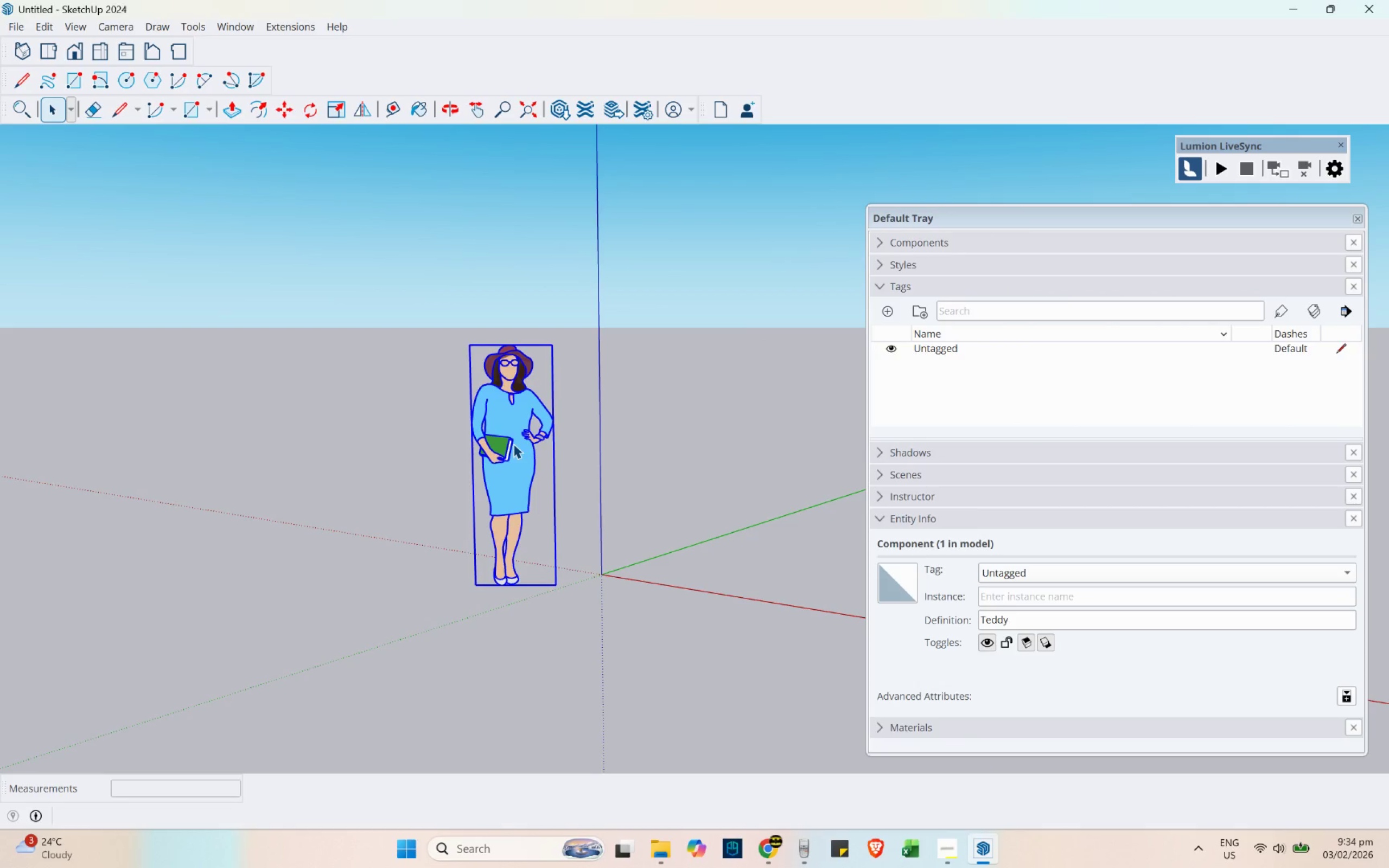 
key(Delete)
 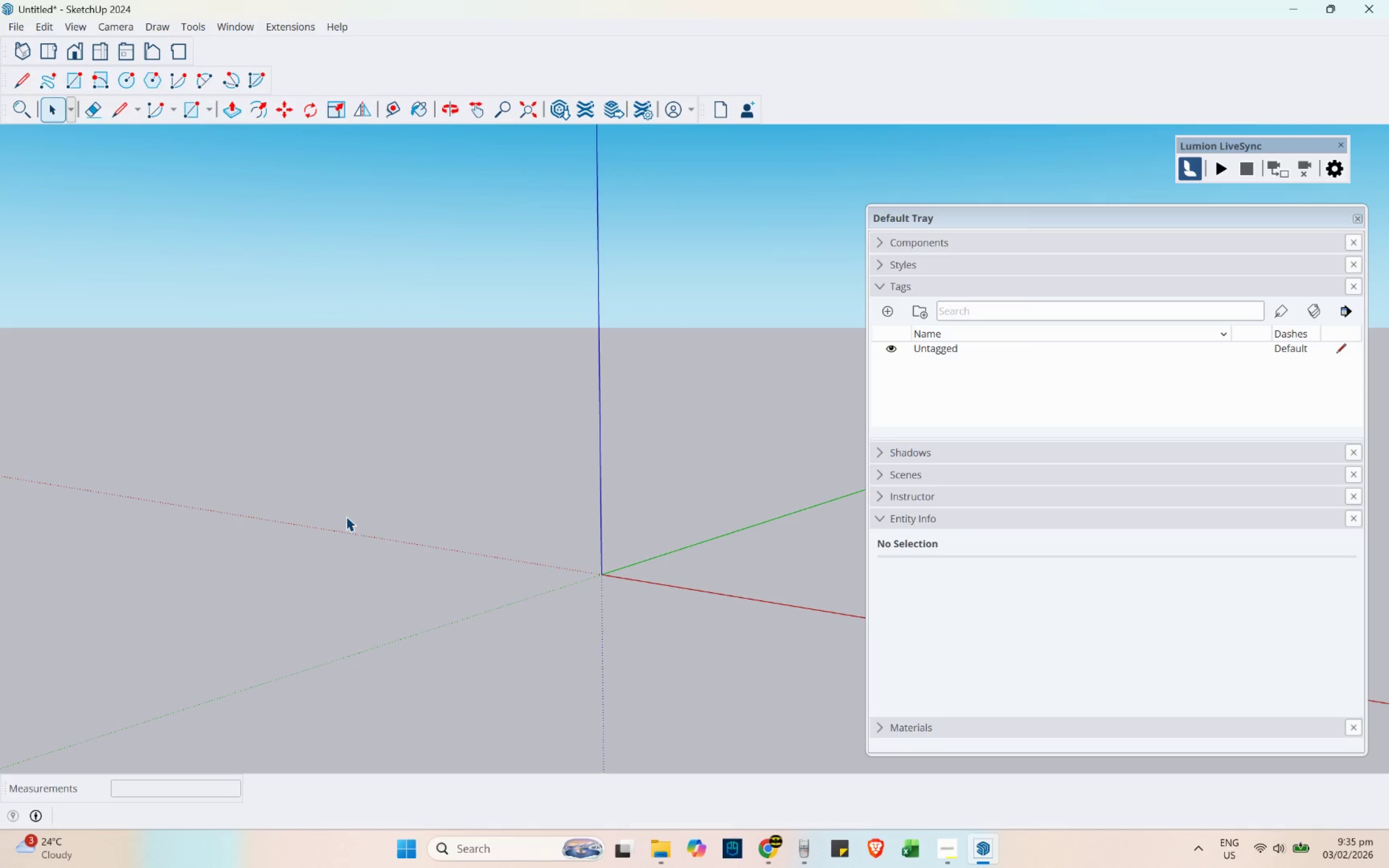 
wait(9.08)
 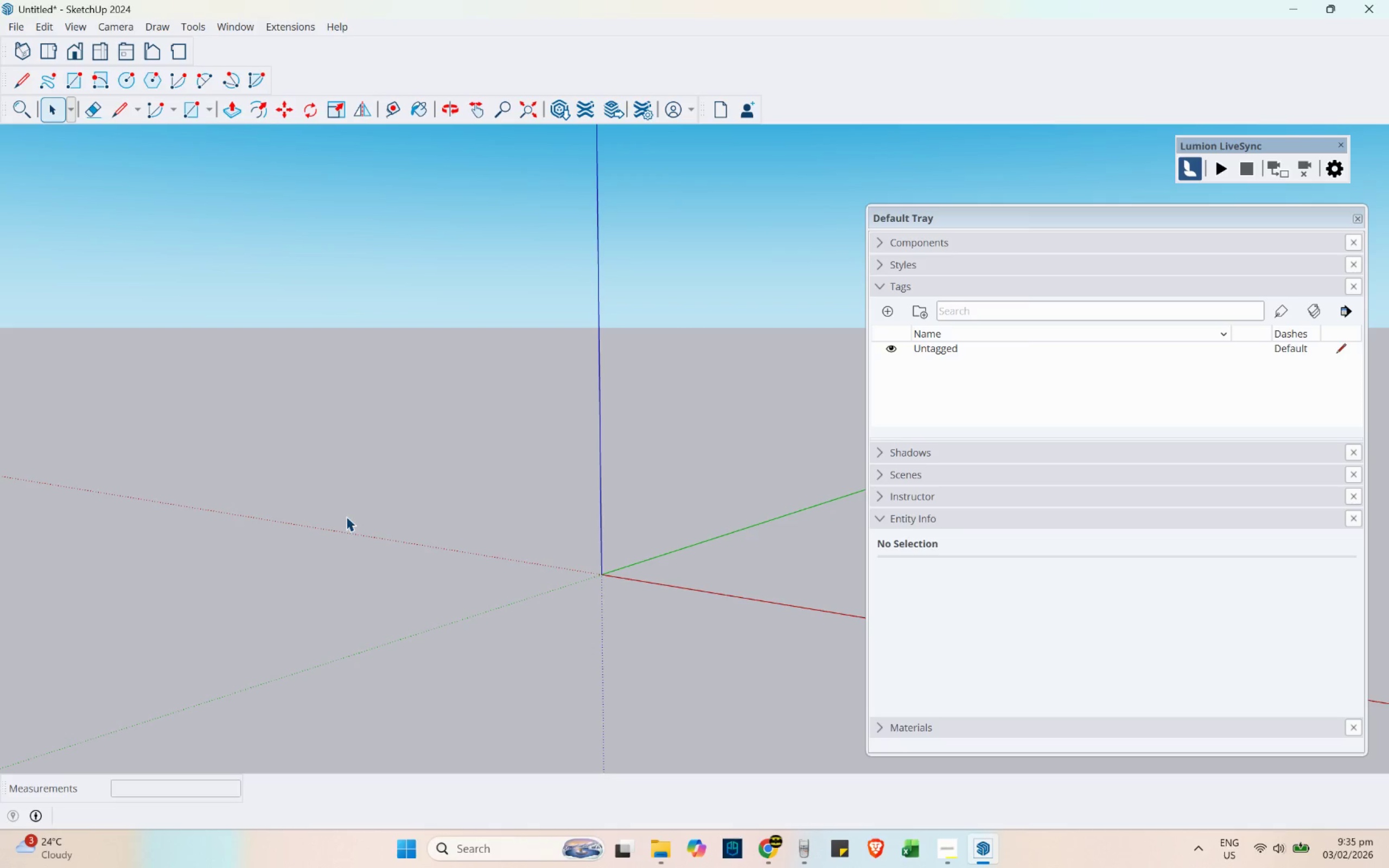 
left_click([330, 584])
 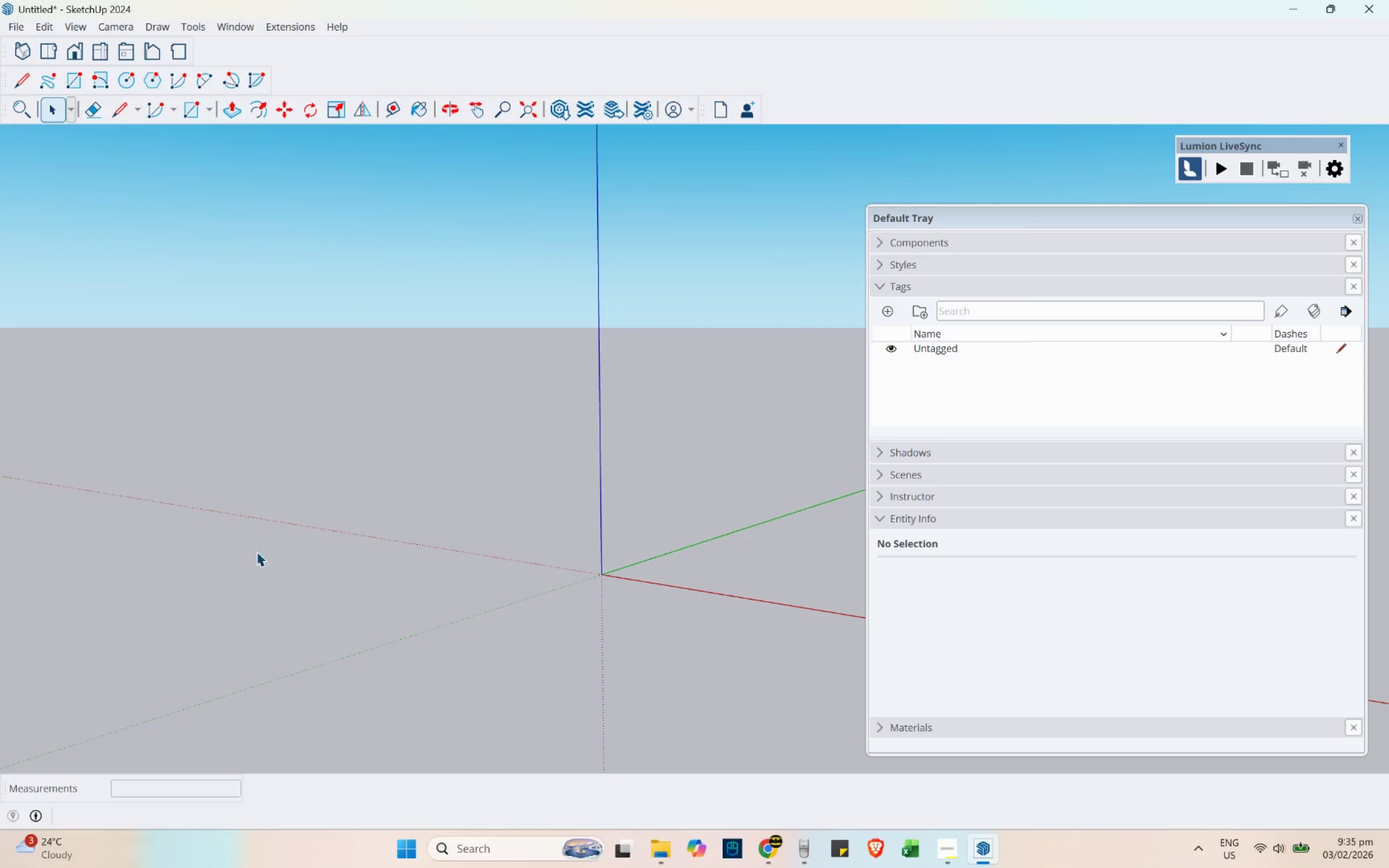 
scroll: coordinate [130, 545], scroll_direction: down, amount: 5.0
 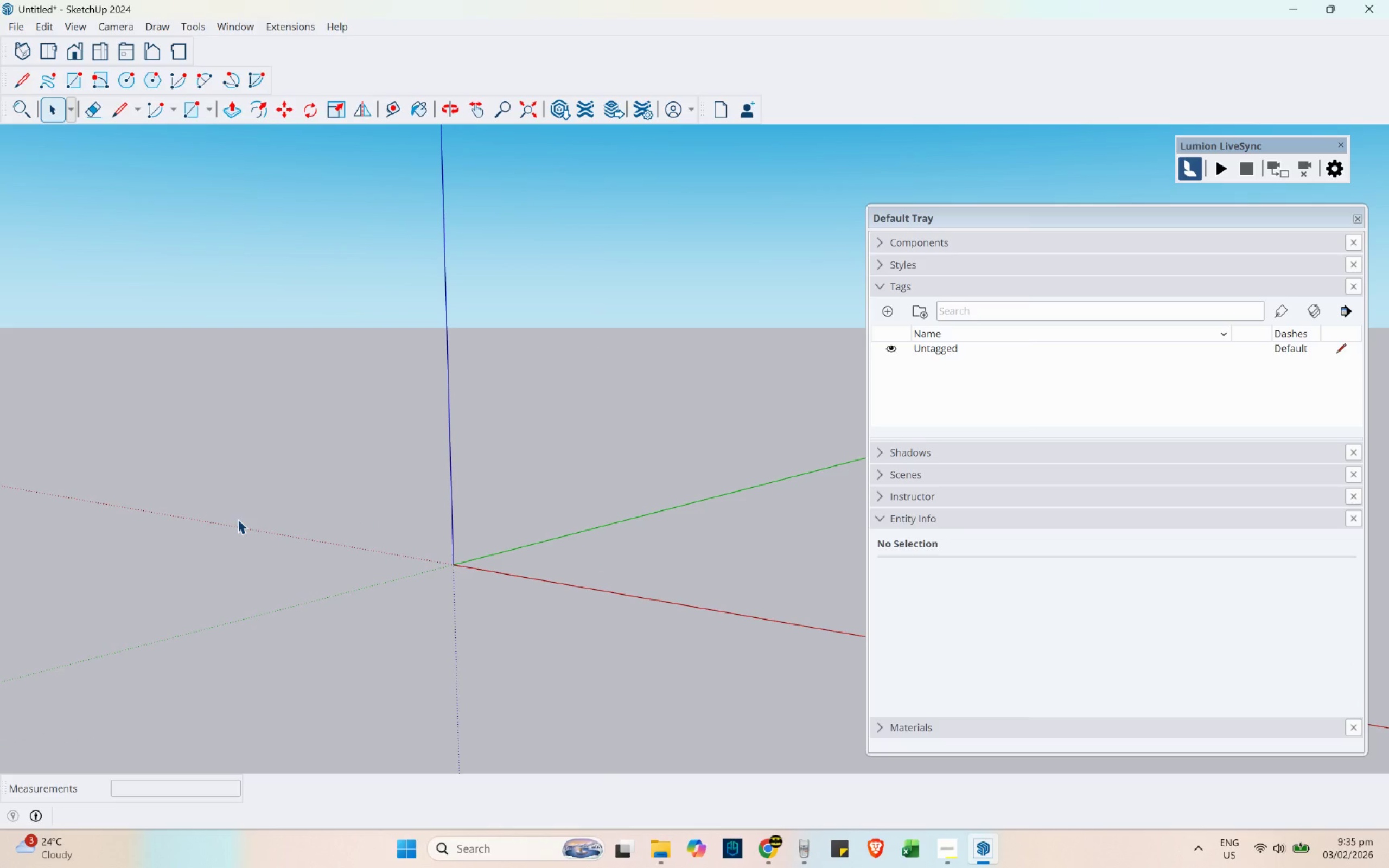 
hold_key(key=ShiftLeft, duration=0.41)
 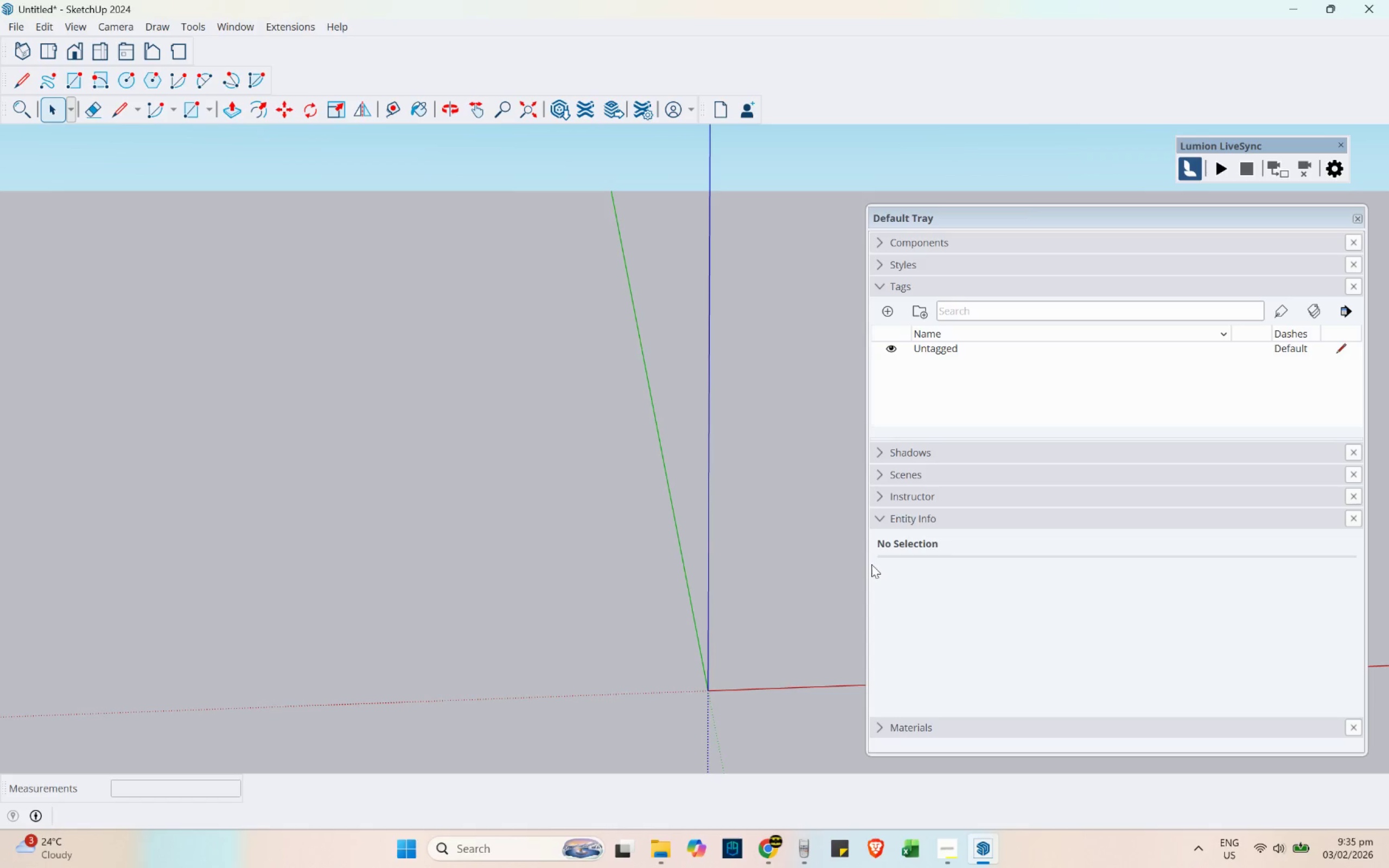 
left_click_drag(start_coordinate=[866, 563], to_coordinate=[1003, 571])
 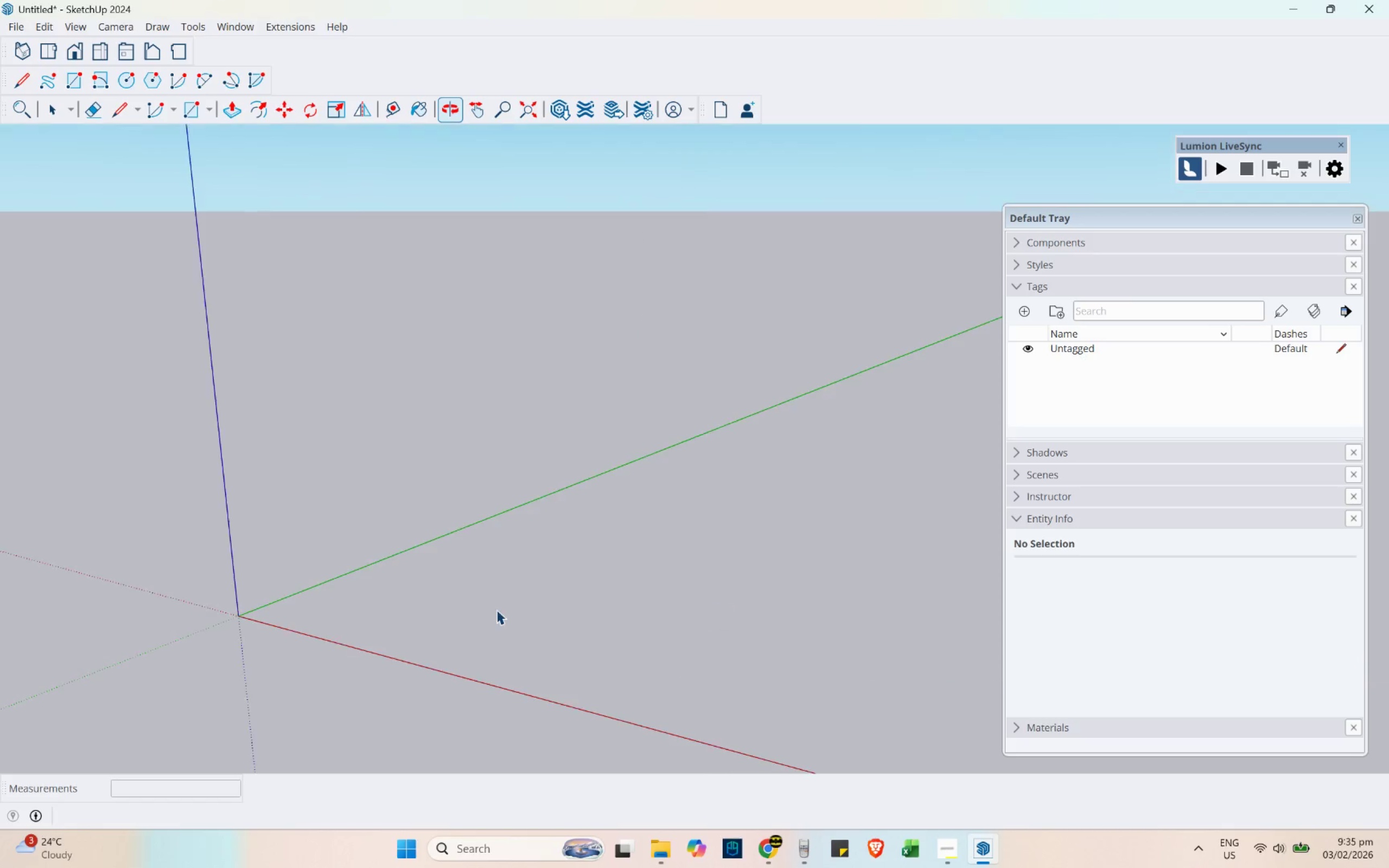 
hold_key(key=ShiftLeft, duration=0.5)
 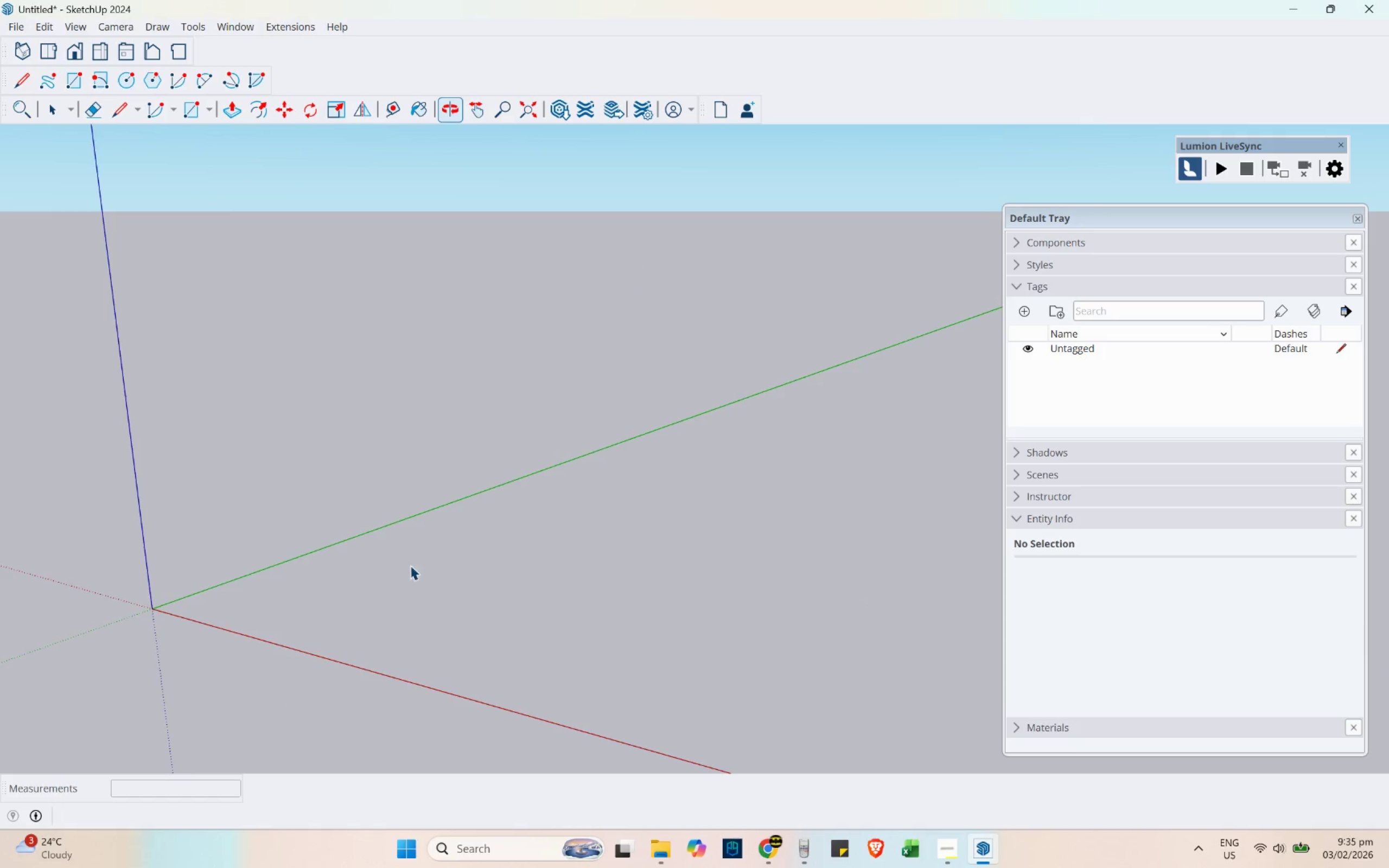 
scroll: coordinate [404, 564], scroll_direction: down, amount: 17.0
 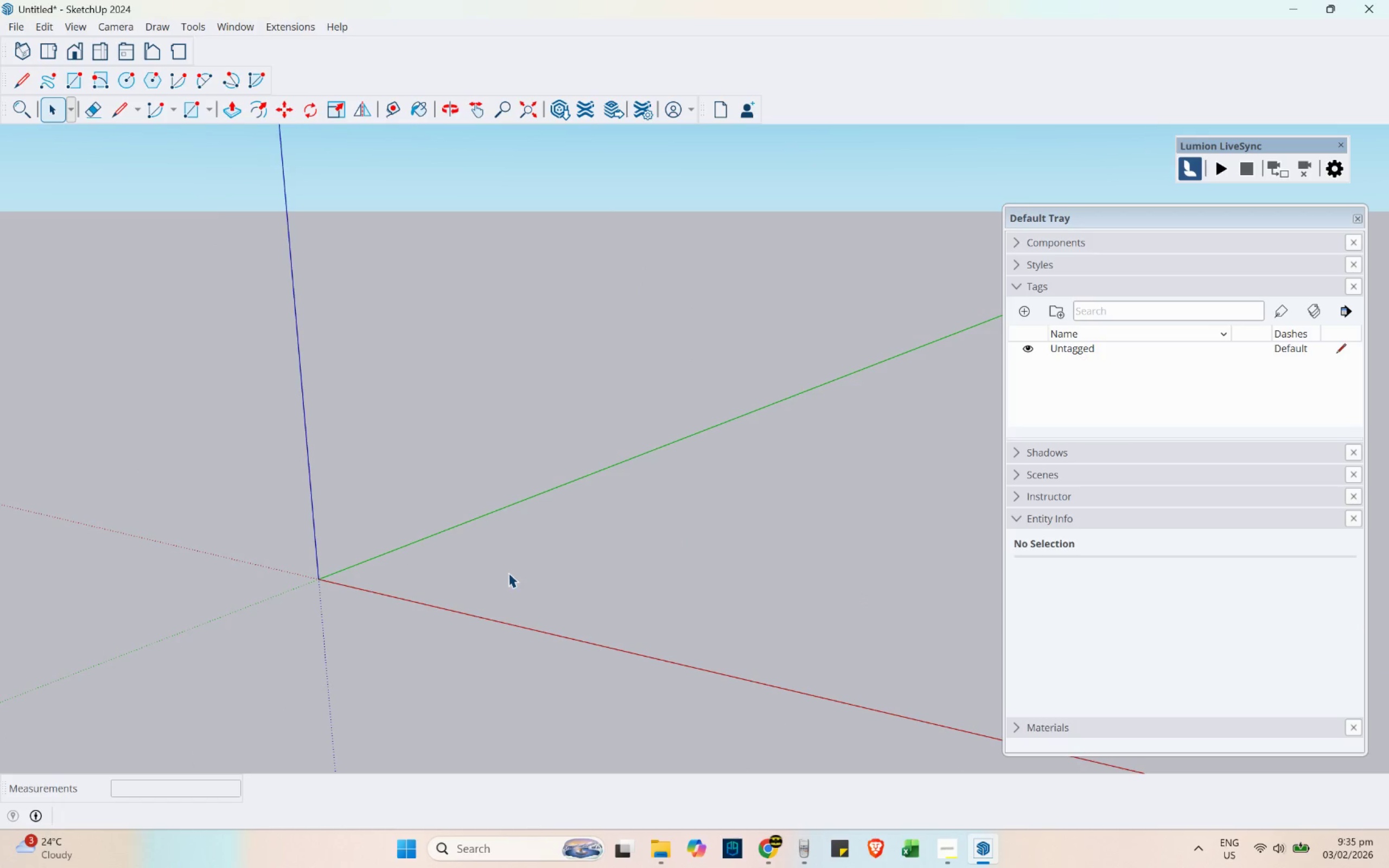 
key(R)
 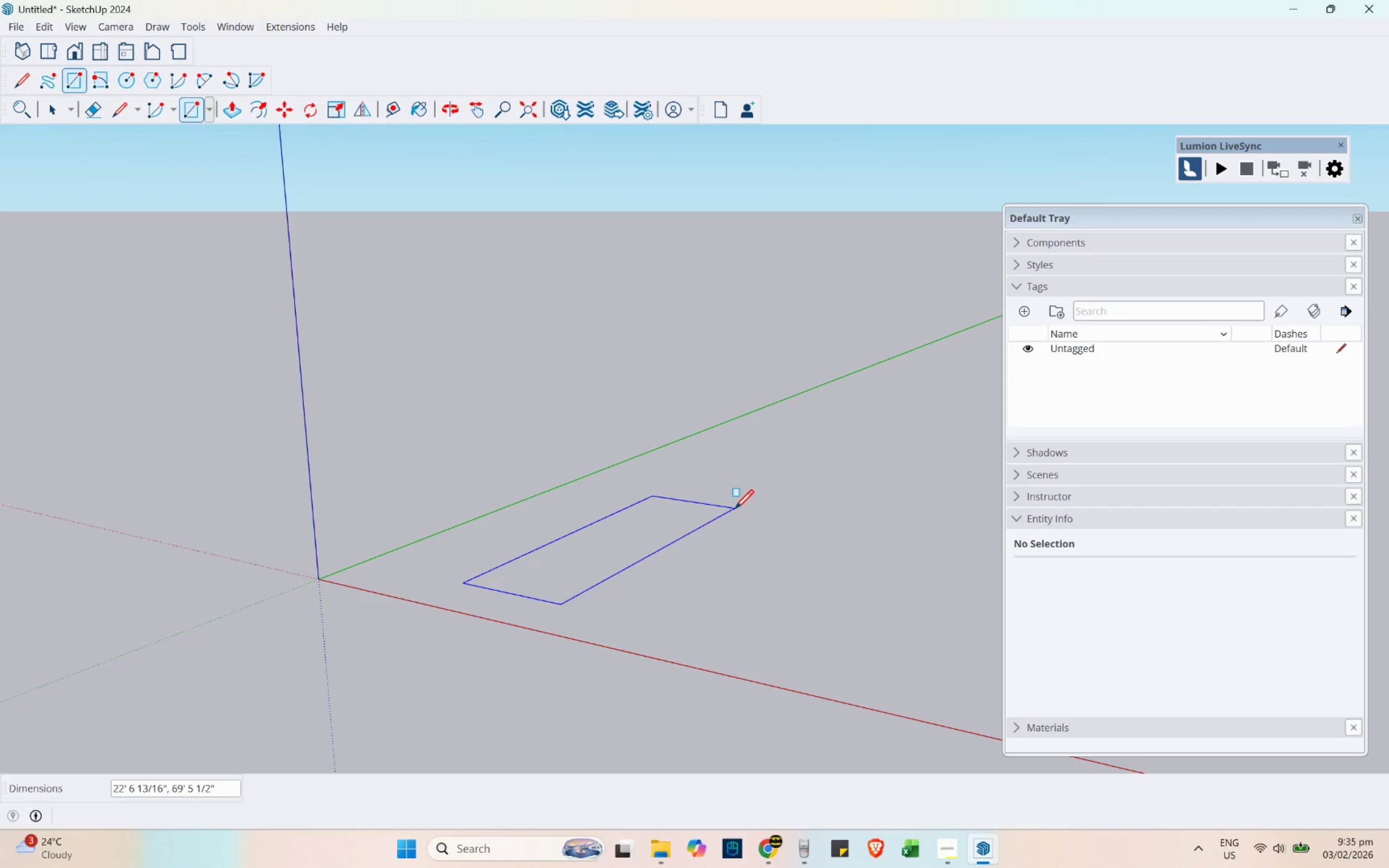 
wait(6.67)
 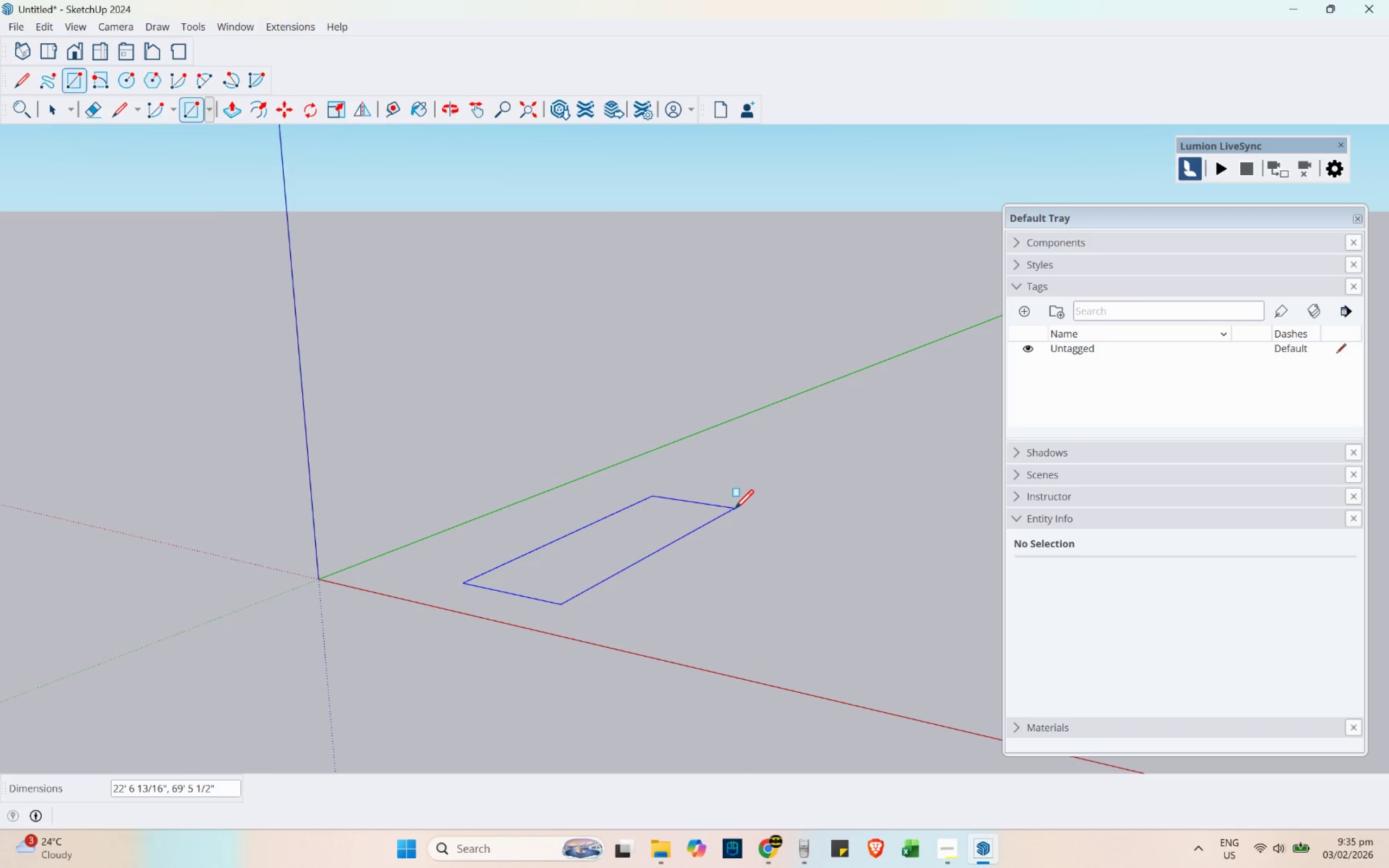 
key(Numpad2)
 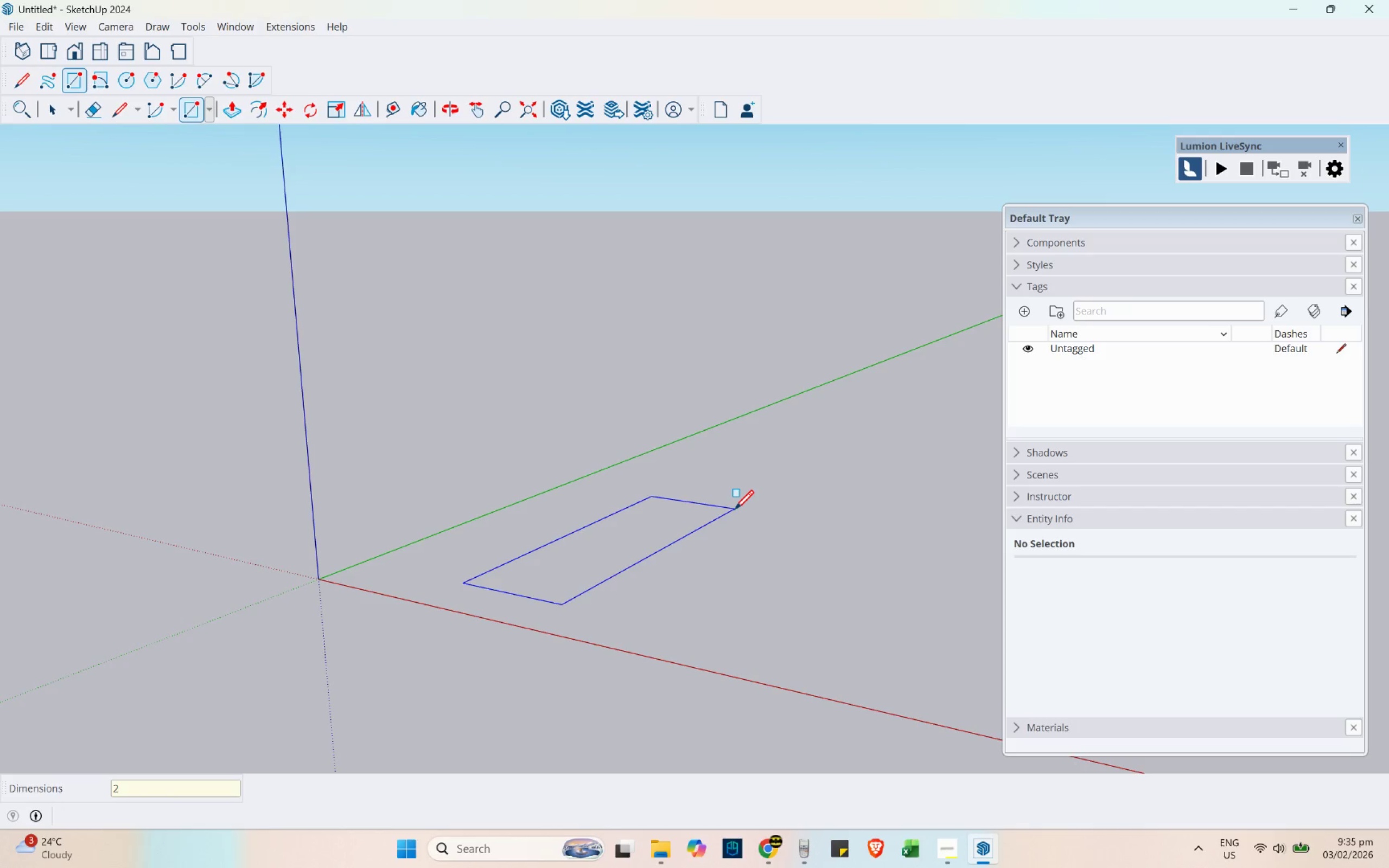 
key(Numpad4)
 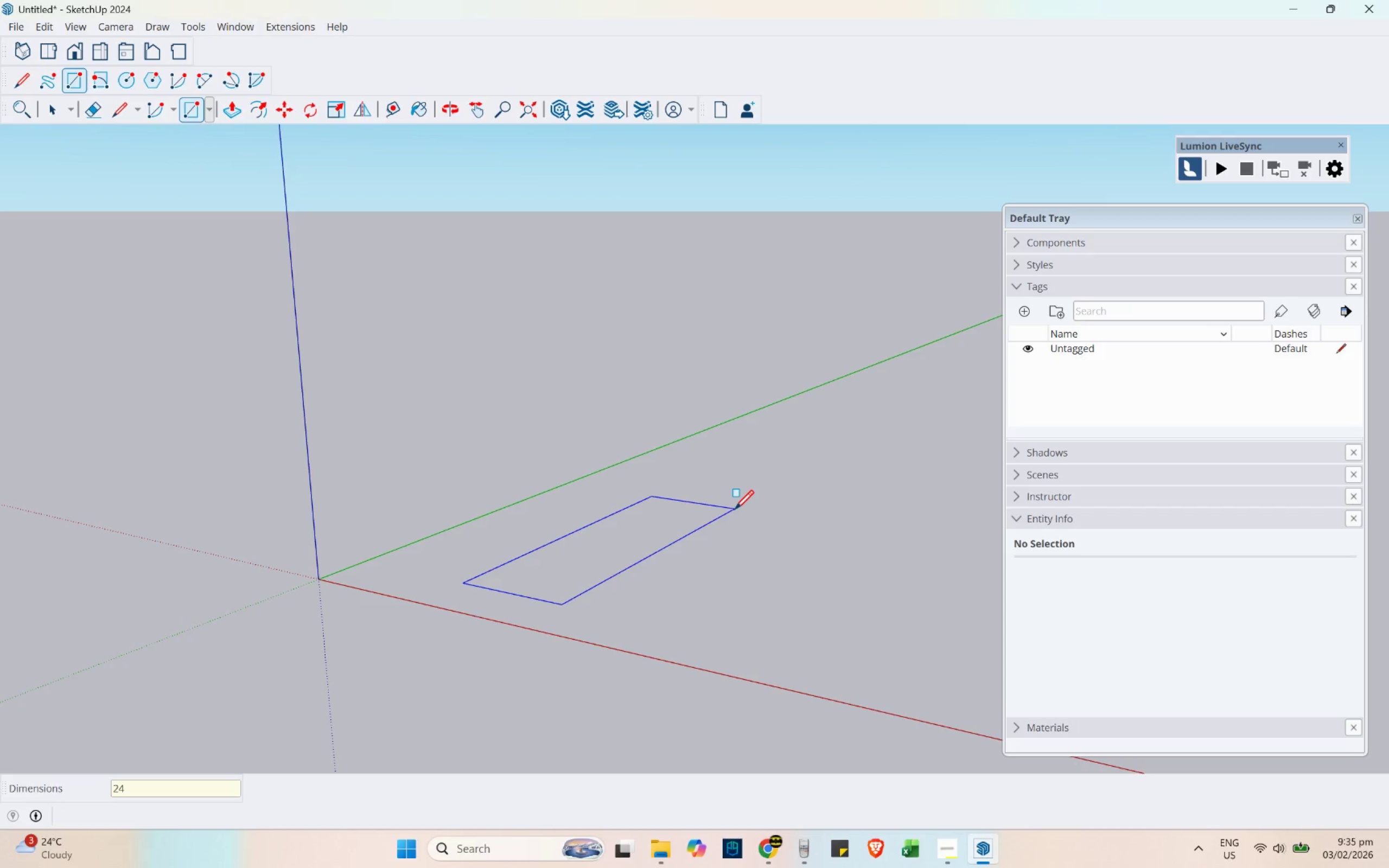 
key(Comma)
 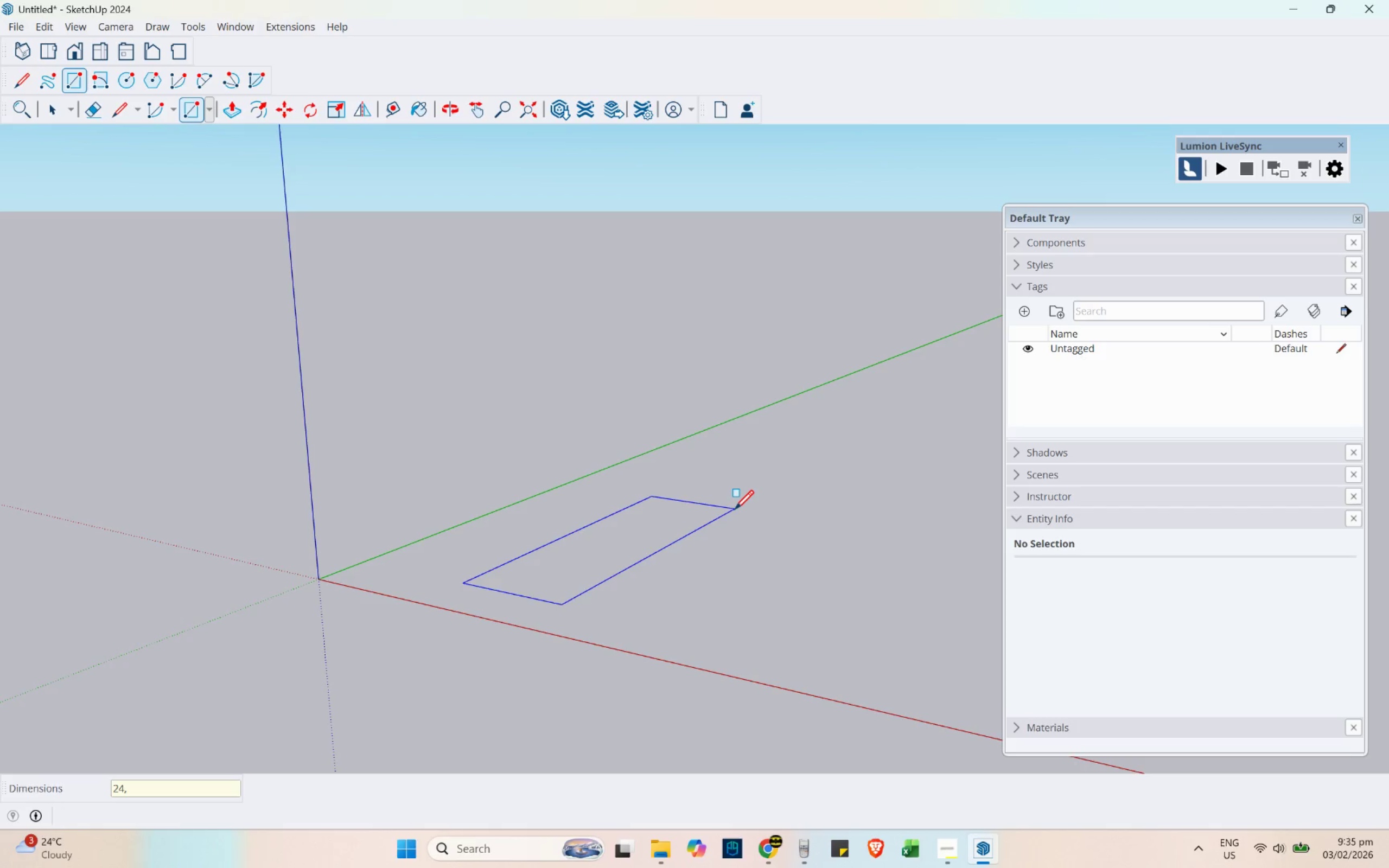 
key(Space)
 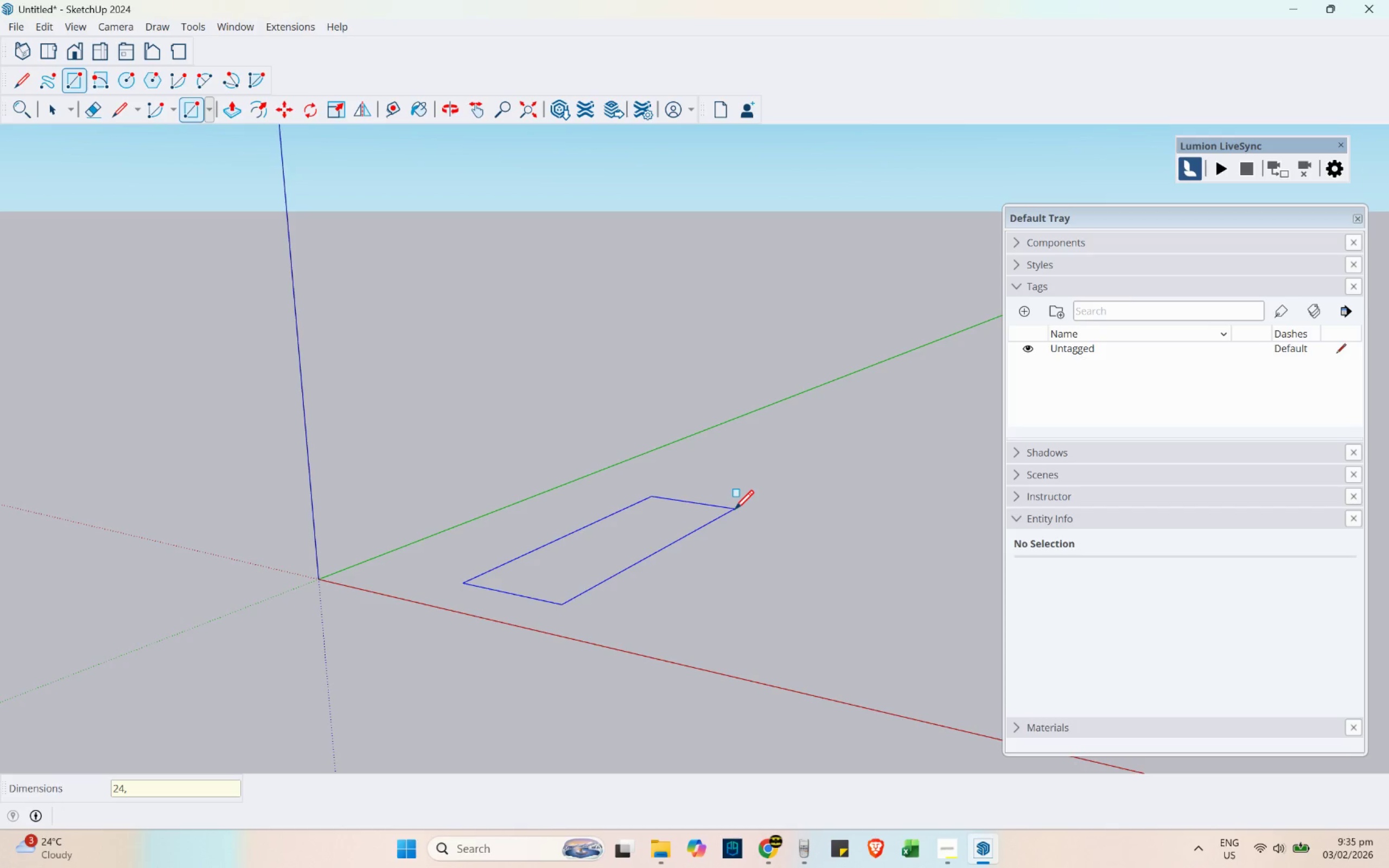 
key(Numpad3)
 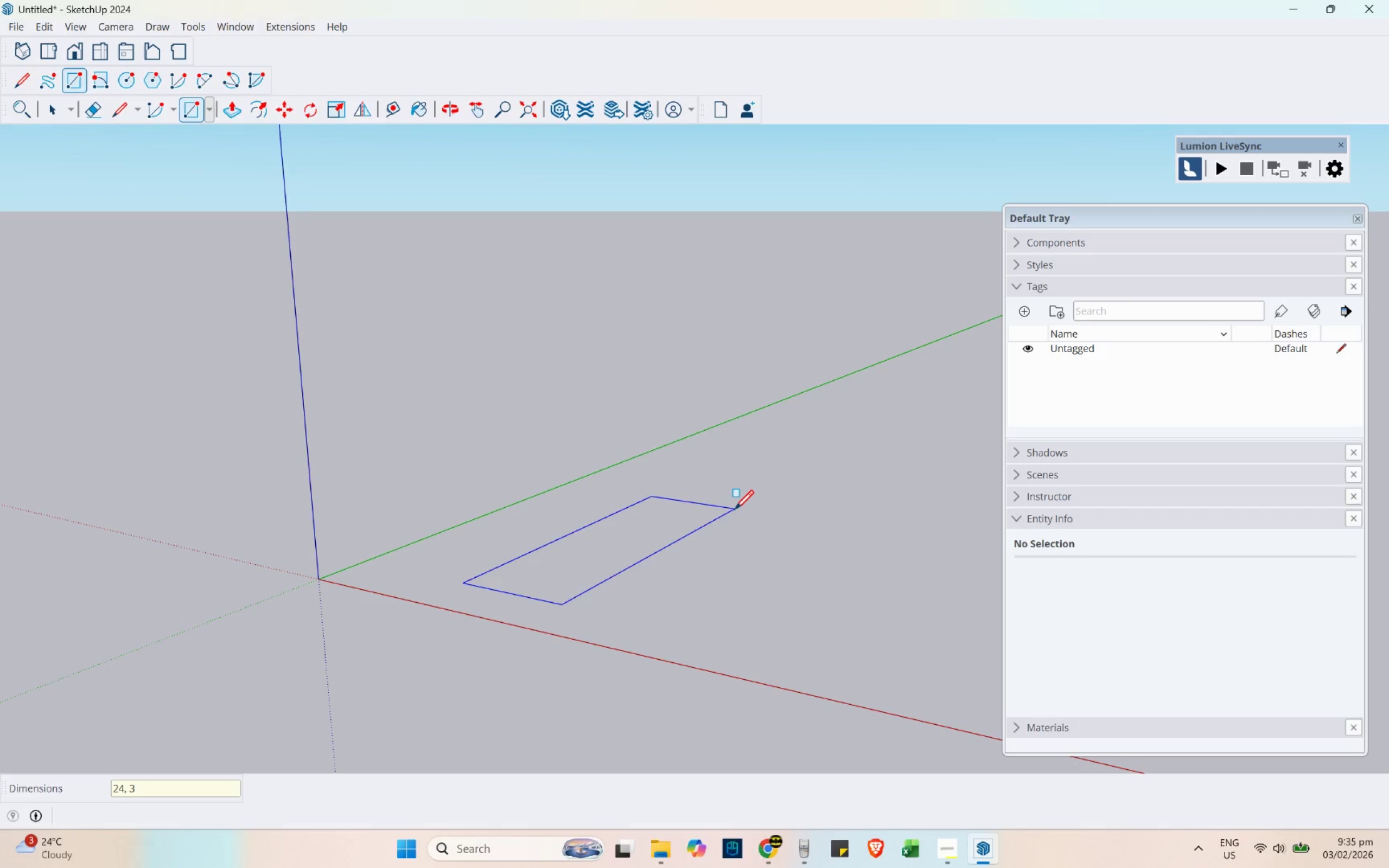 
key(Numpad6)
 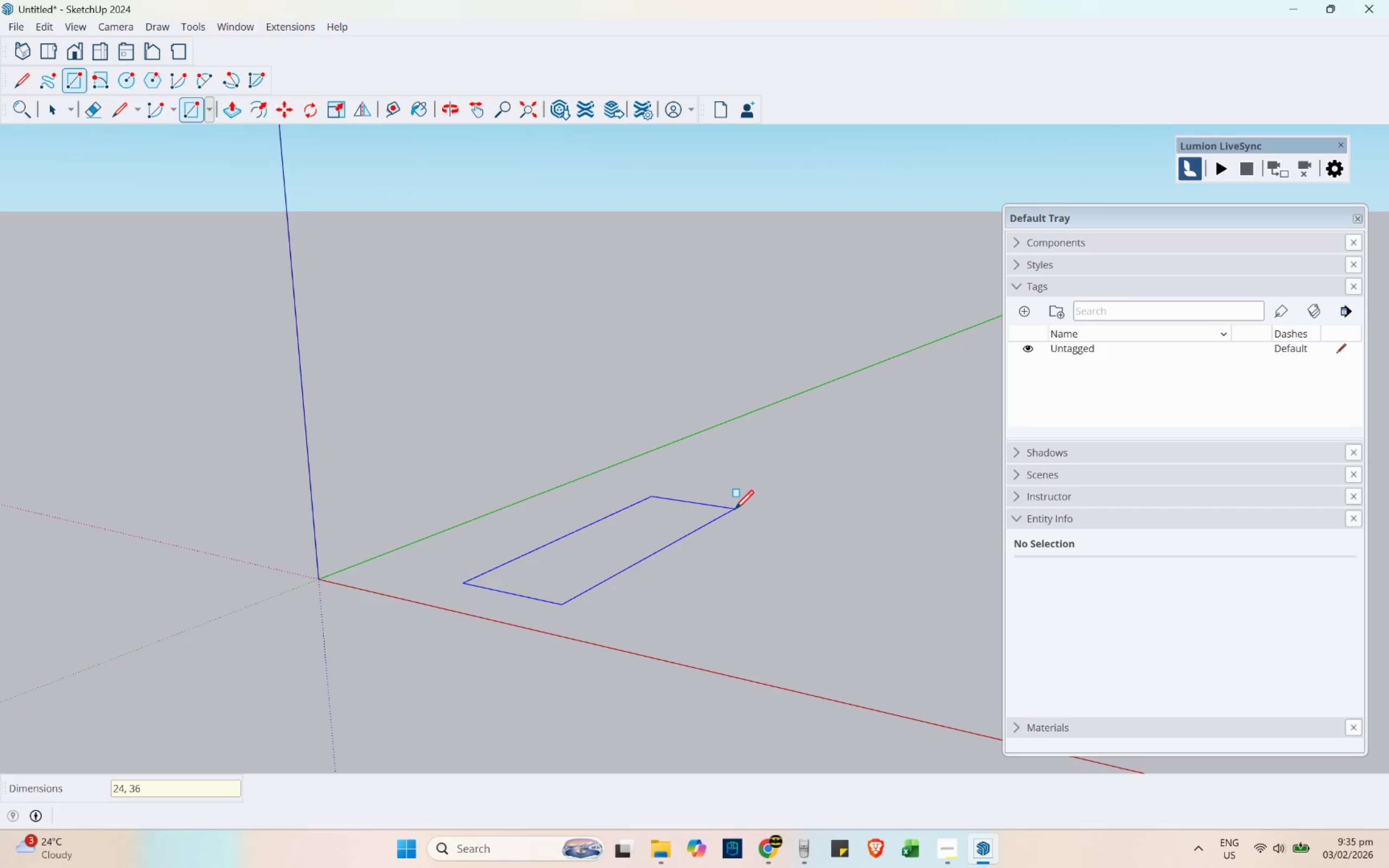 
key(NumpadEnter)
 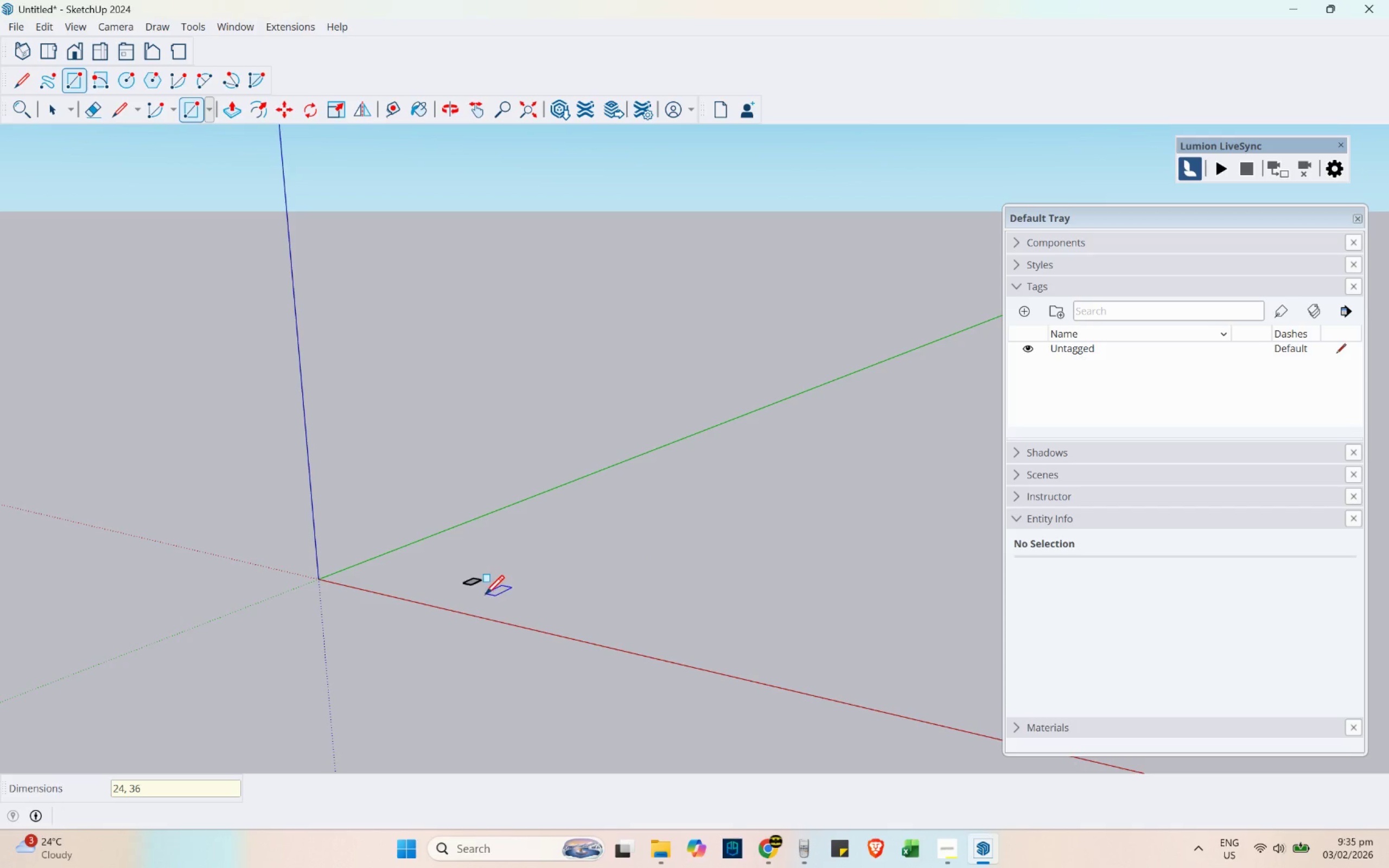 
type( [Delete]r24', 36')
 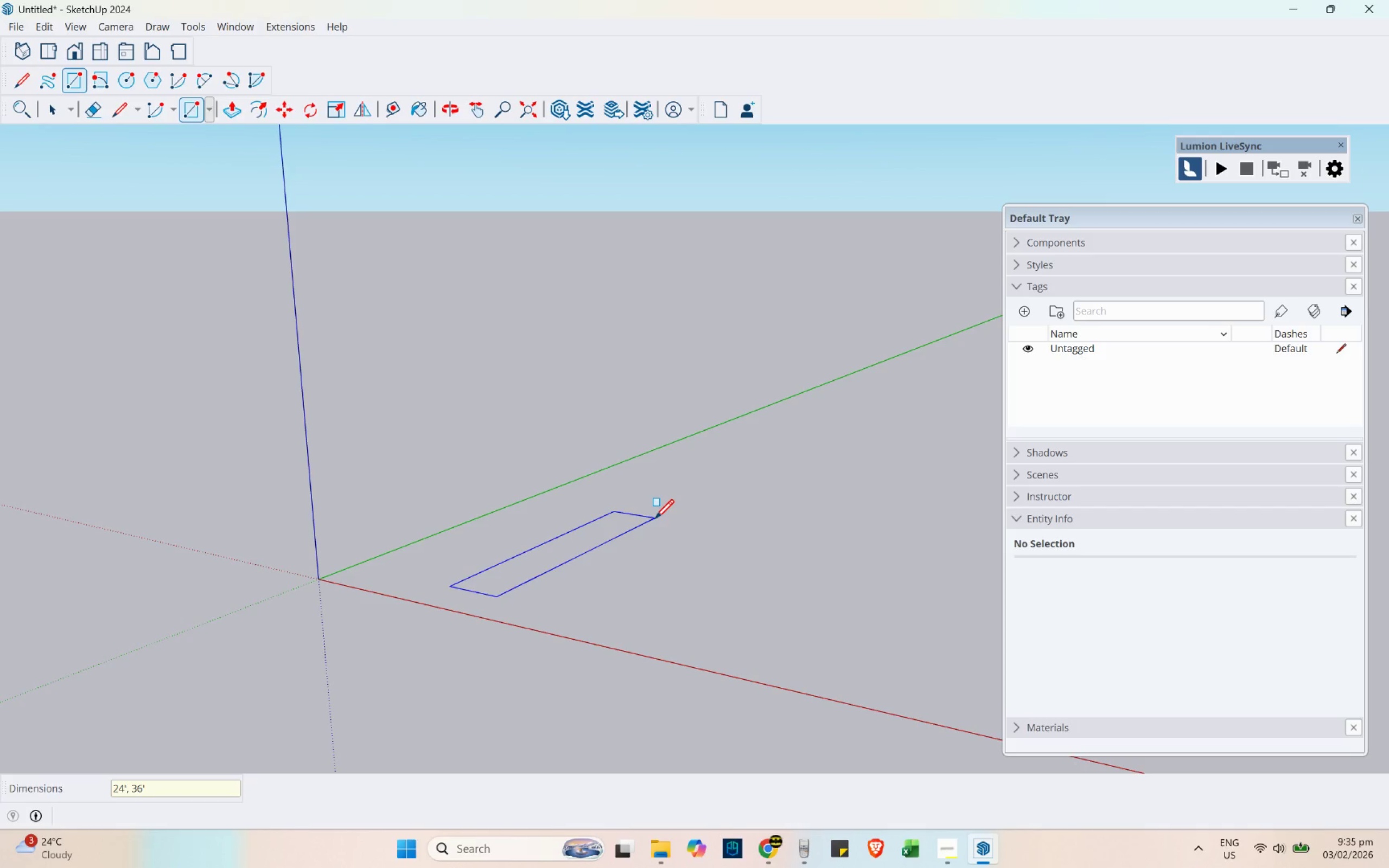 
left_click_drag(start_coordinate=[420, 543], to_coordinate=[564, 643])
 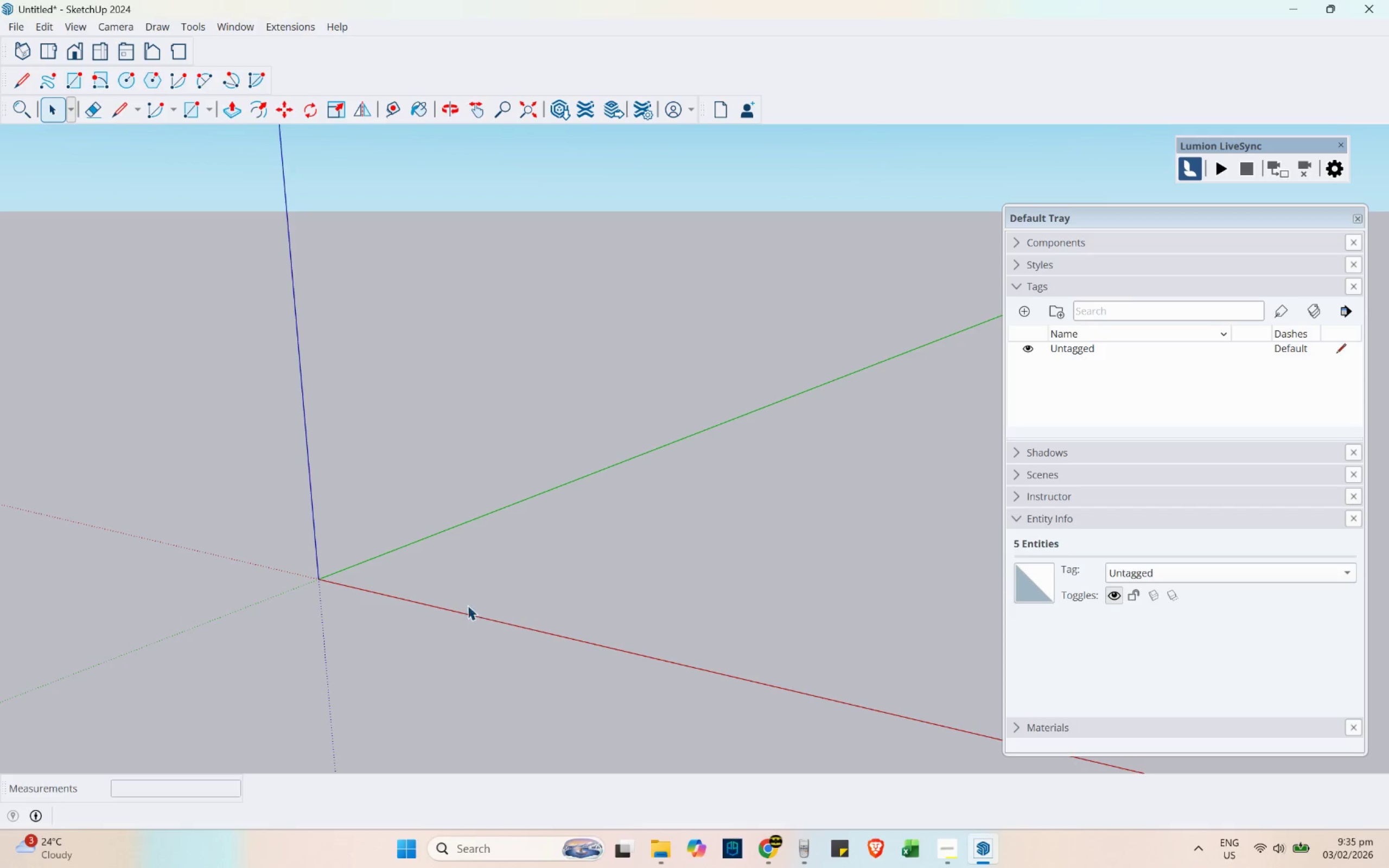 
left_click_drag(start_coordinate=[450, 586], to_coordinate=[482, 579])
 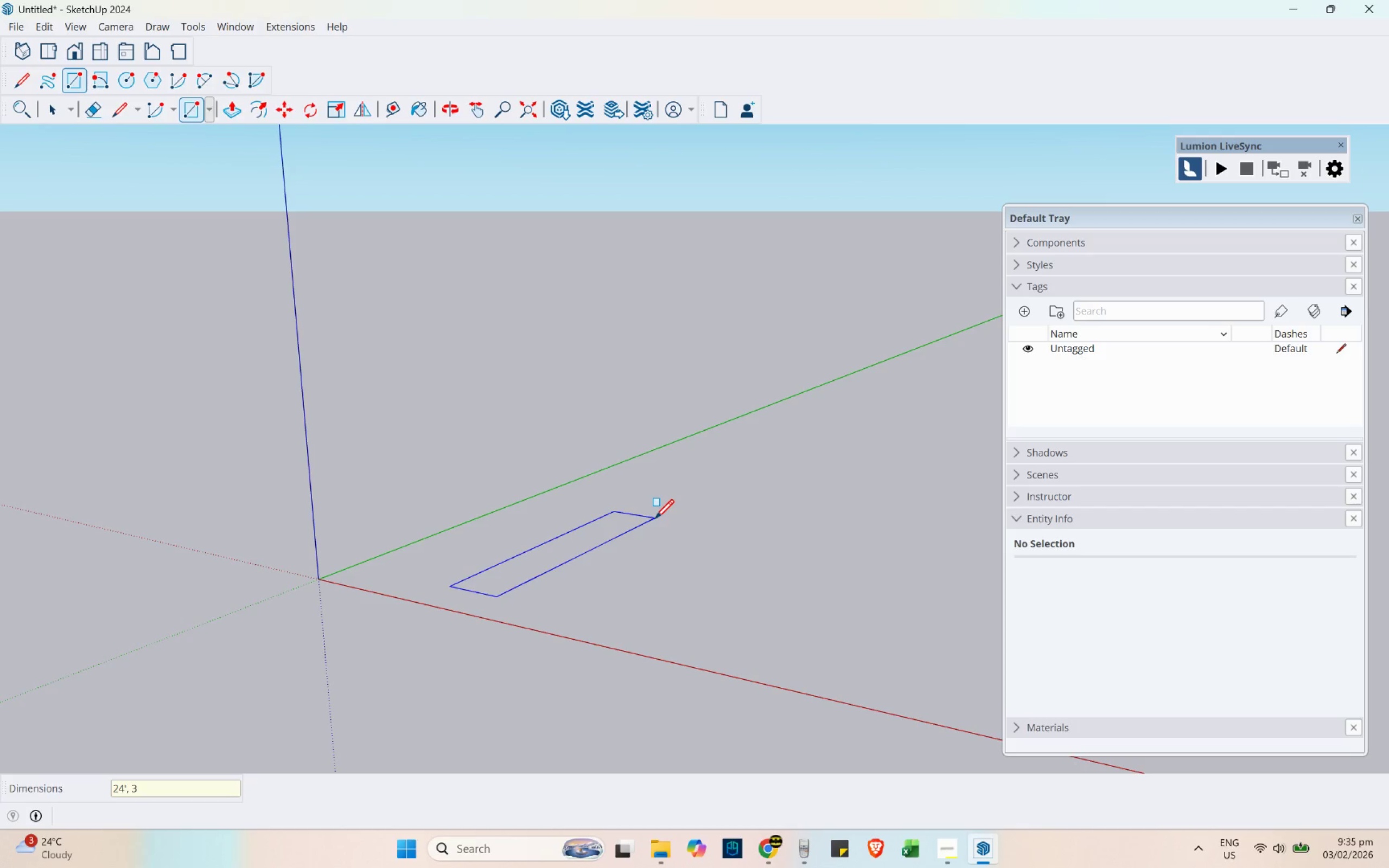 
key(Enter)
 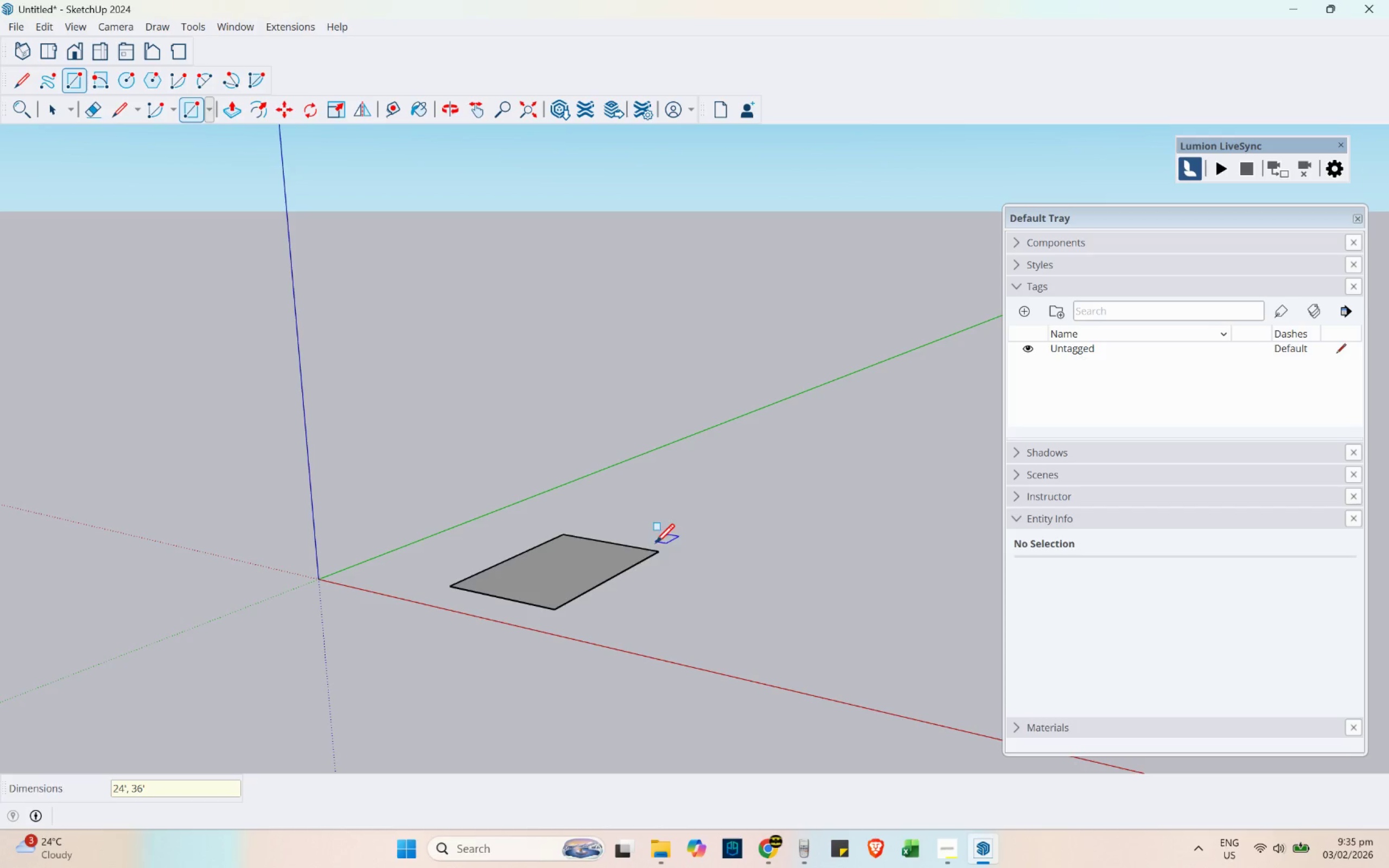 
scroll: coordinate [642, 563], scroll_direction: up, amount: 7.0
 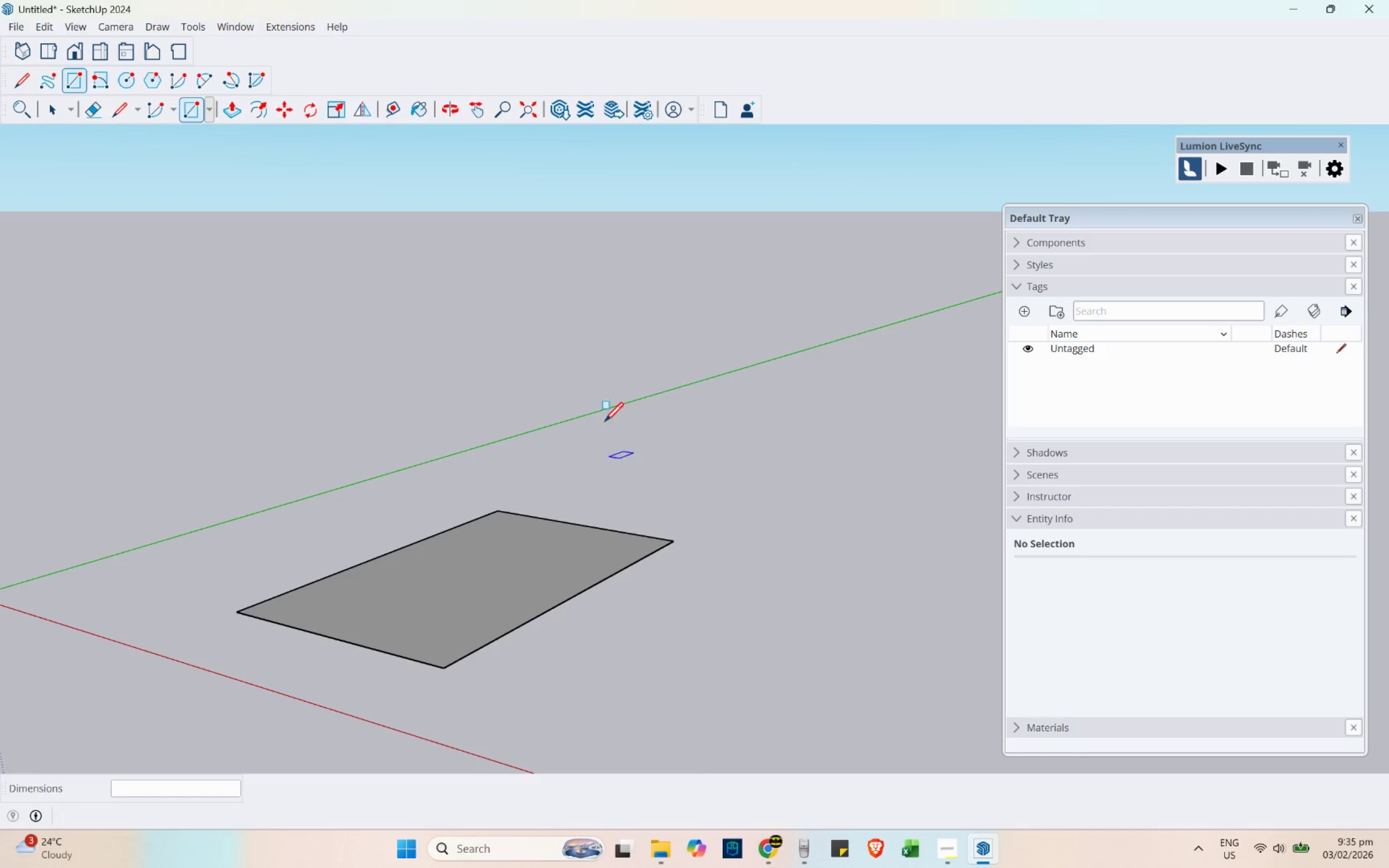 
scroll: coordinate [579, 371], scroll_direction: down, amount: 4.0
 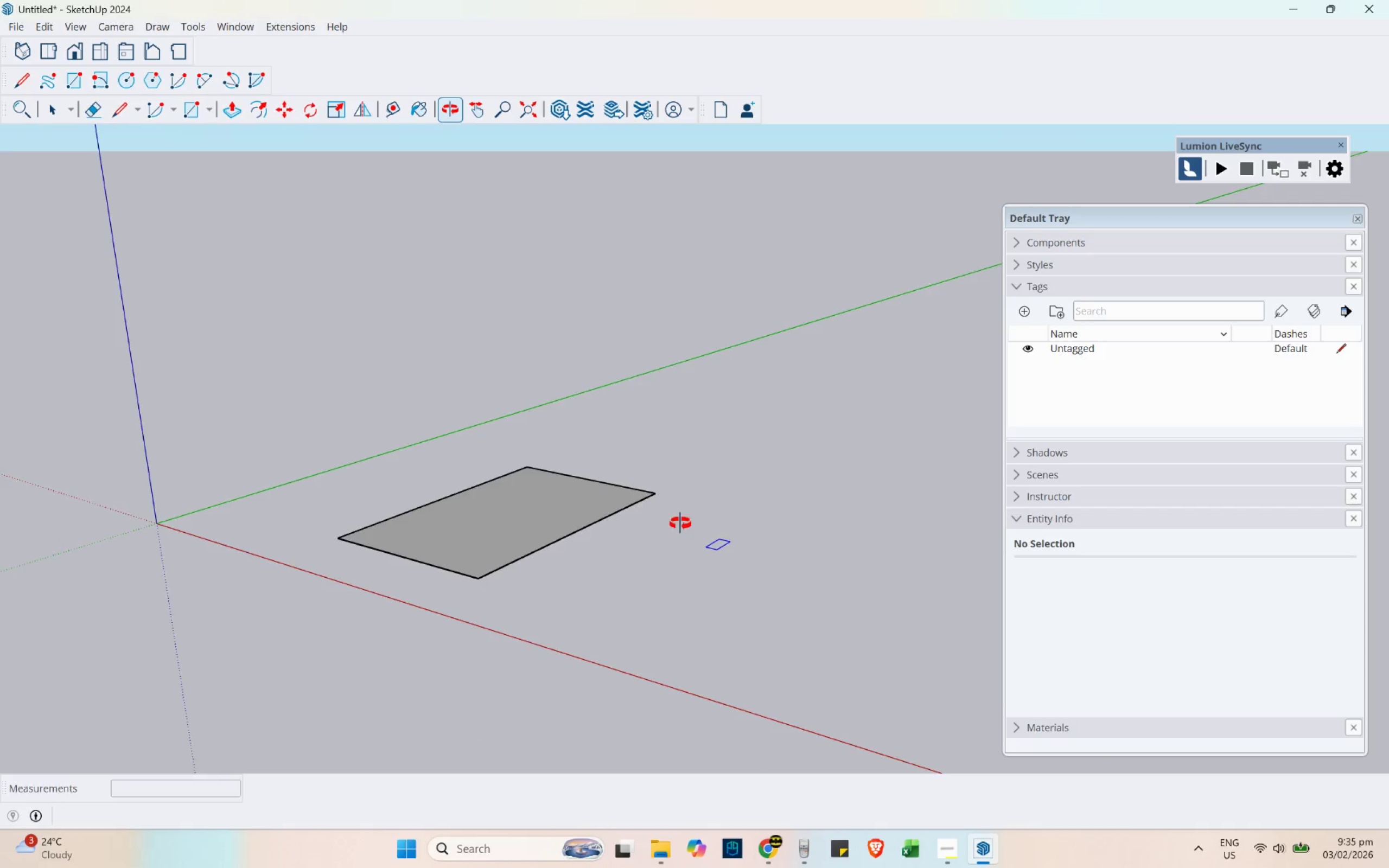 
key(Space)
 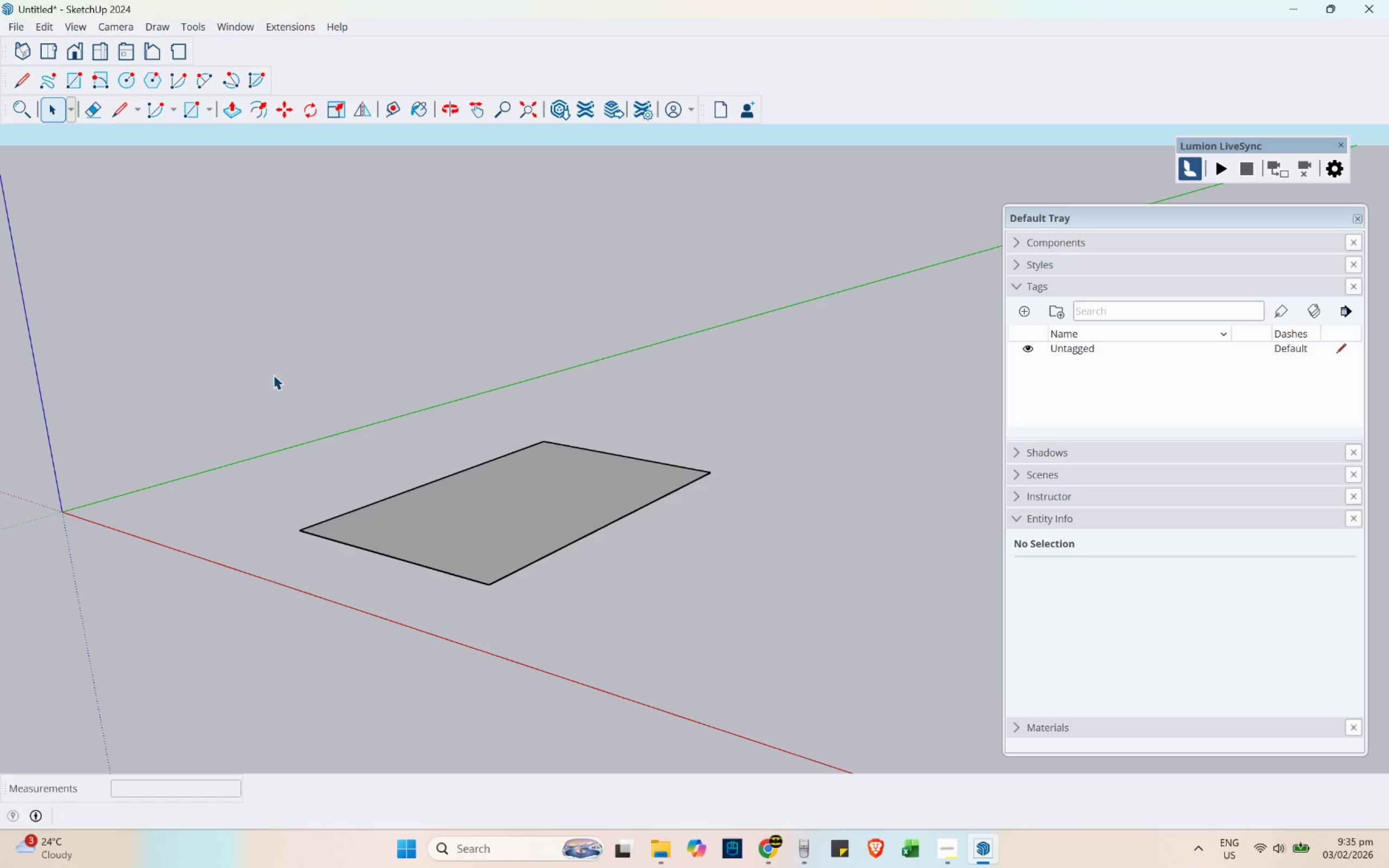 
left_click_drag(start_coordinate=[182, 338], to_coordinate=[761, 664])
 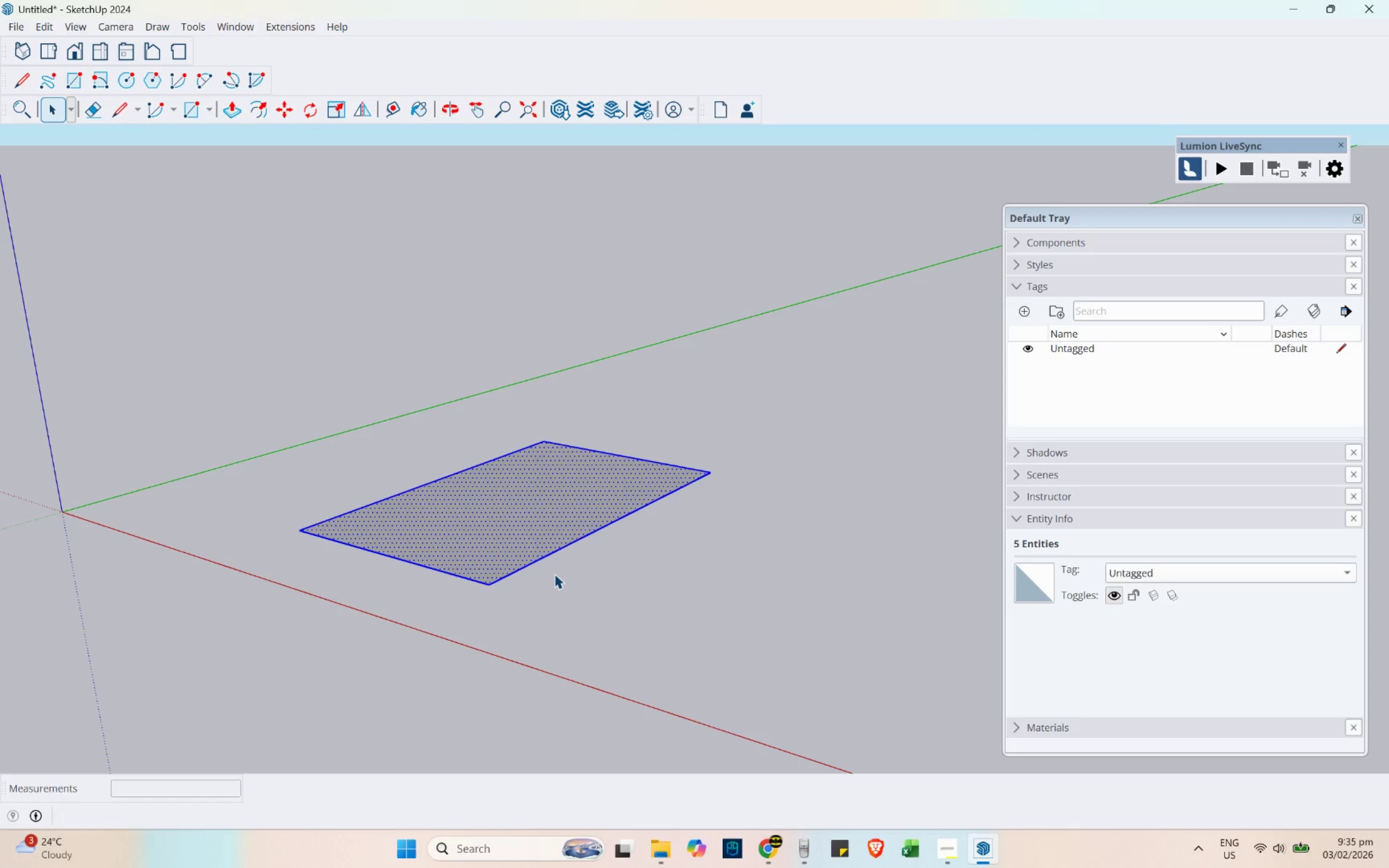 
scroll: coordinate [454, 567], scroll_direction: up, amount: 3.0
 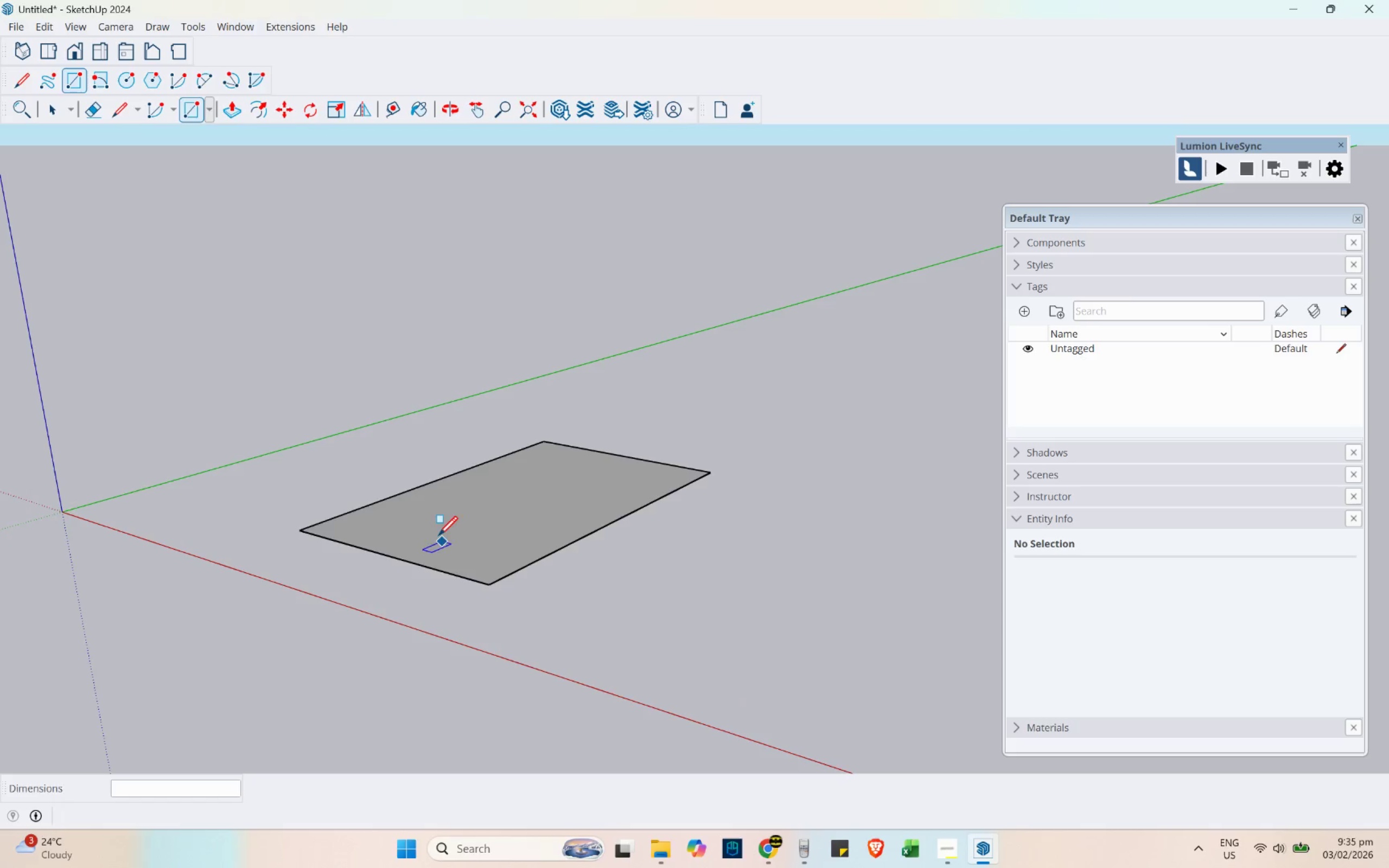 
key(P)
 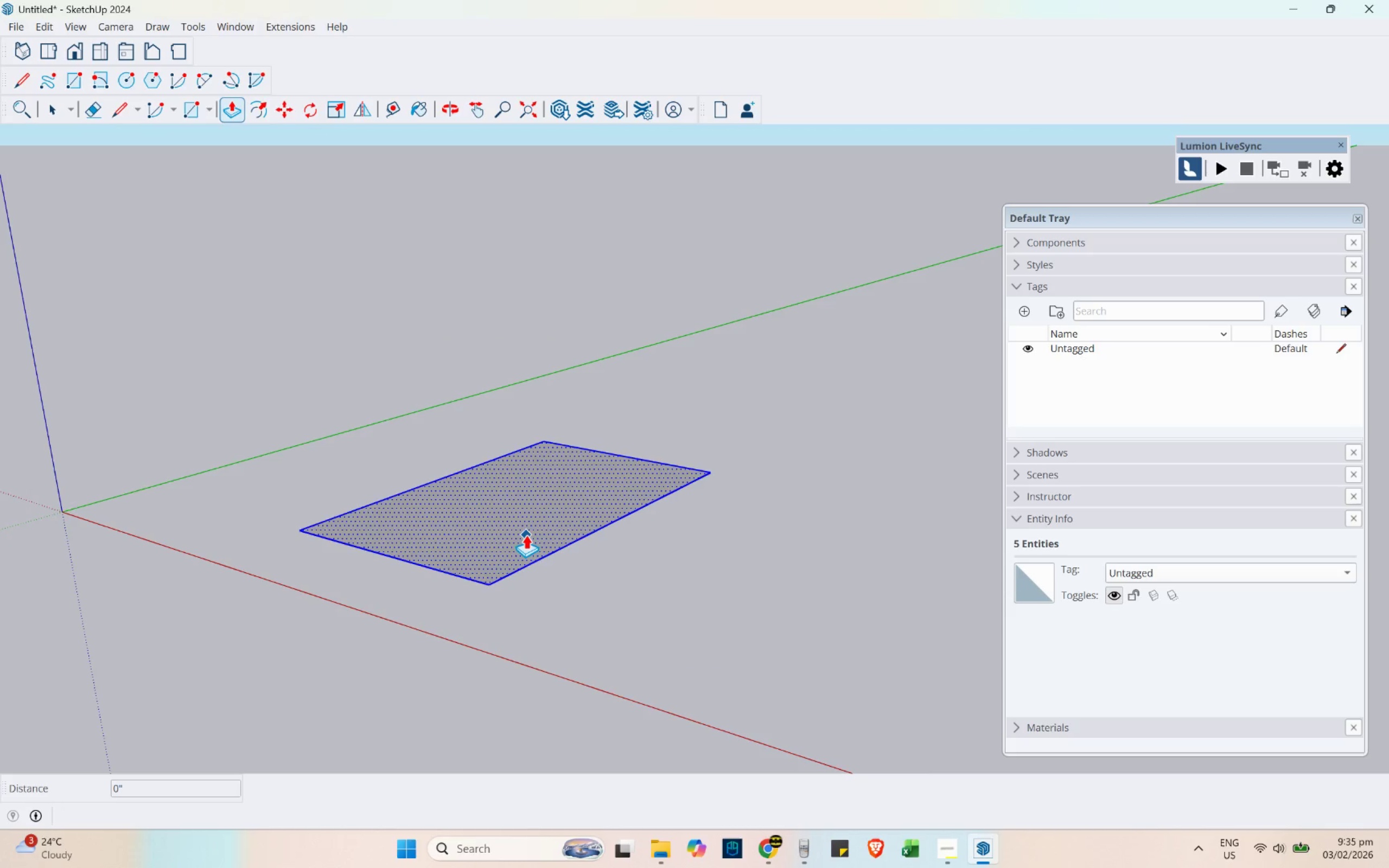 
left_click([526, 535])
 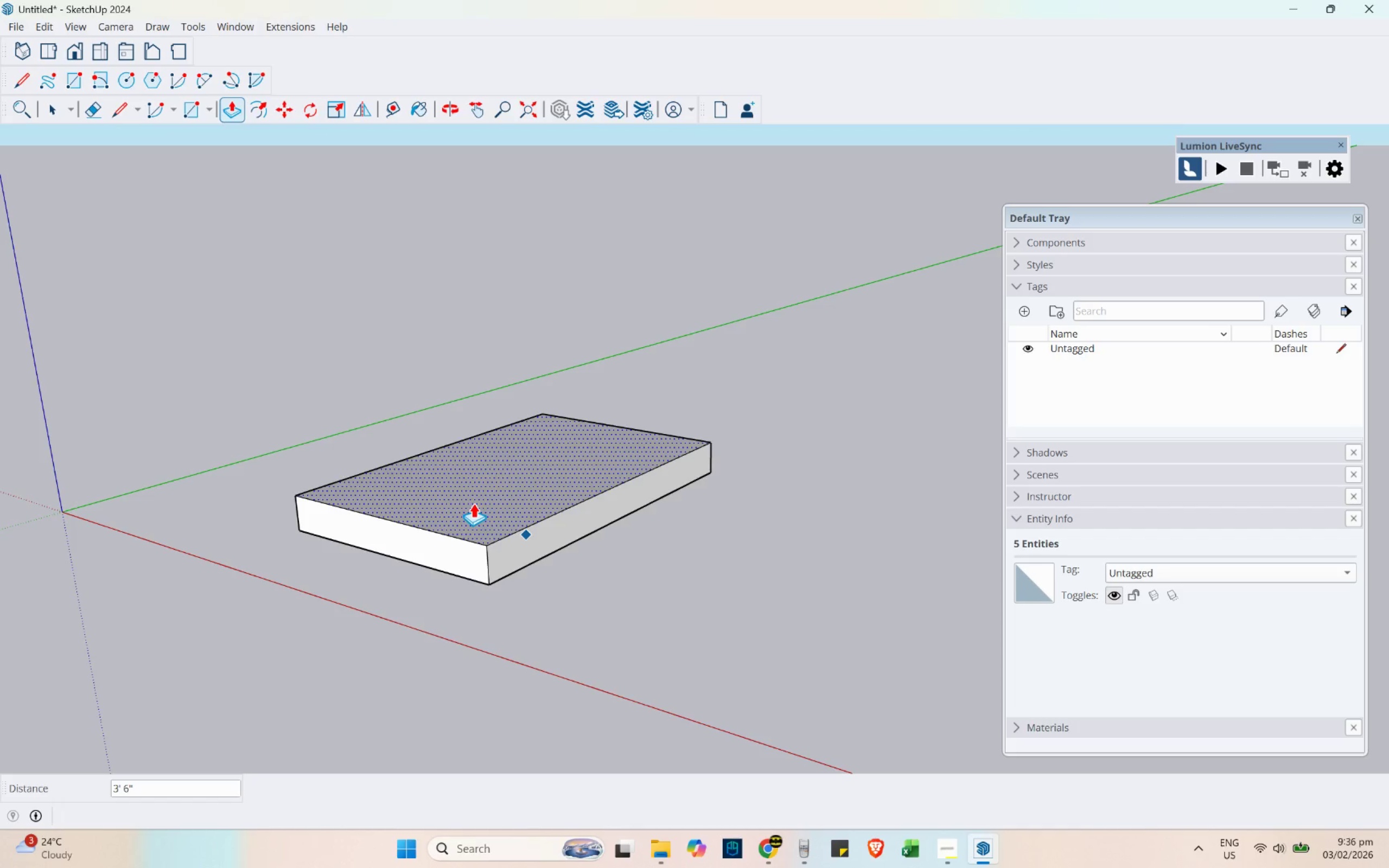 
wait(59.01)
 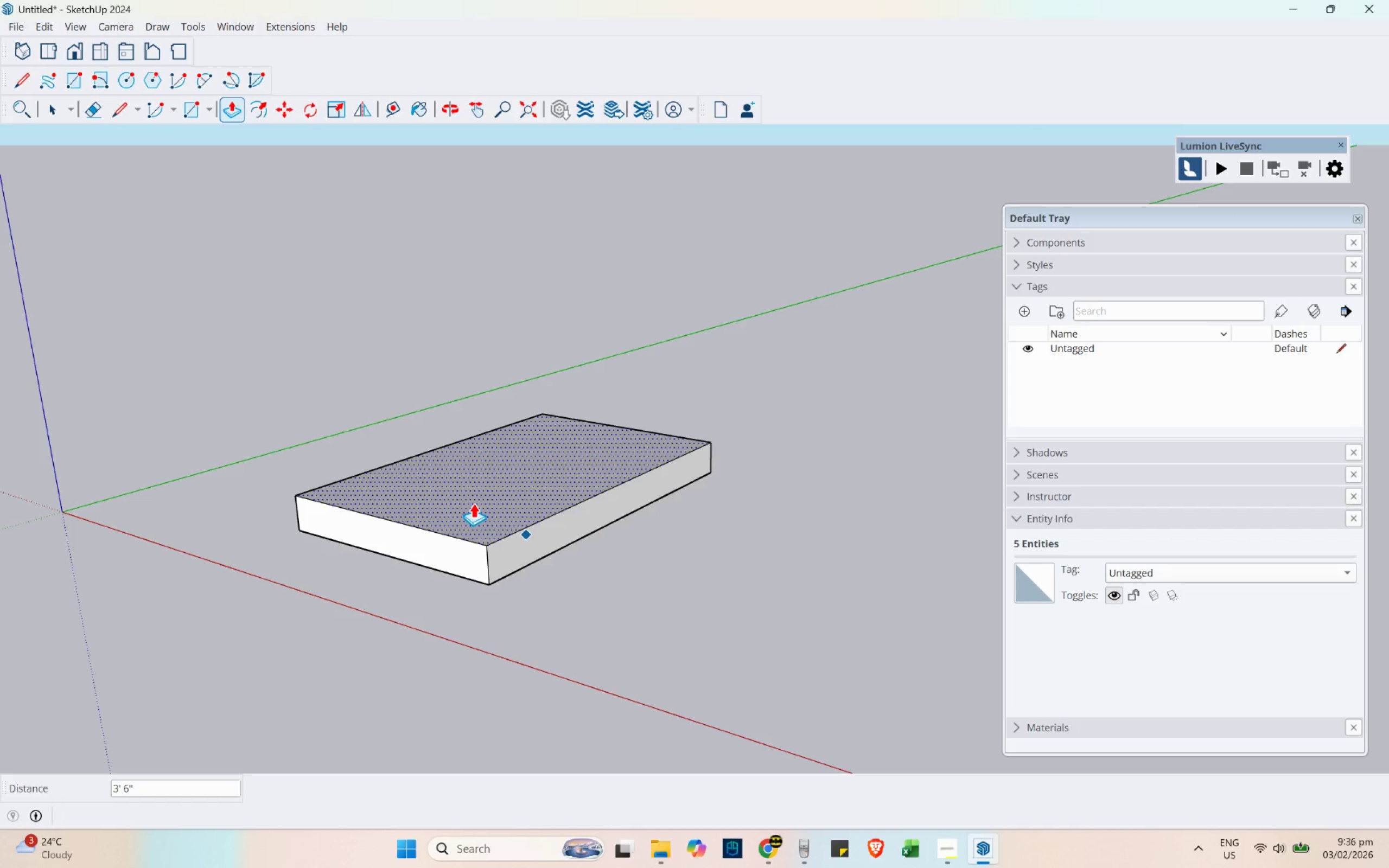 
key(Numpad8)
 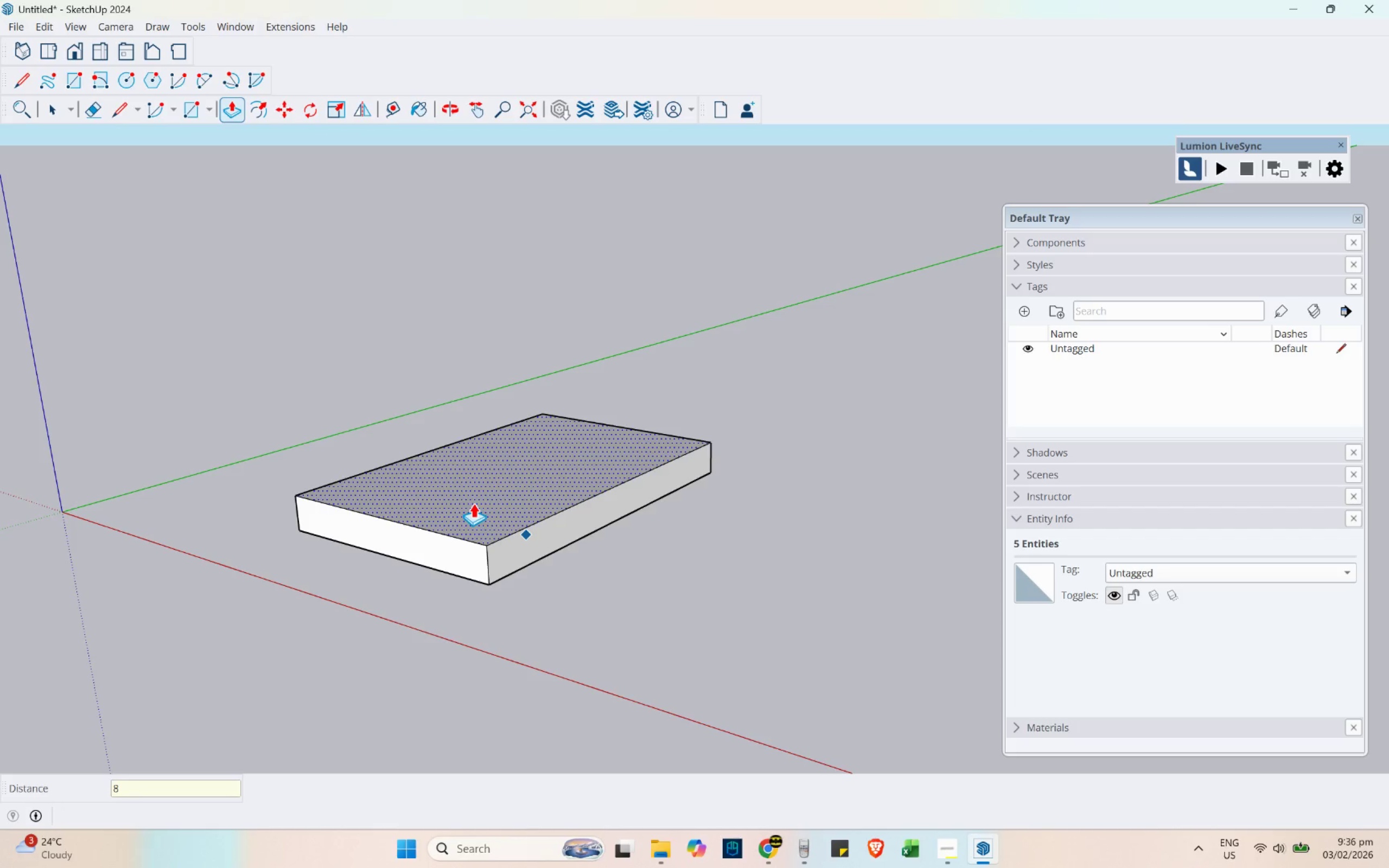 
key(NumpadEnter)
 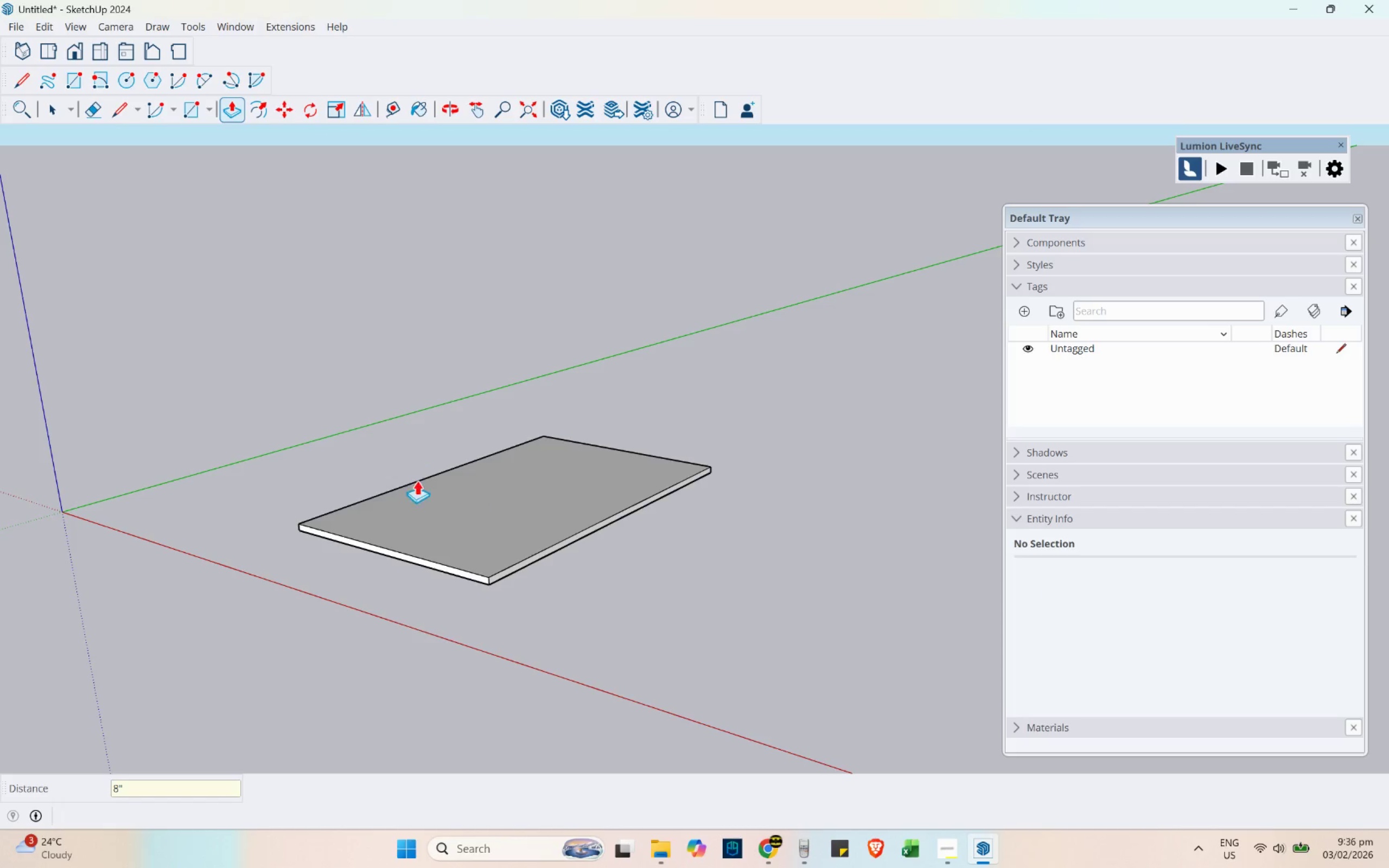 
scroll: coordinate [460, 541], scroll_direction: up, amount: 3.0
 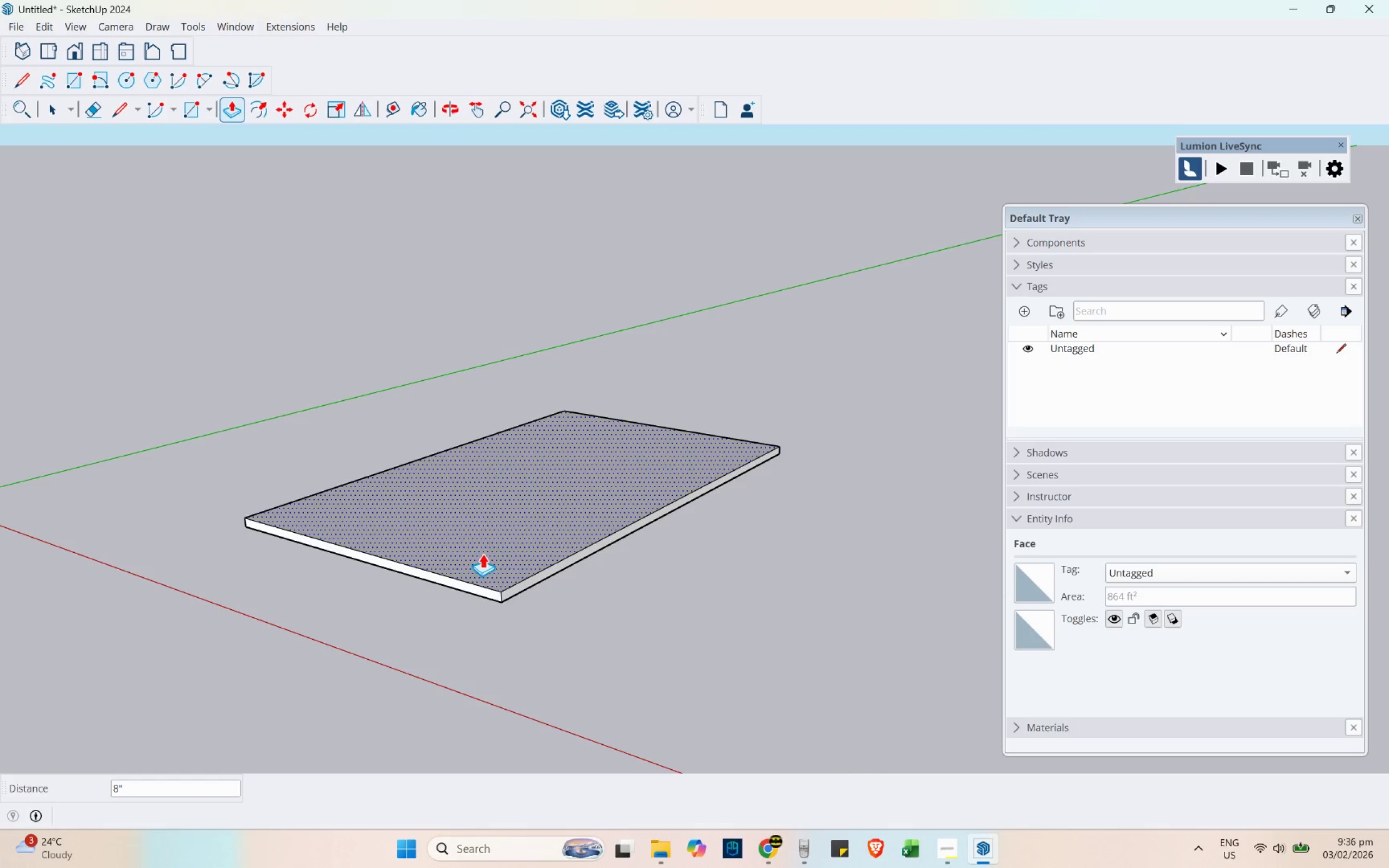 
left_click([501, 577])
 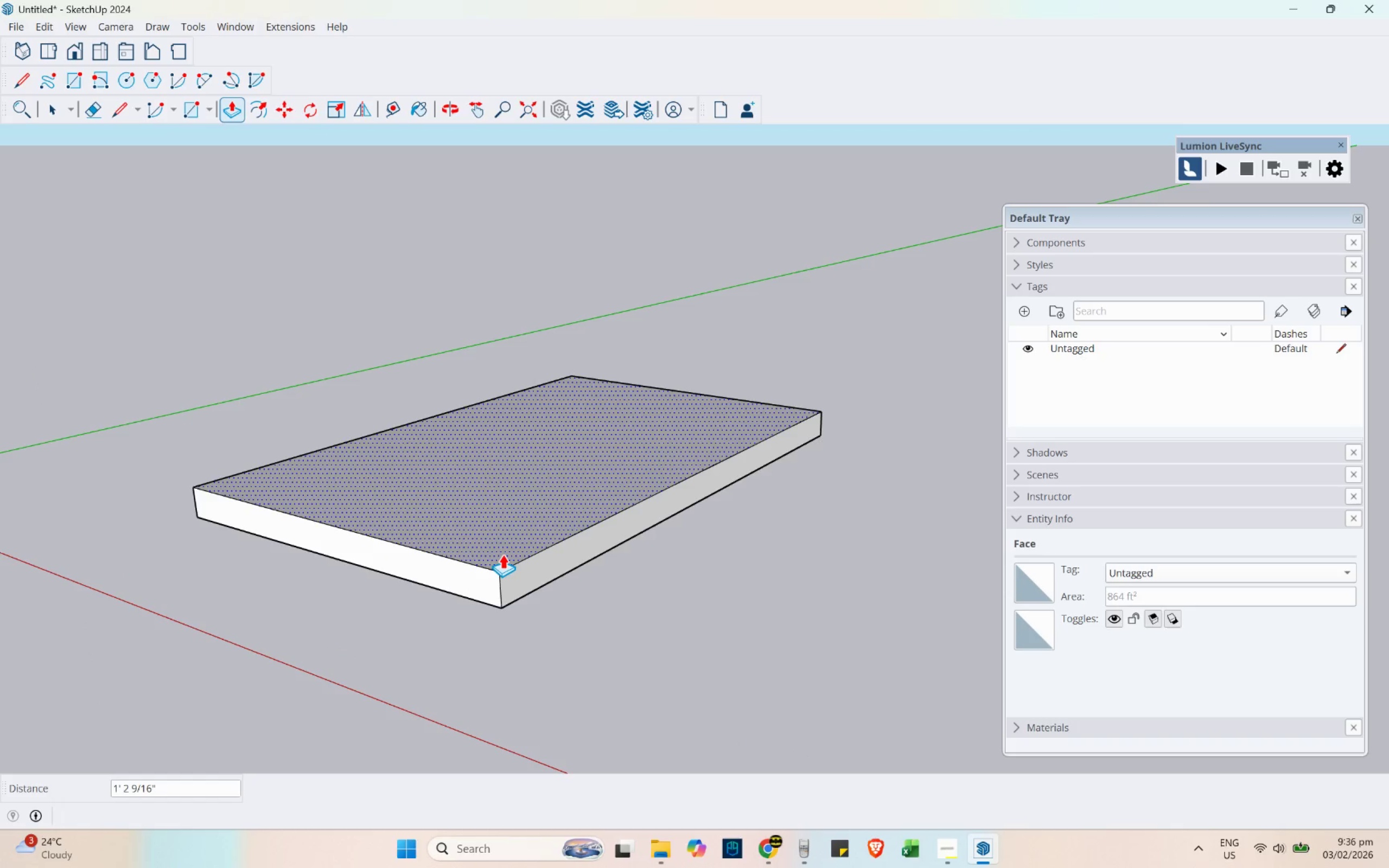 
scroll: coordinate [501, 577], scroll_direction: up, amount: 2.0
 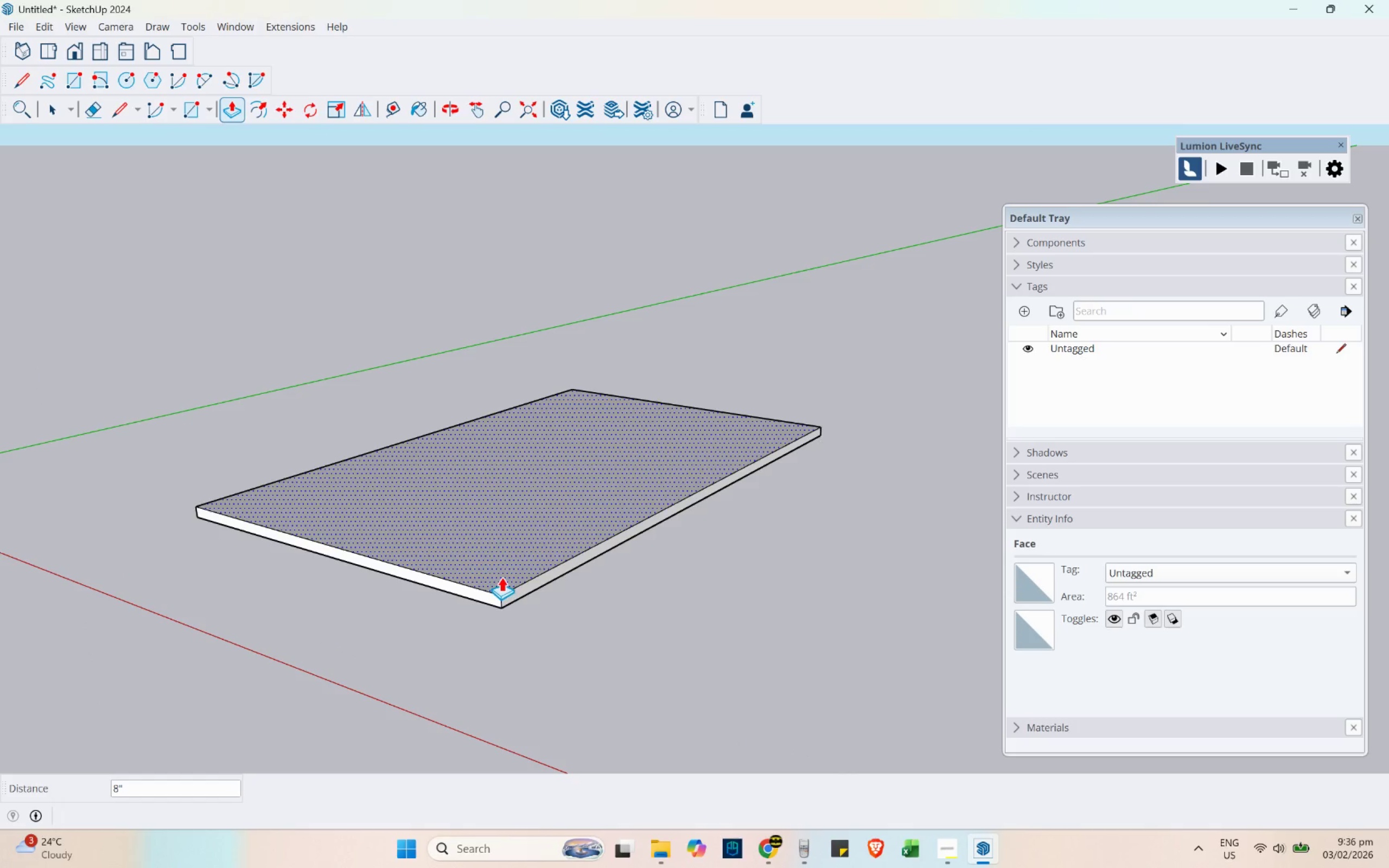 
key(Numpad8)
 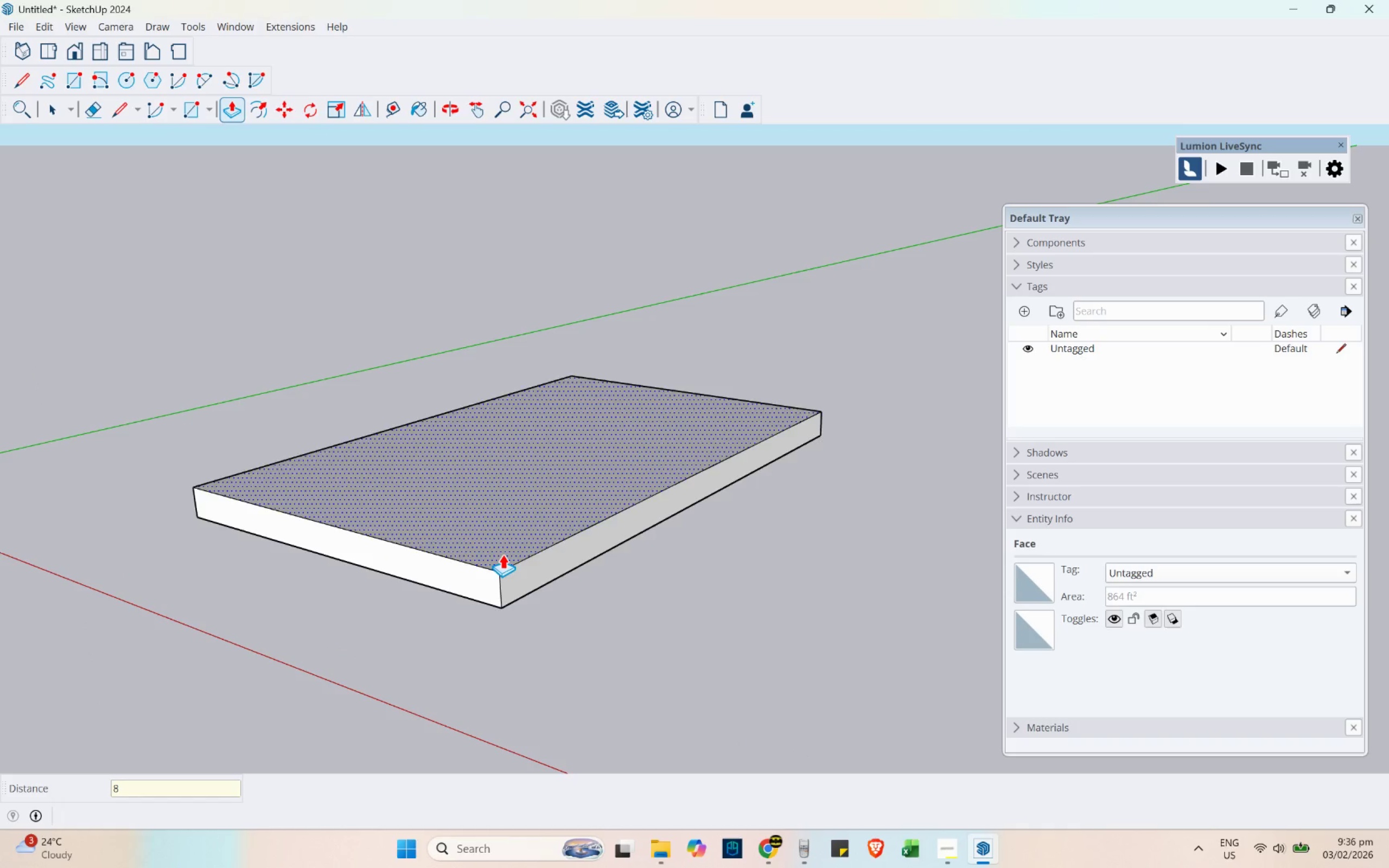 
key(NumpadEnter)
 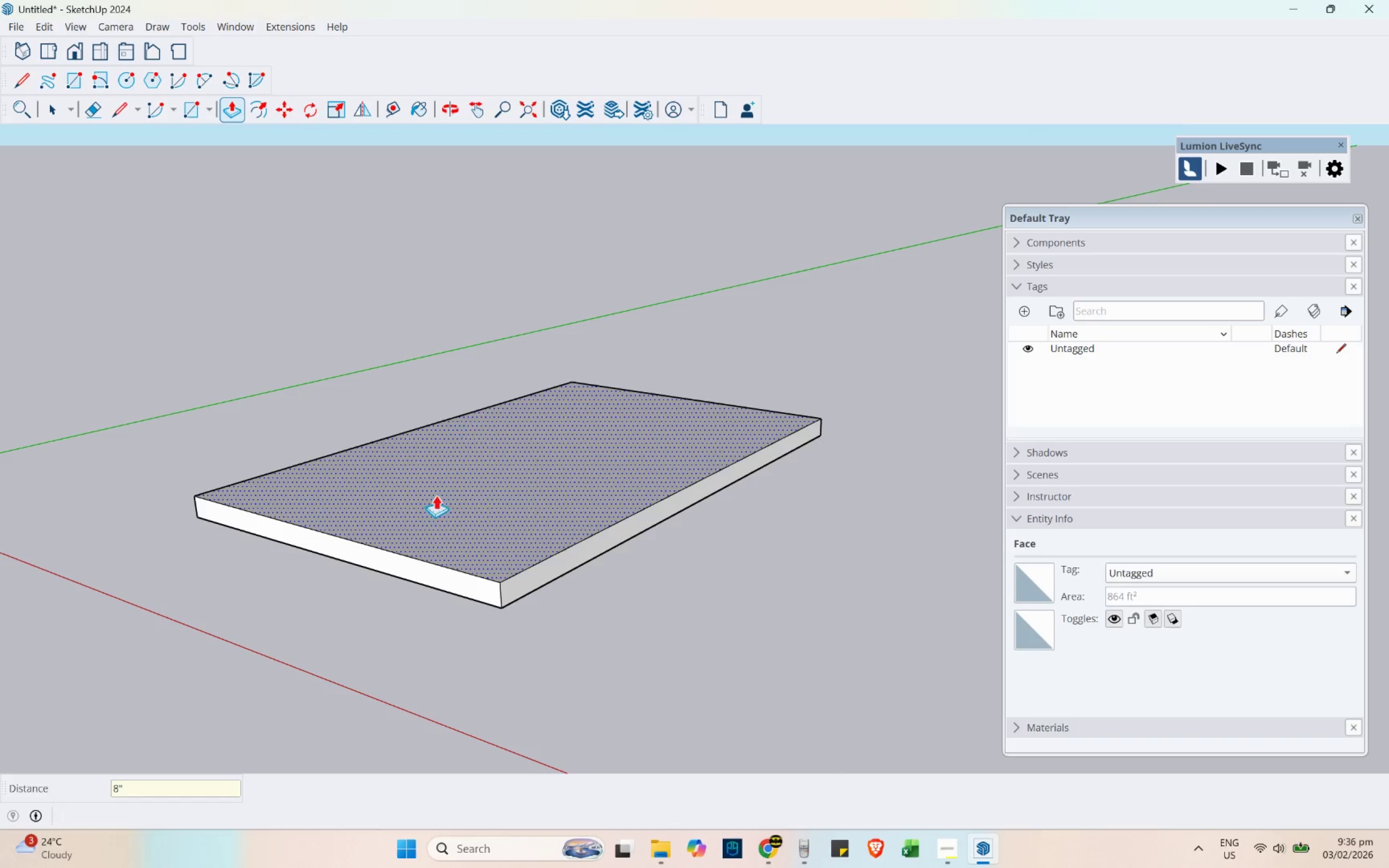 
scroll: coordinate [368, 657], scroll_direction: up, amount: 2.0
 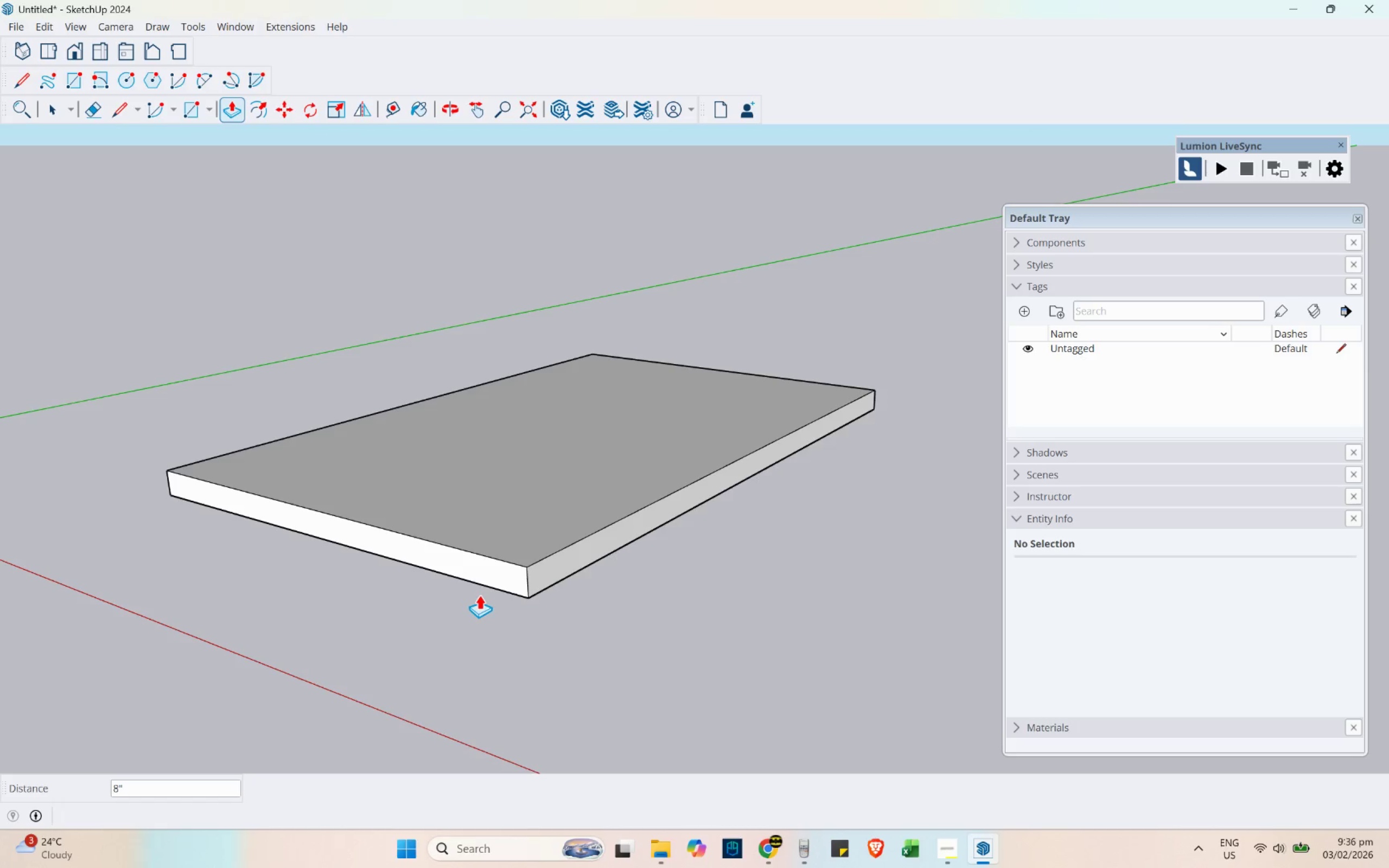 
key(Space)
 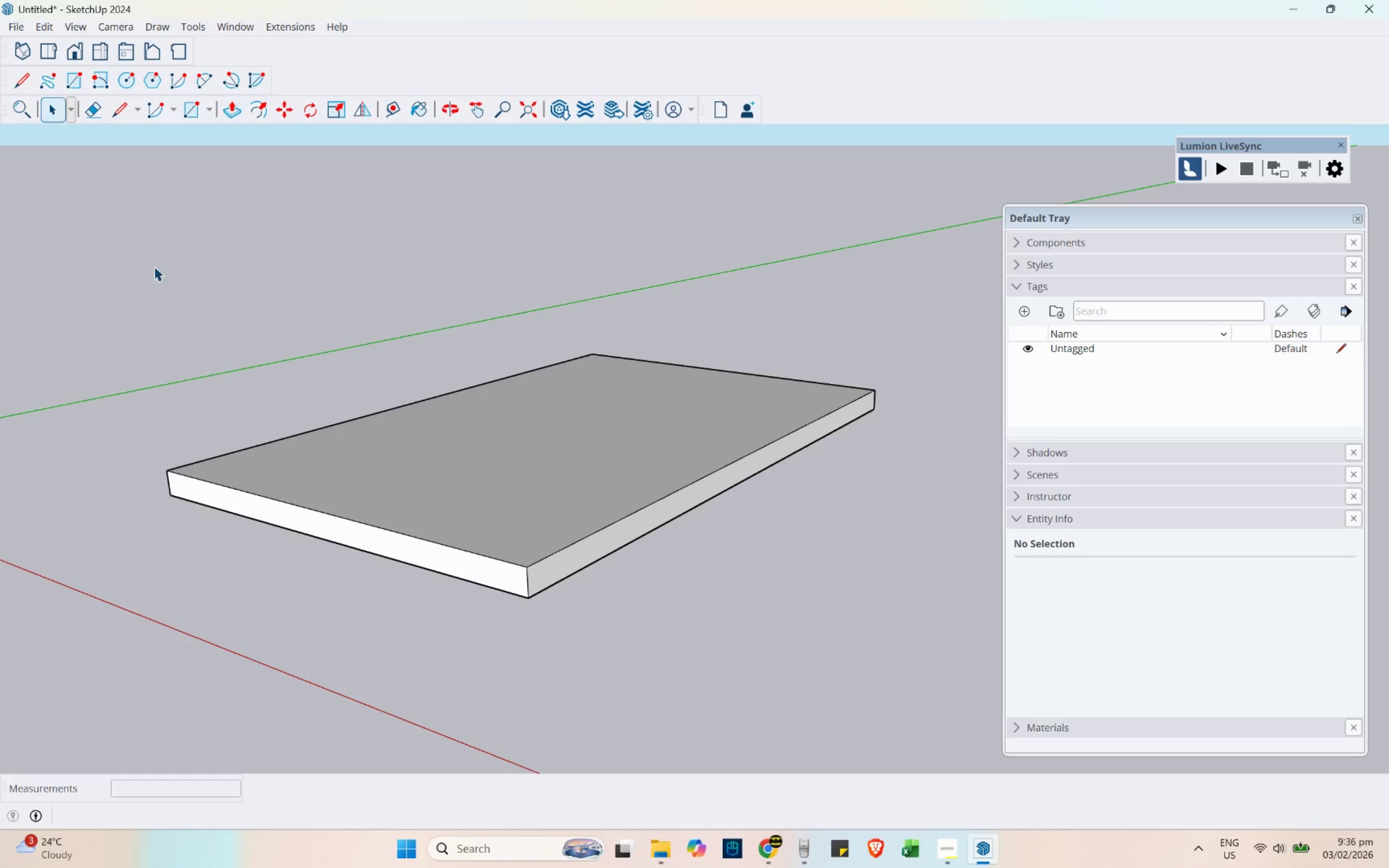 
left_click_drag(start_coordinate=[80, 219], to_coordinate=[897, 703])
 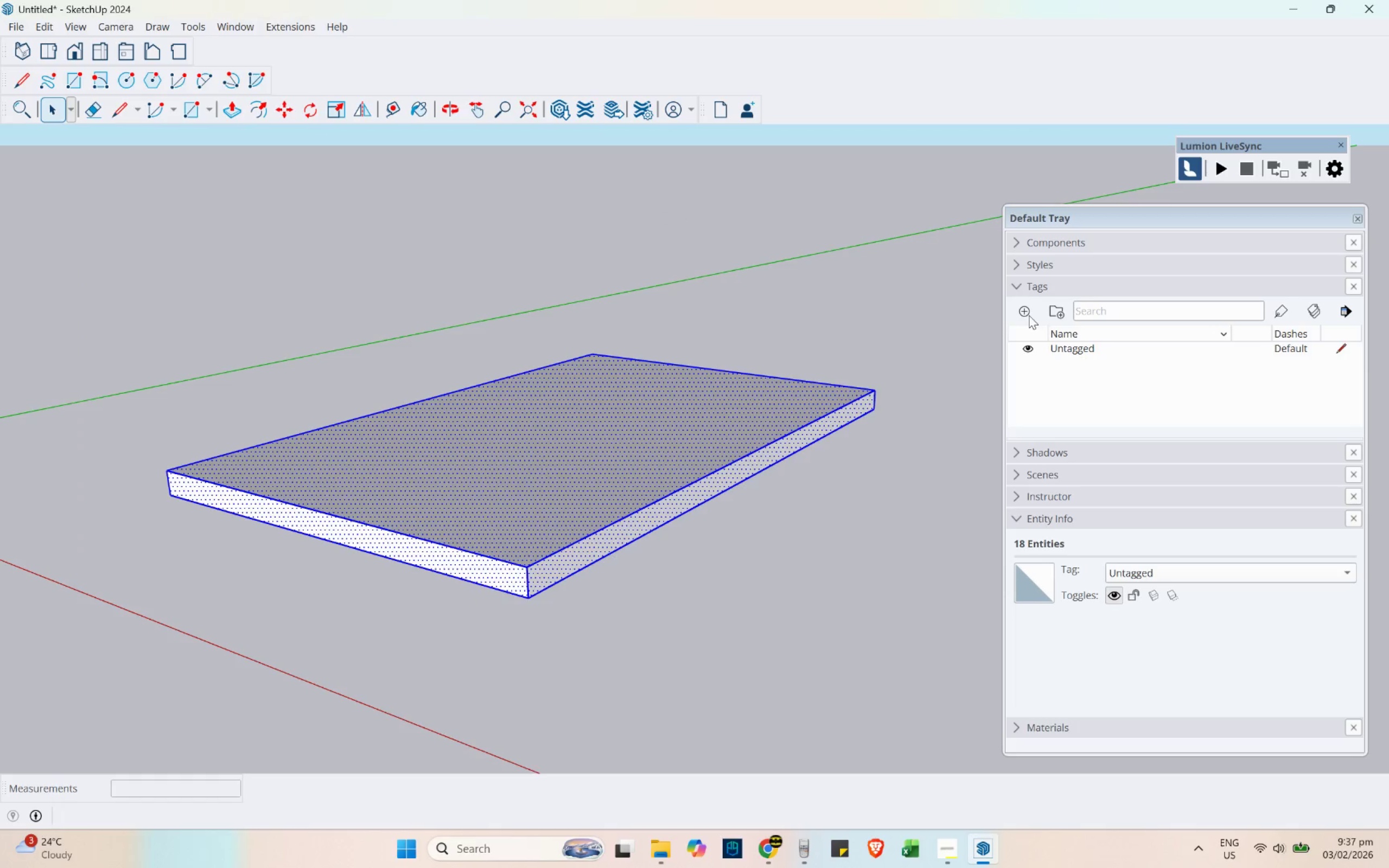 
wait(8.89)
 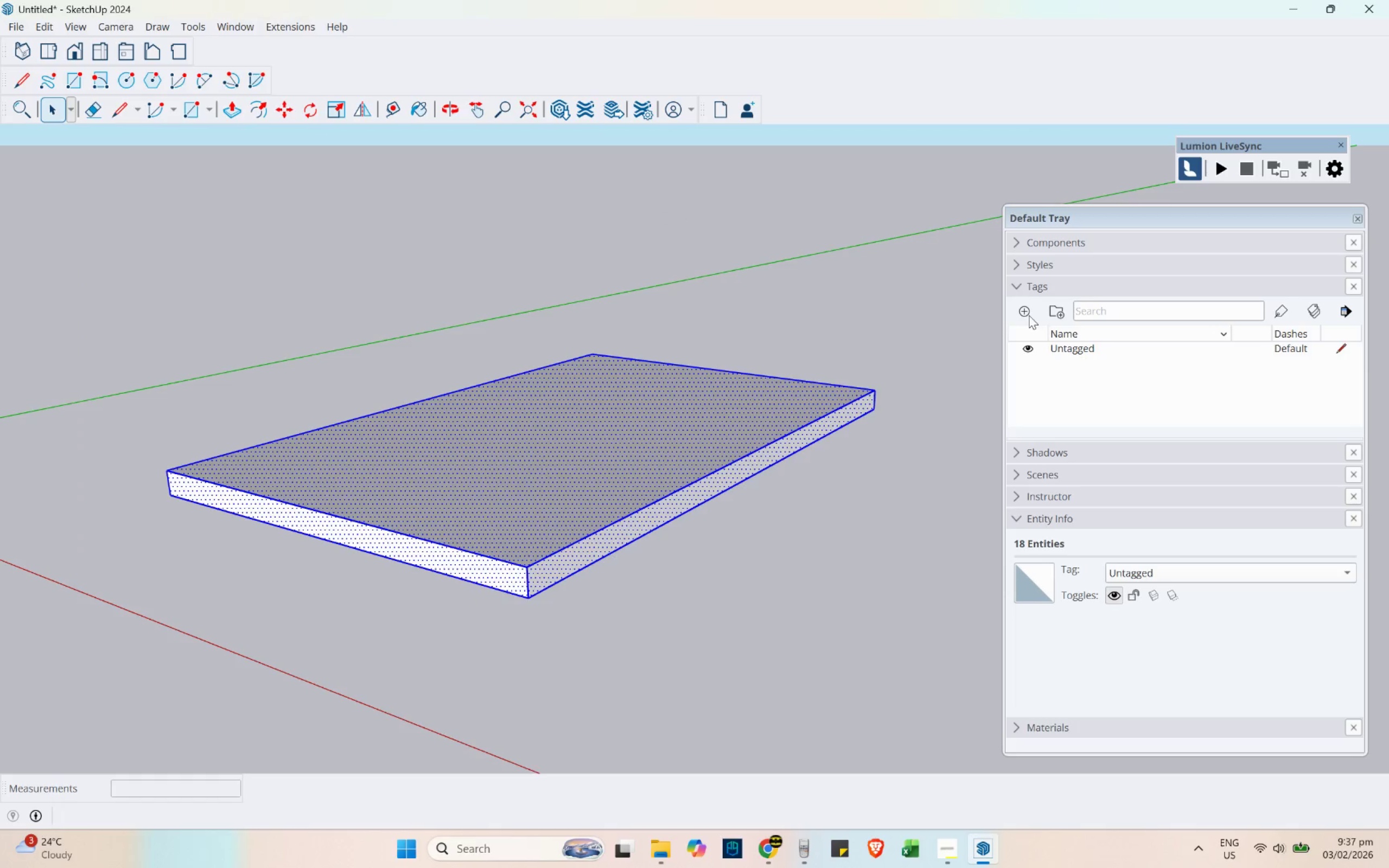 
left_click([762, 585])
 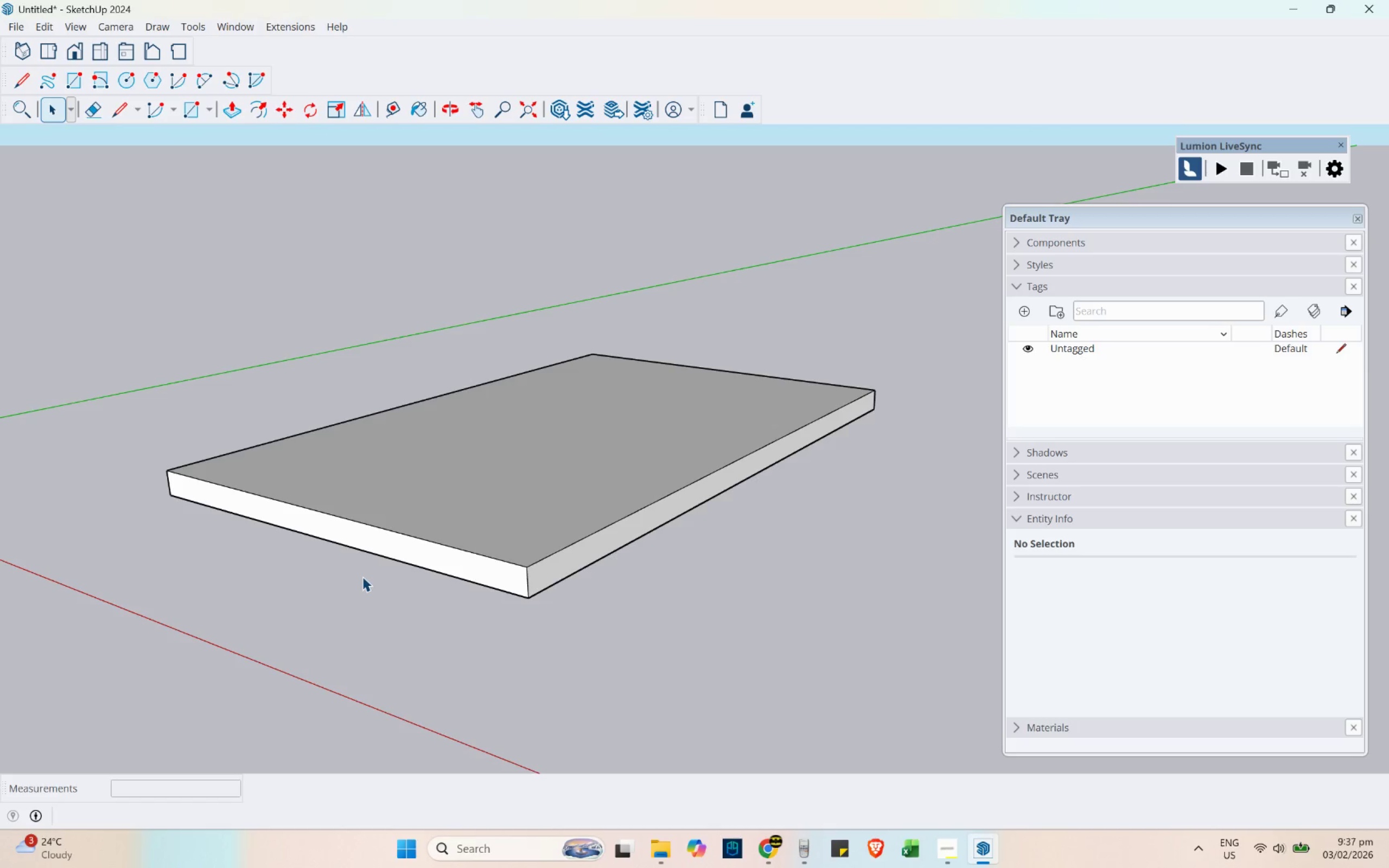 
wait(6.91)
 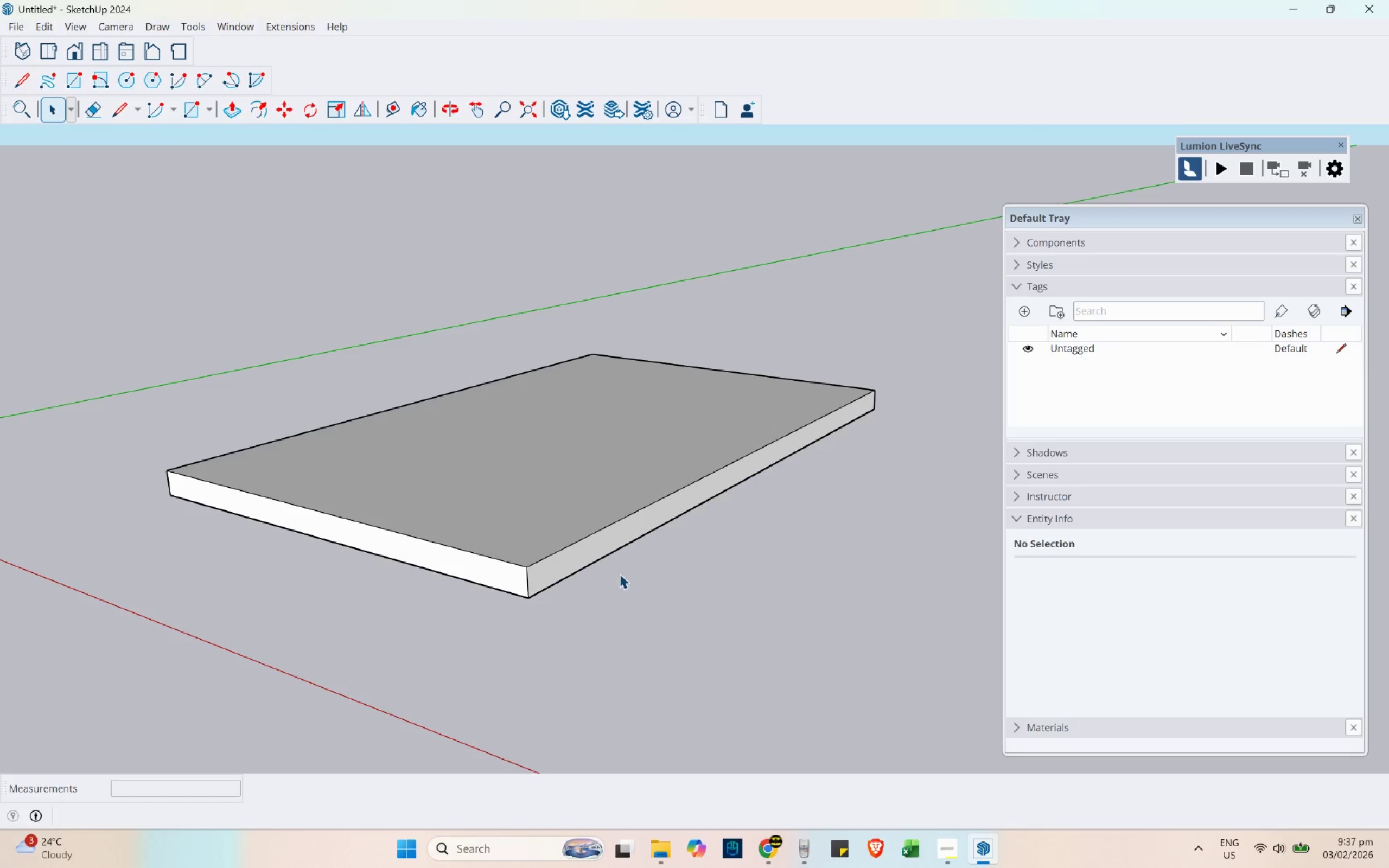 
key(L)
 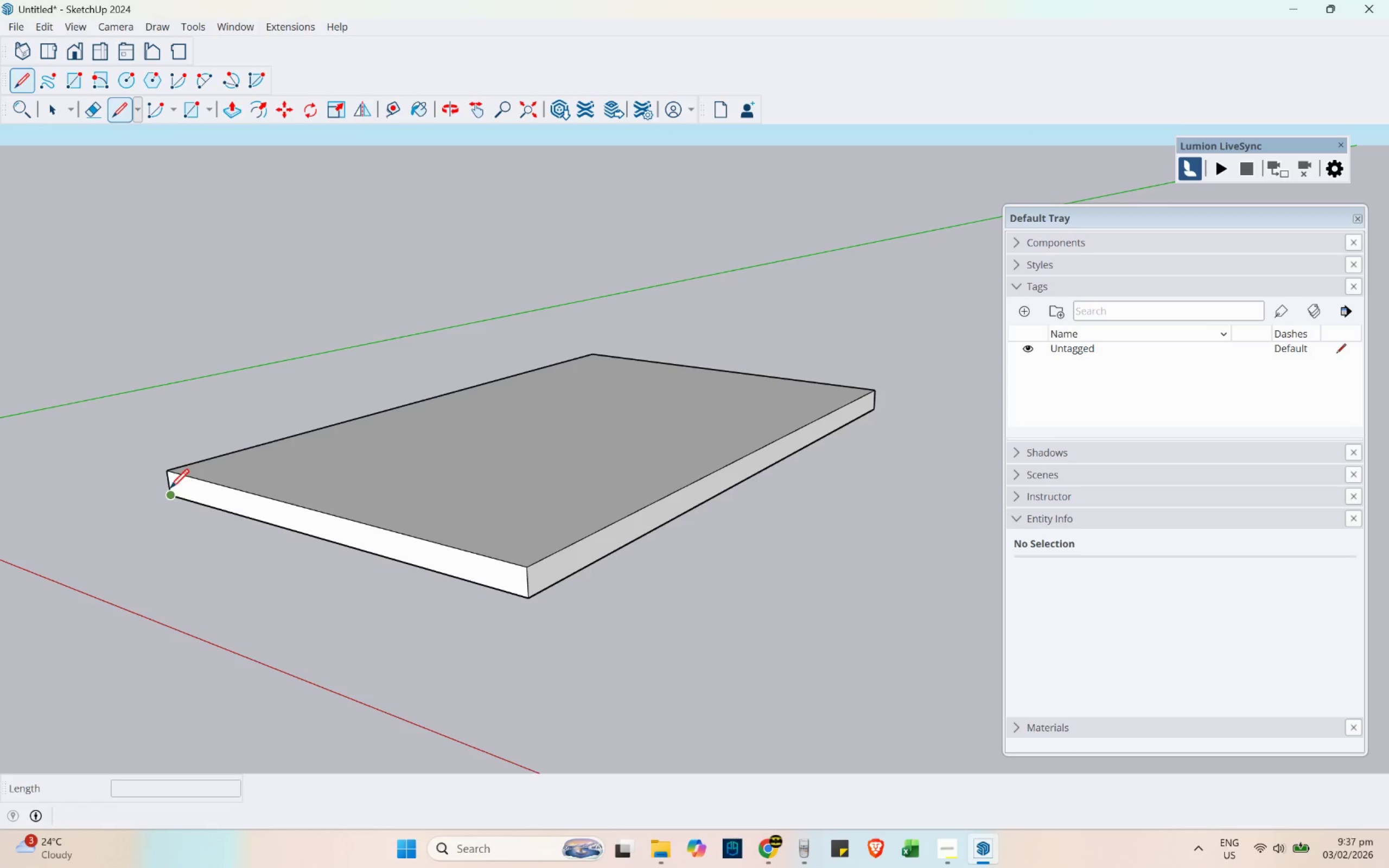 
scroll: coordinate [170, 489], scroll_direction: up, amount: 4.0
 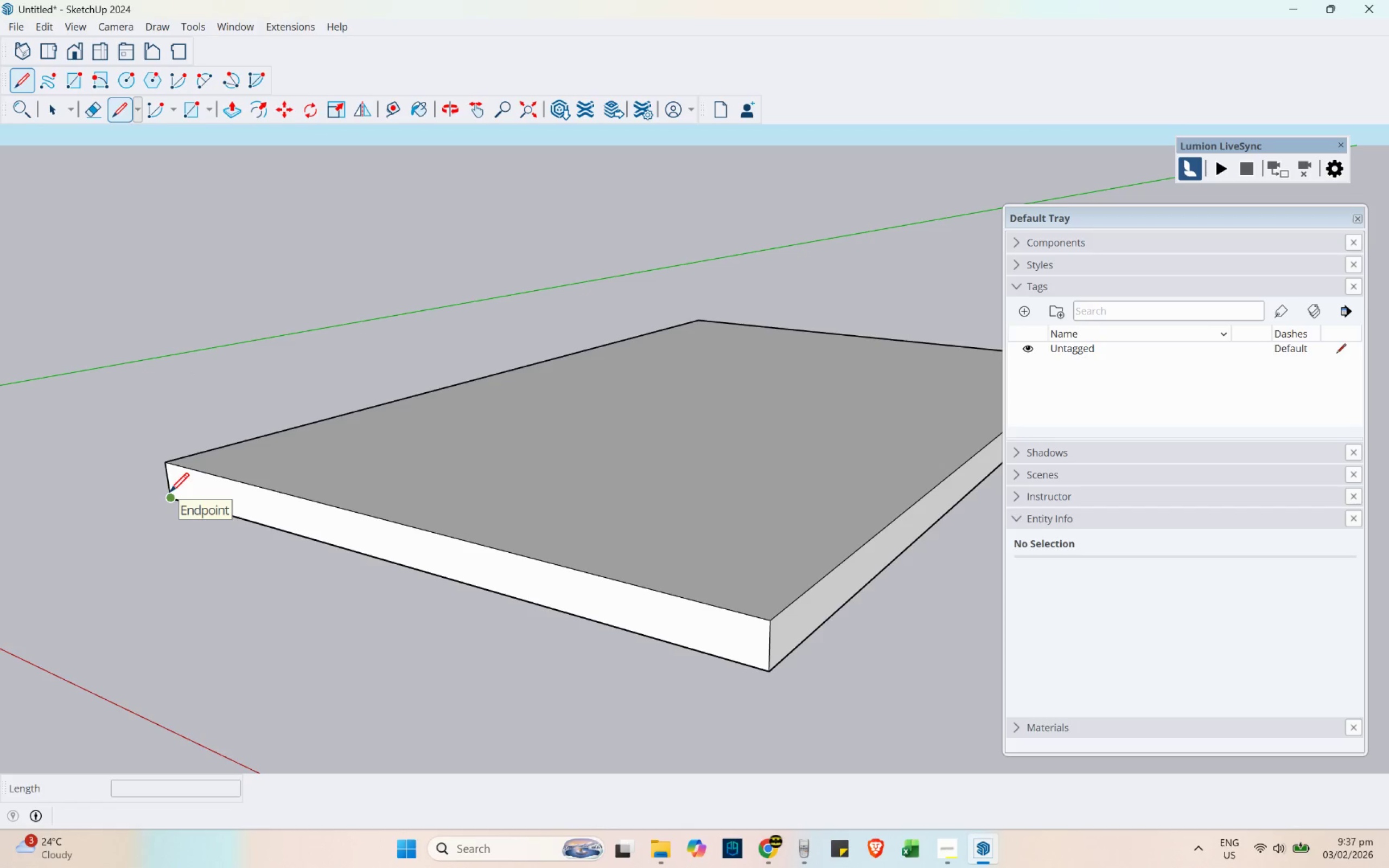 
left_click([170, 492])
 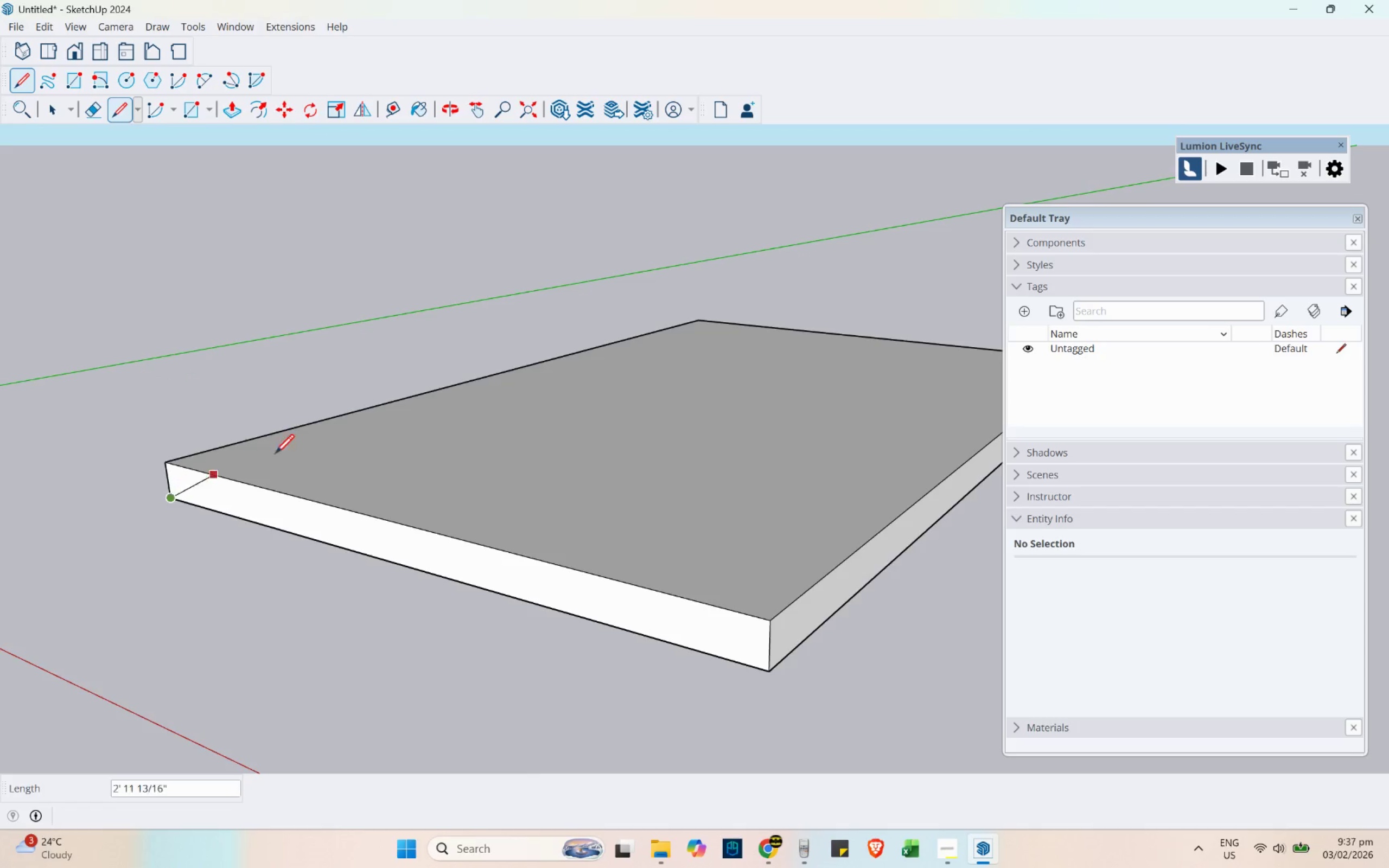 
scroll: coordinate [355, 422], scroll_direction: down, amount: 3.0
 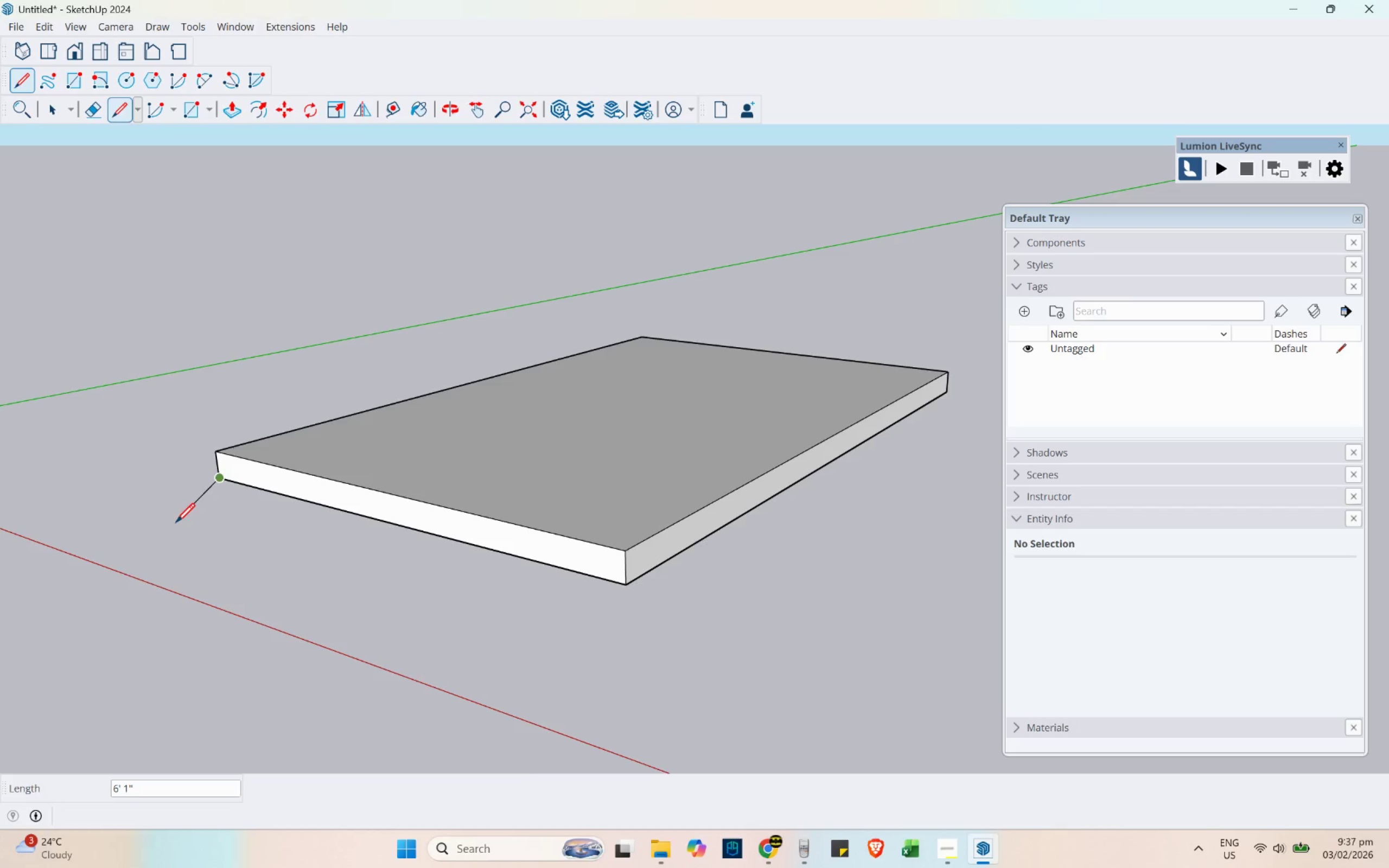 
key(Escape)
 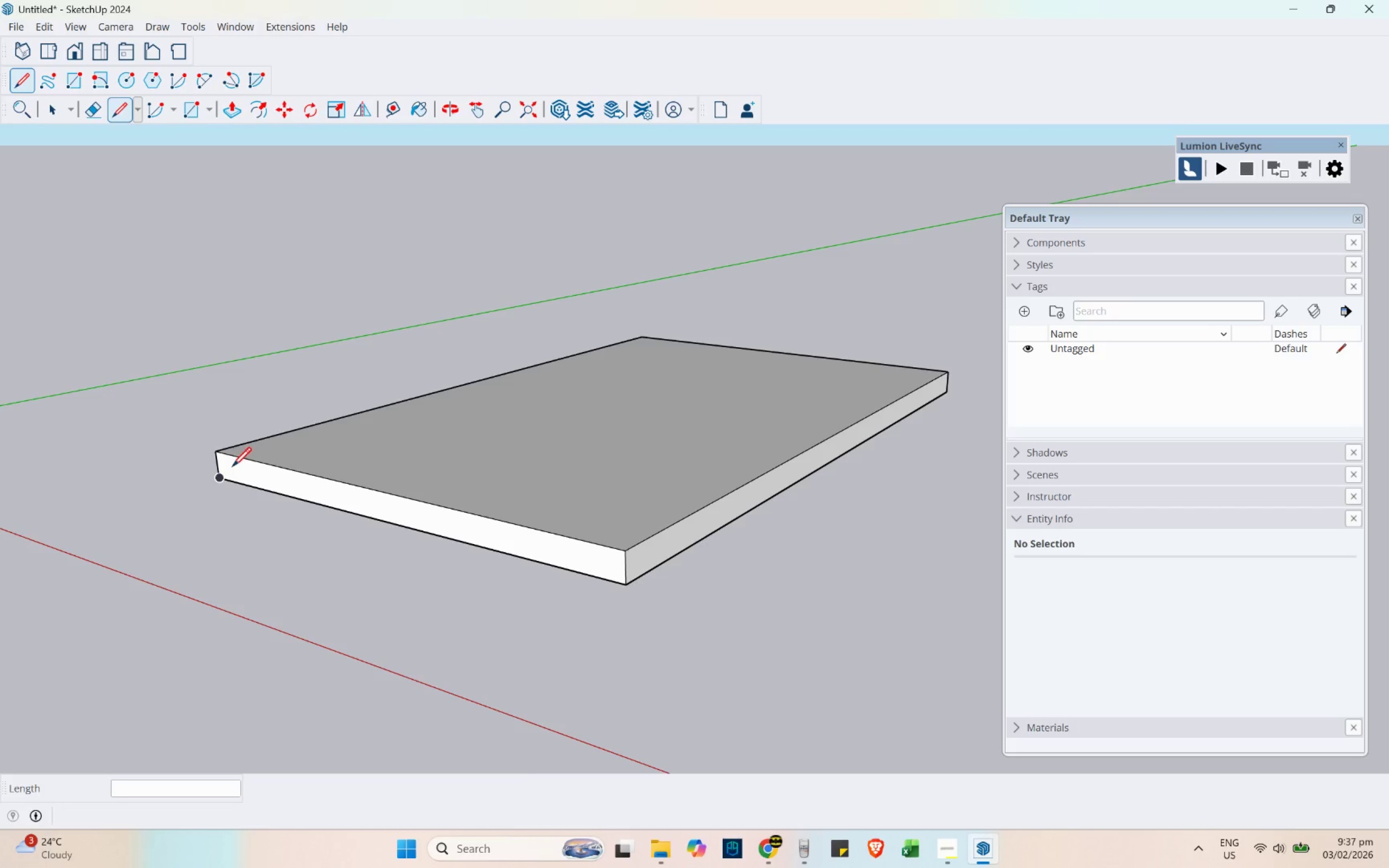 
scroll: coordinate [233, 479], scroll_direction: up, amount: 6.0
 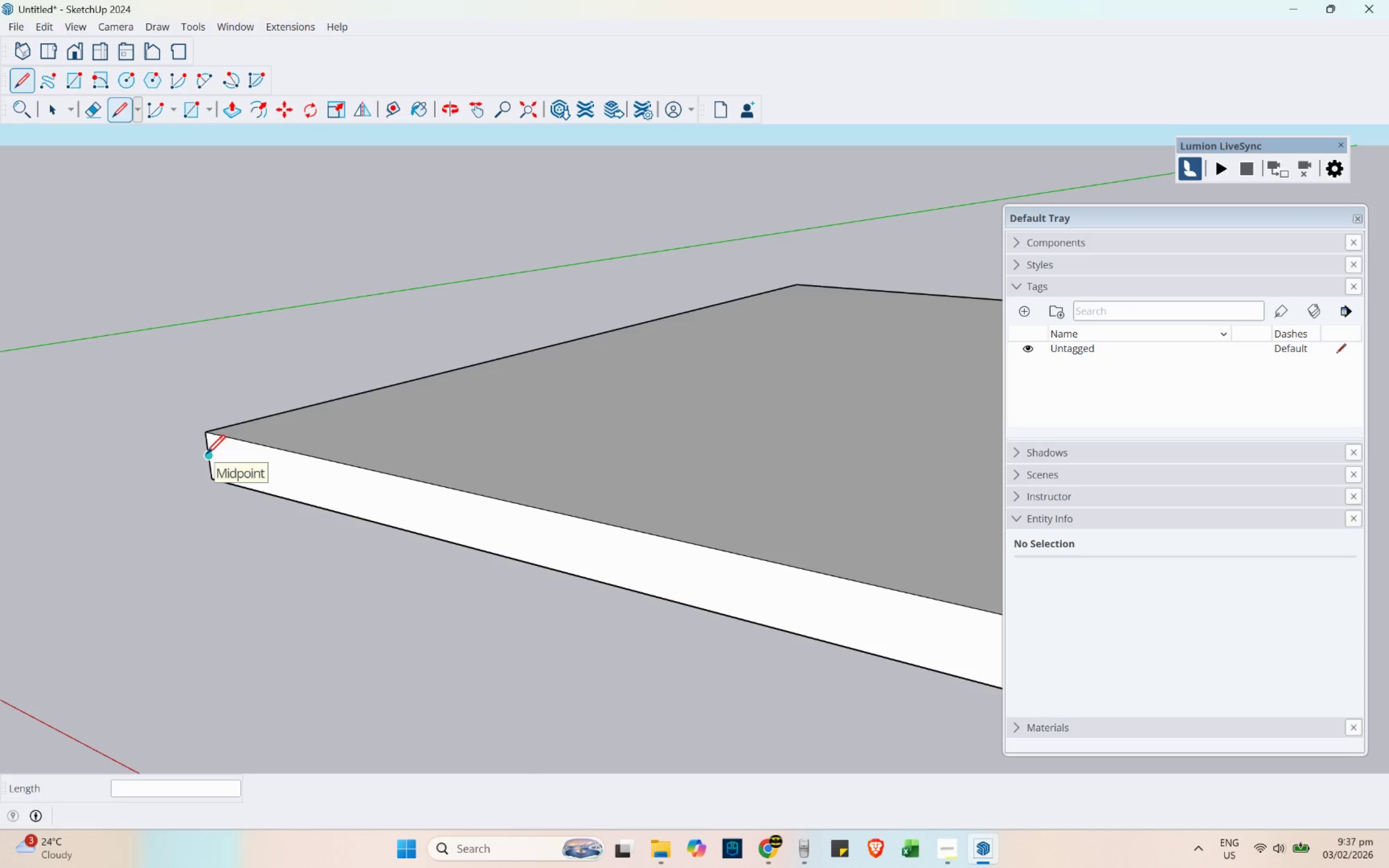 
left_click([206, 454])
 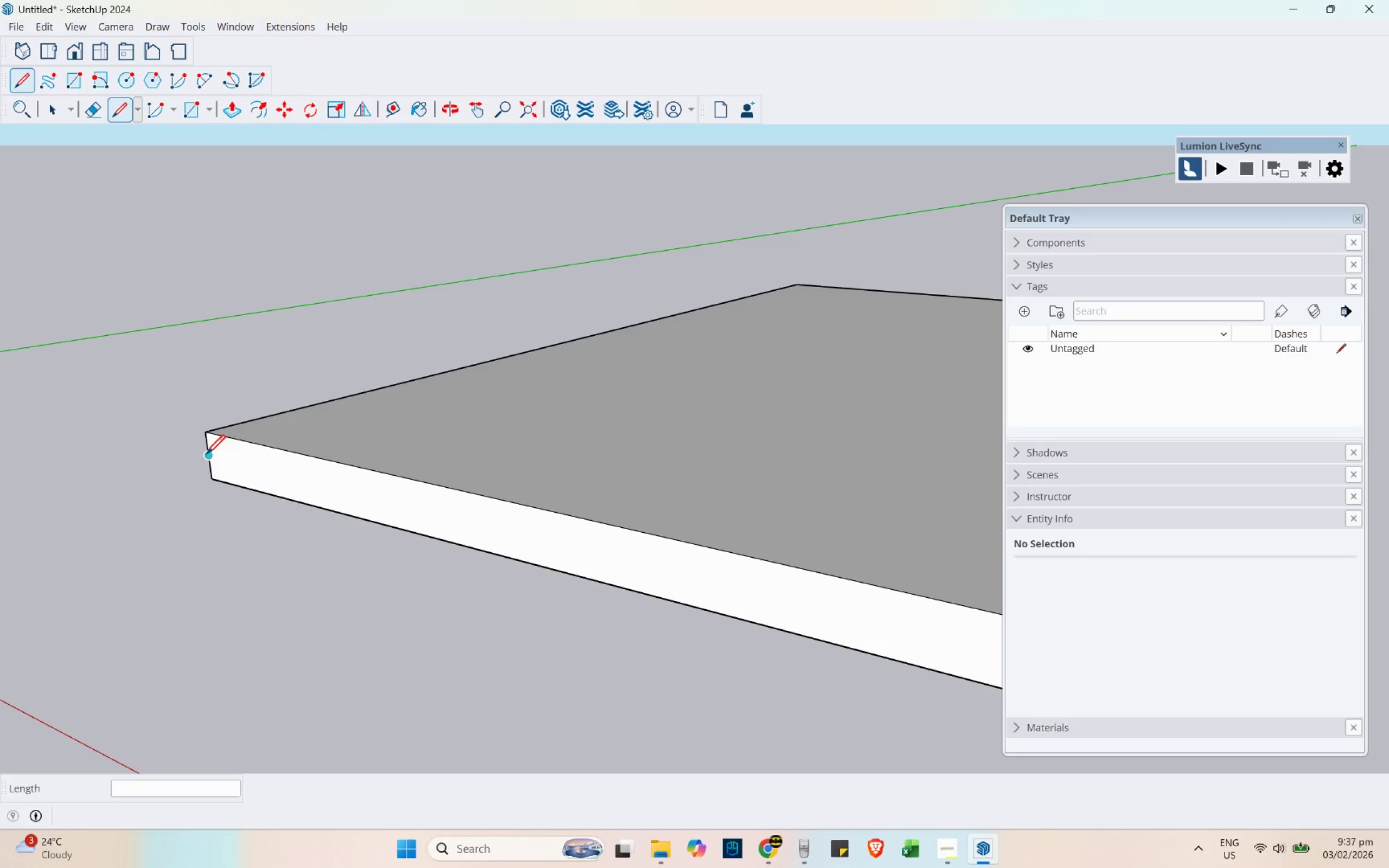 
scroll: coordinate [480, 528], scroll_direction: down, amount: 6.0
 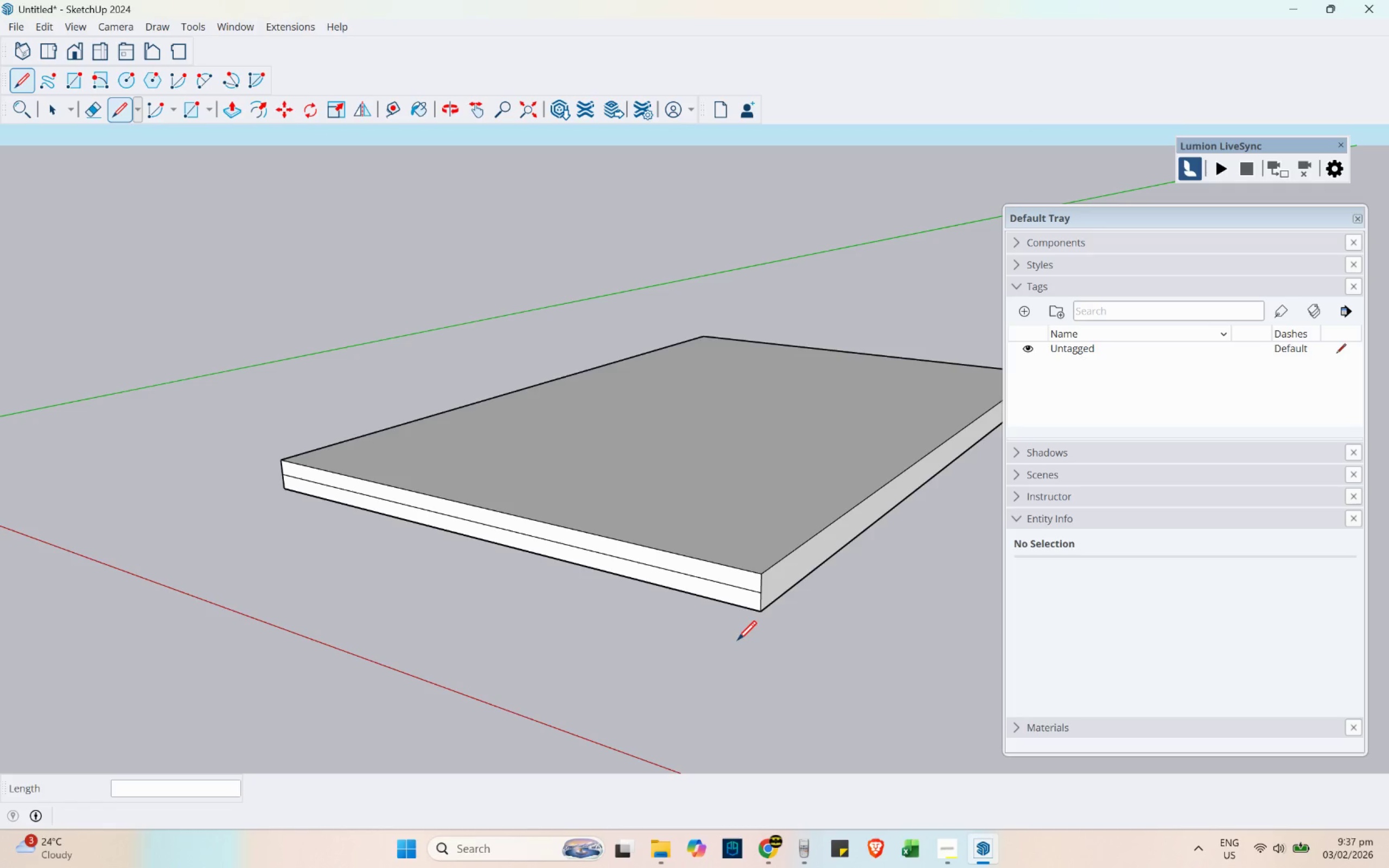 
key(Escape)
 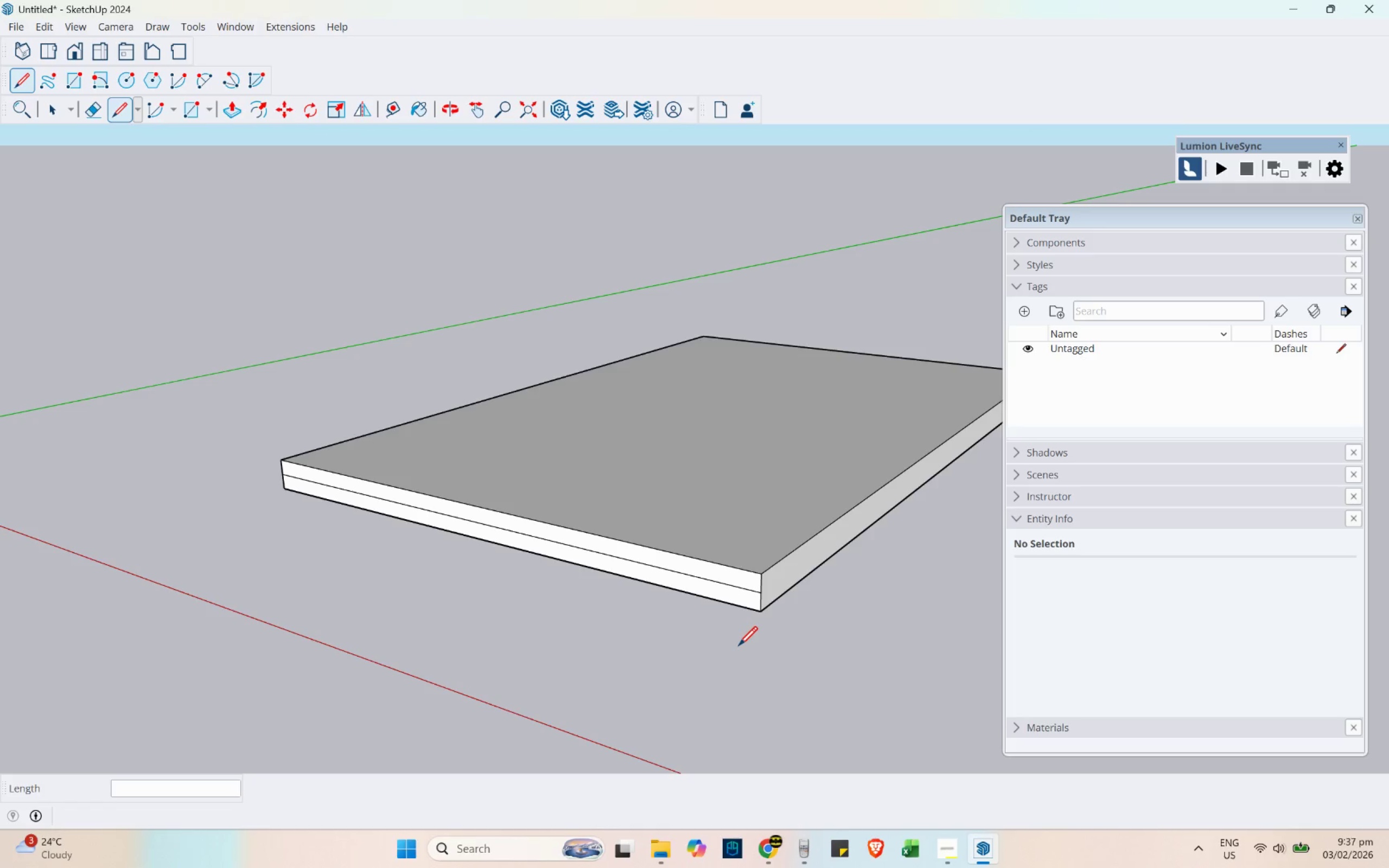 
key(P)
 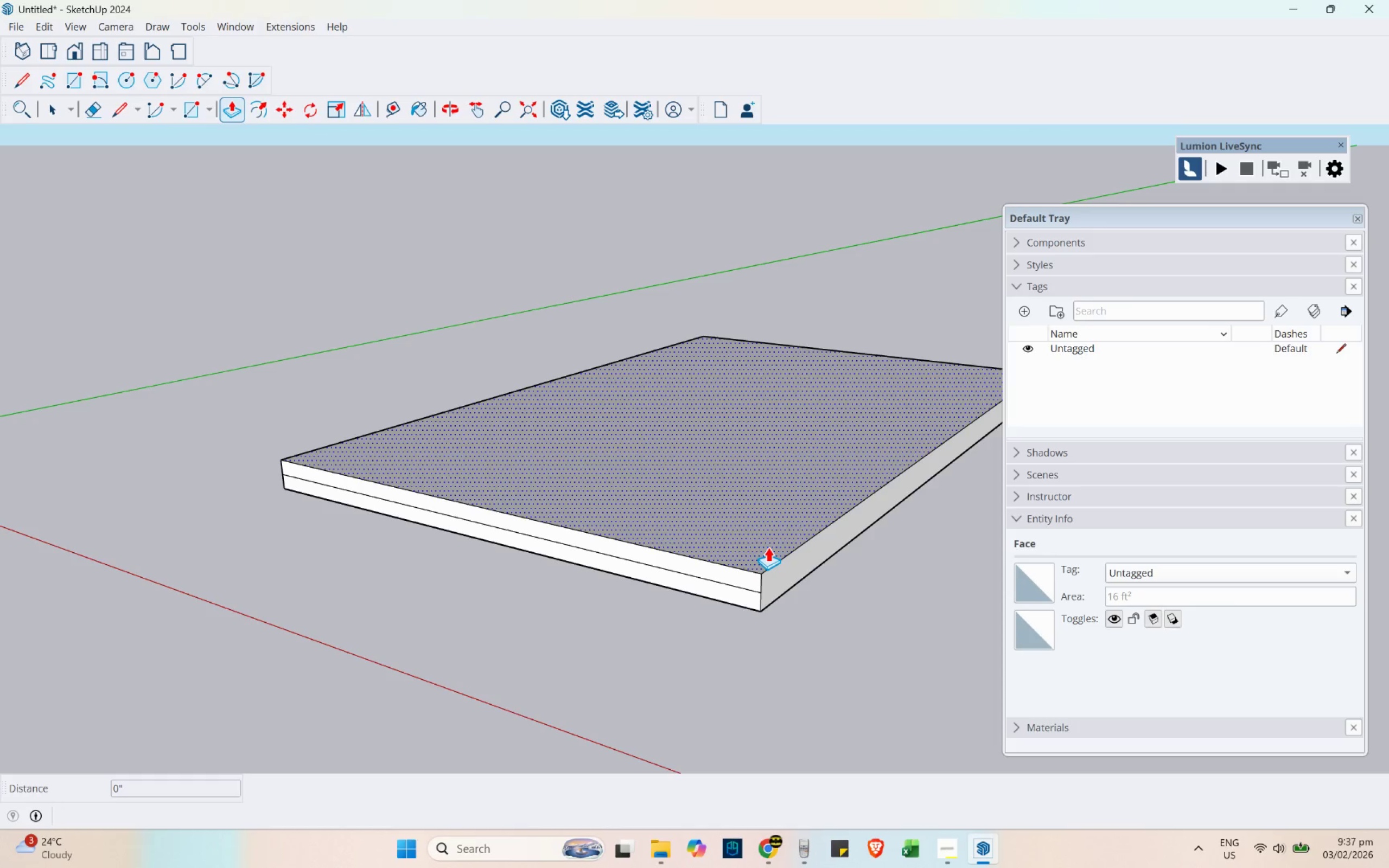 
key(Control+Z)
 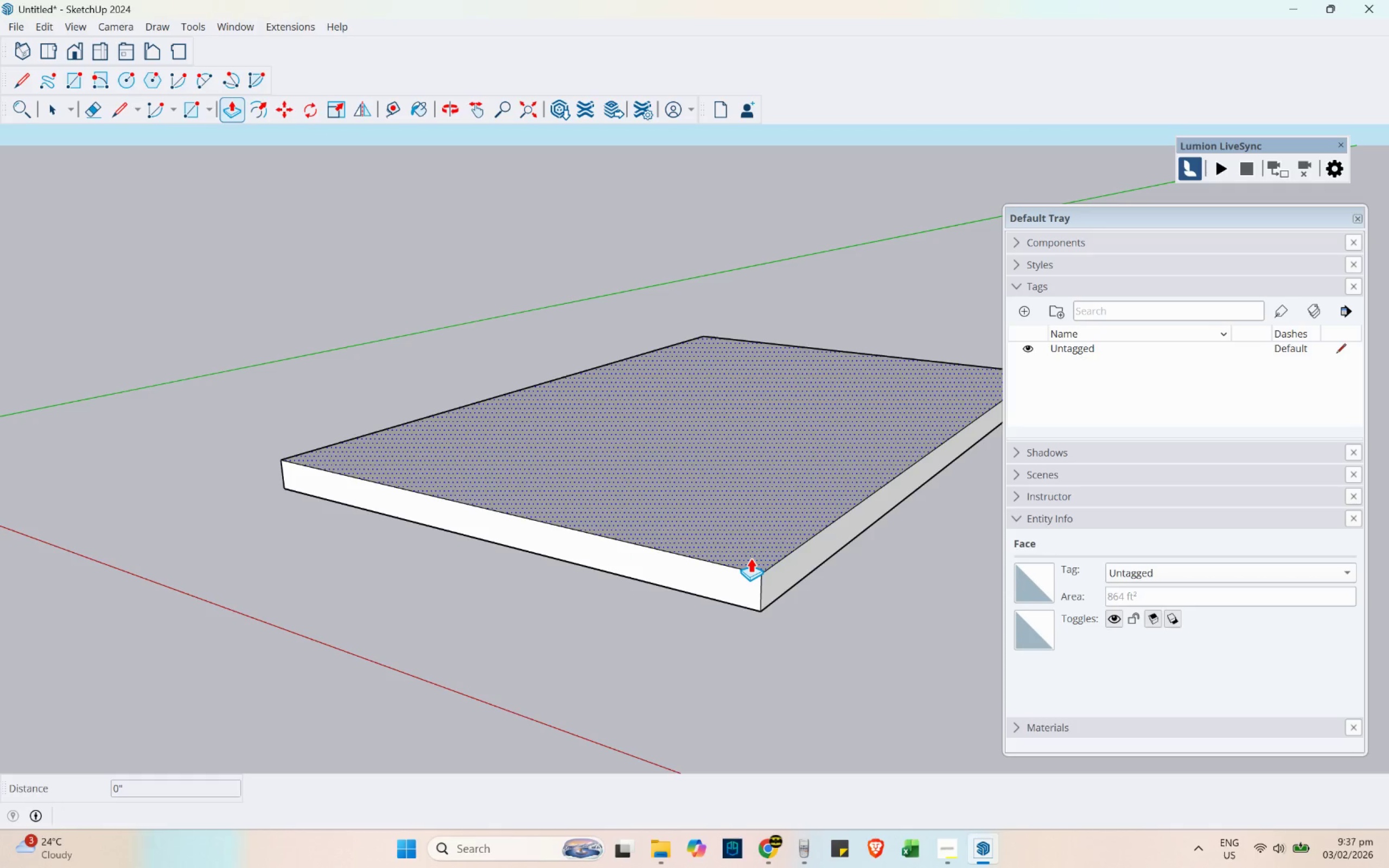 
left_click([750, 558])
 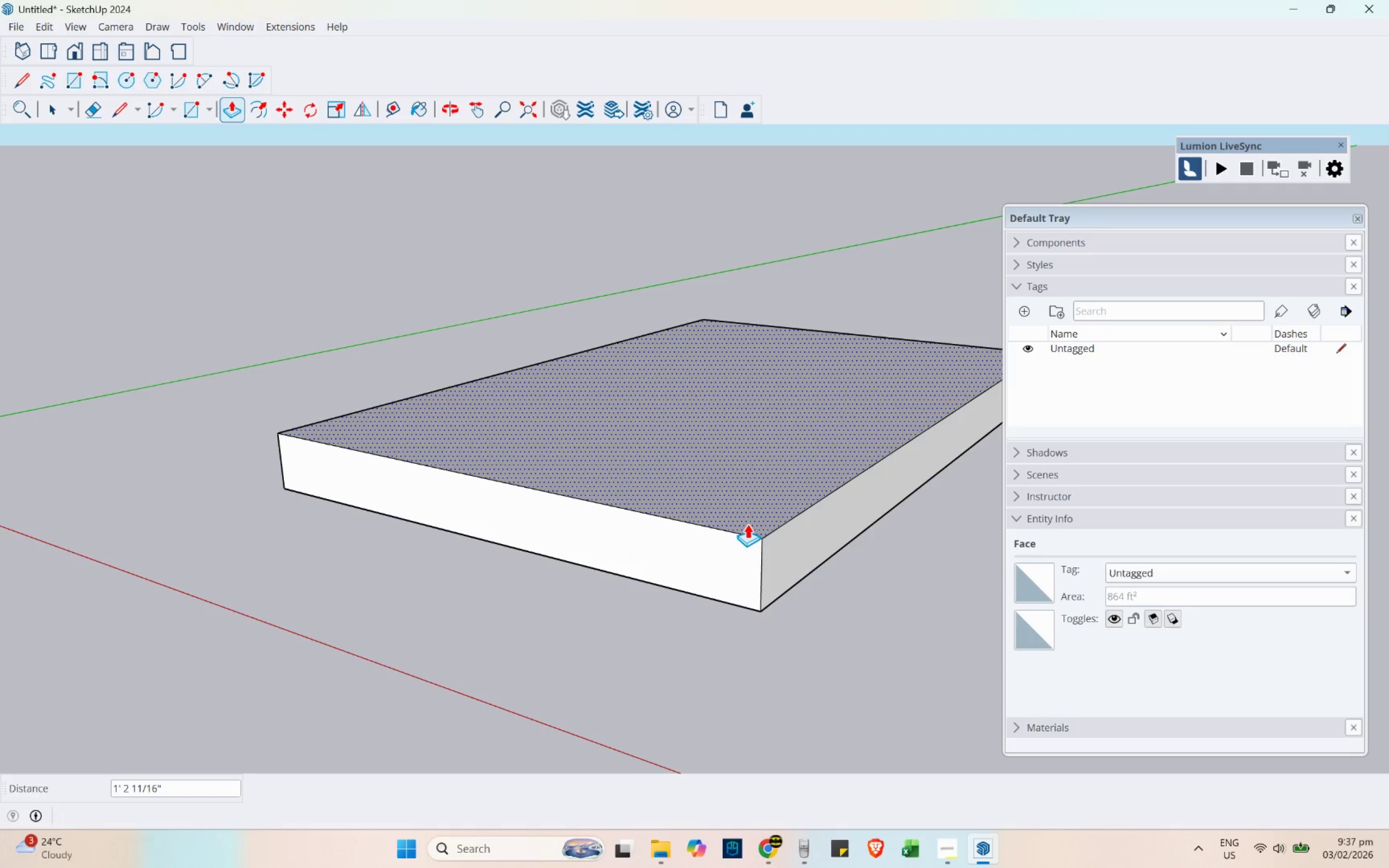 
key(Control+Z)
 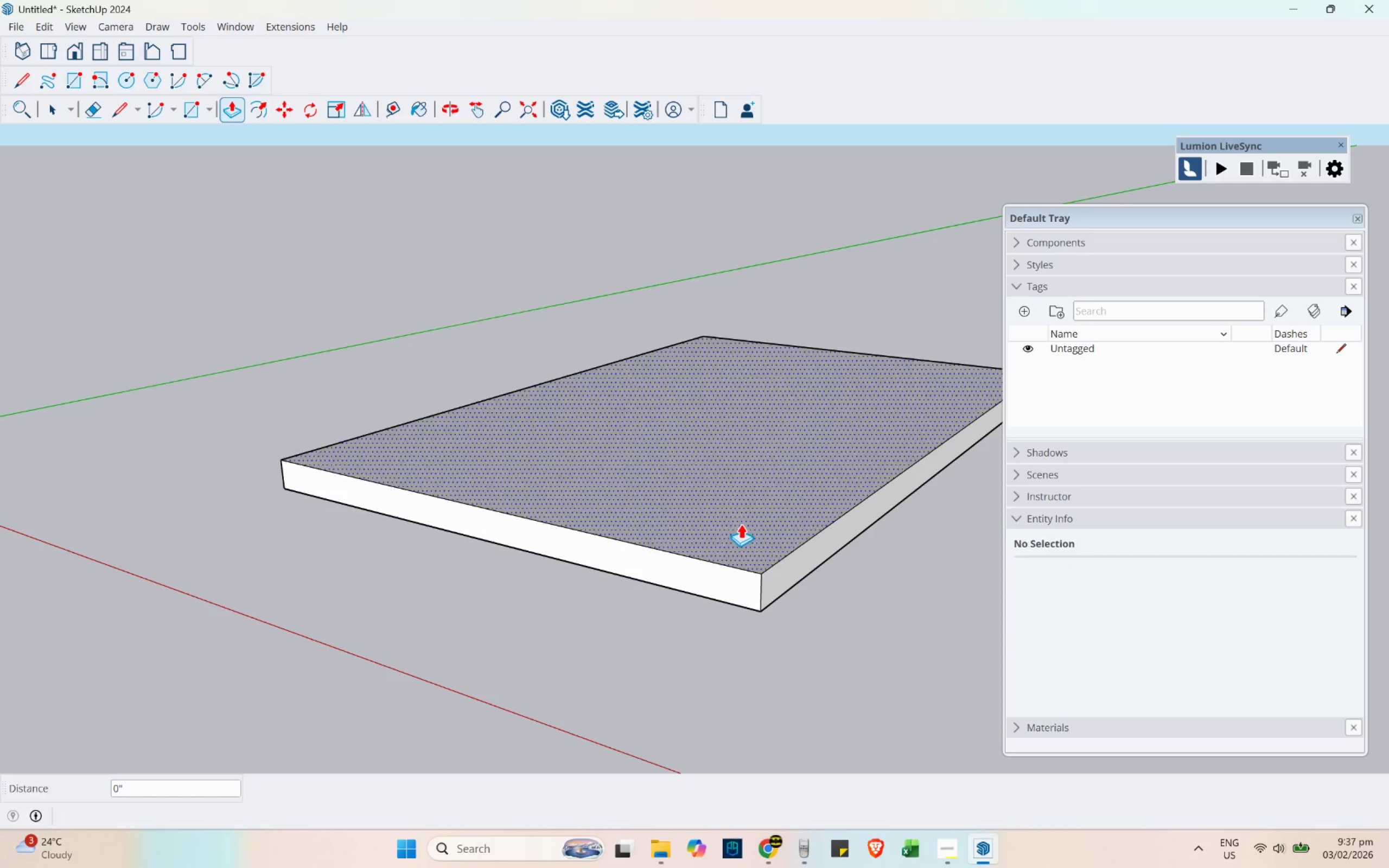 
key(L)
 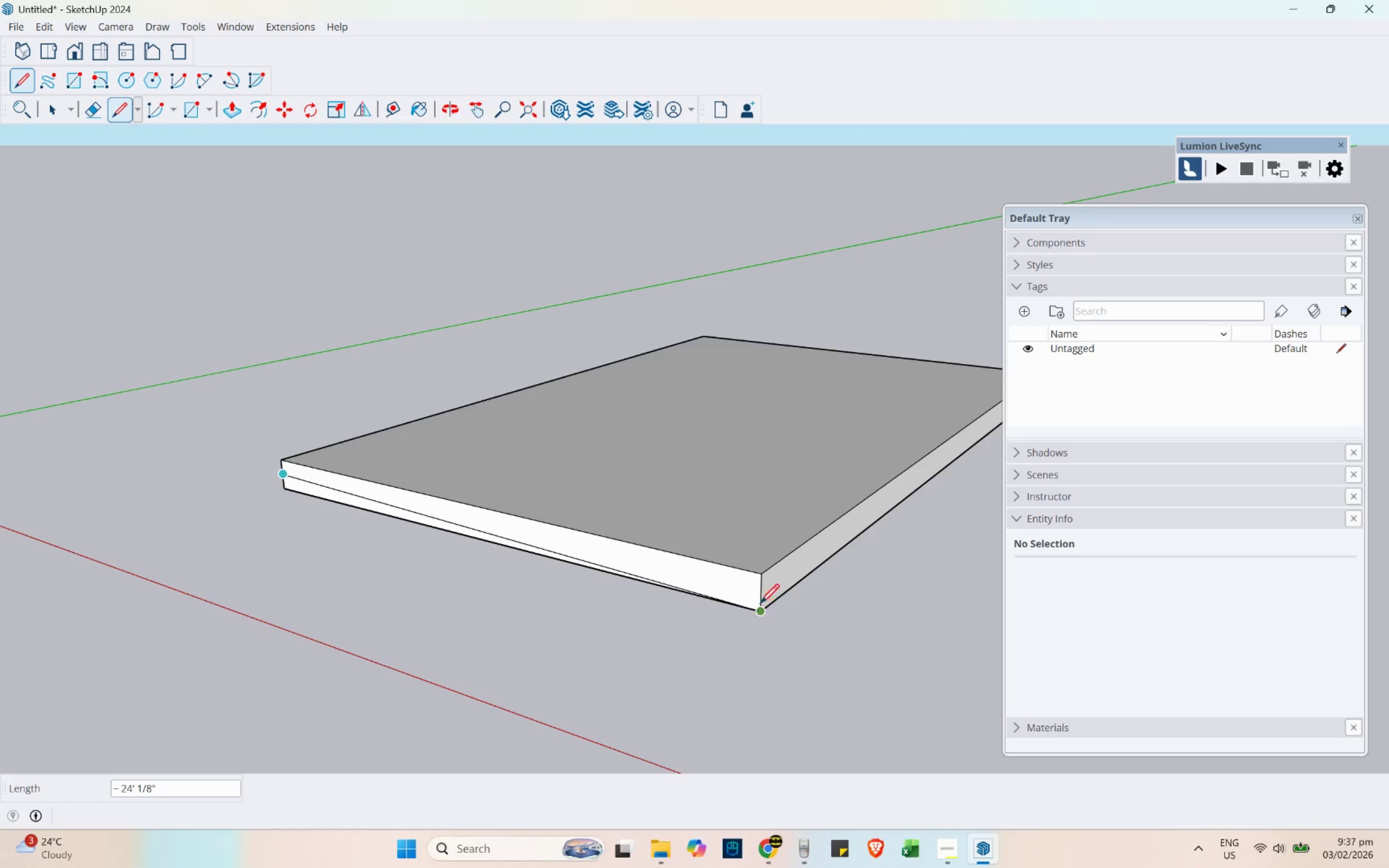 
left_click([759, 596])
 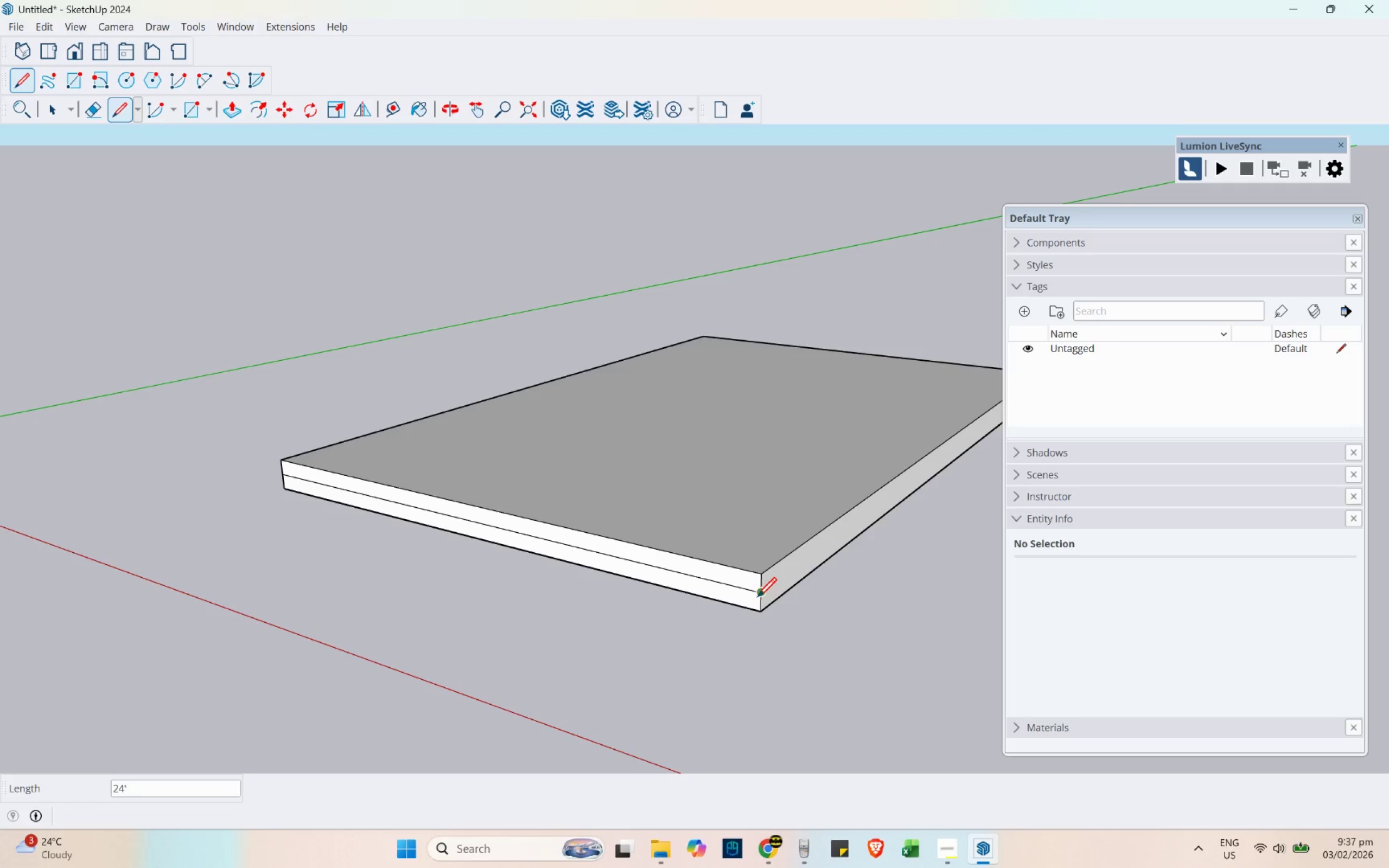 
wait(10.74)
 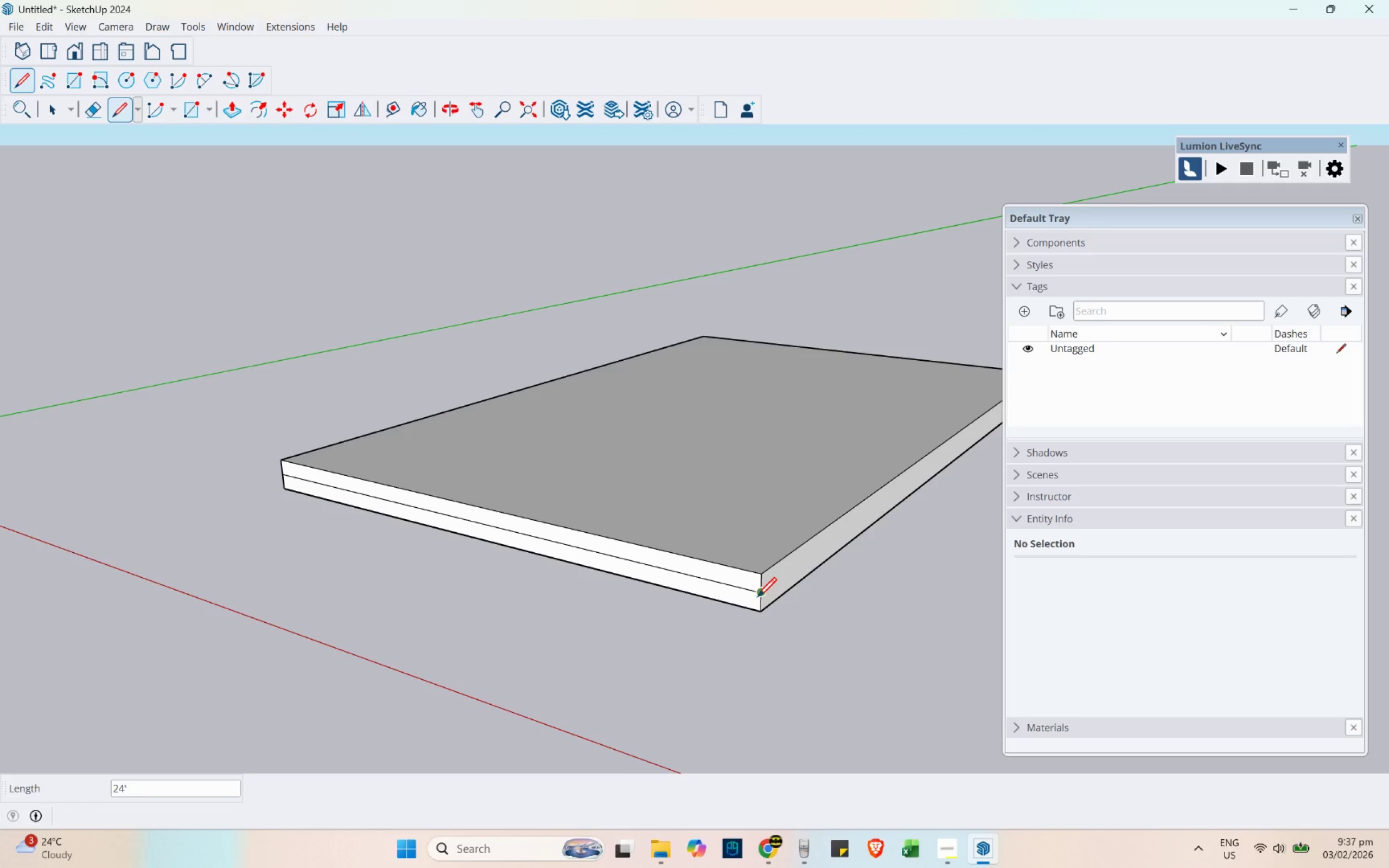 
key(P)
 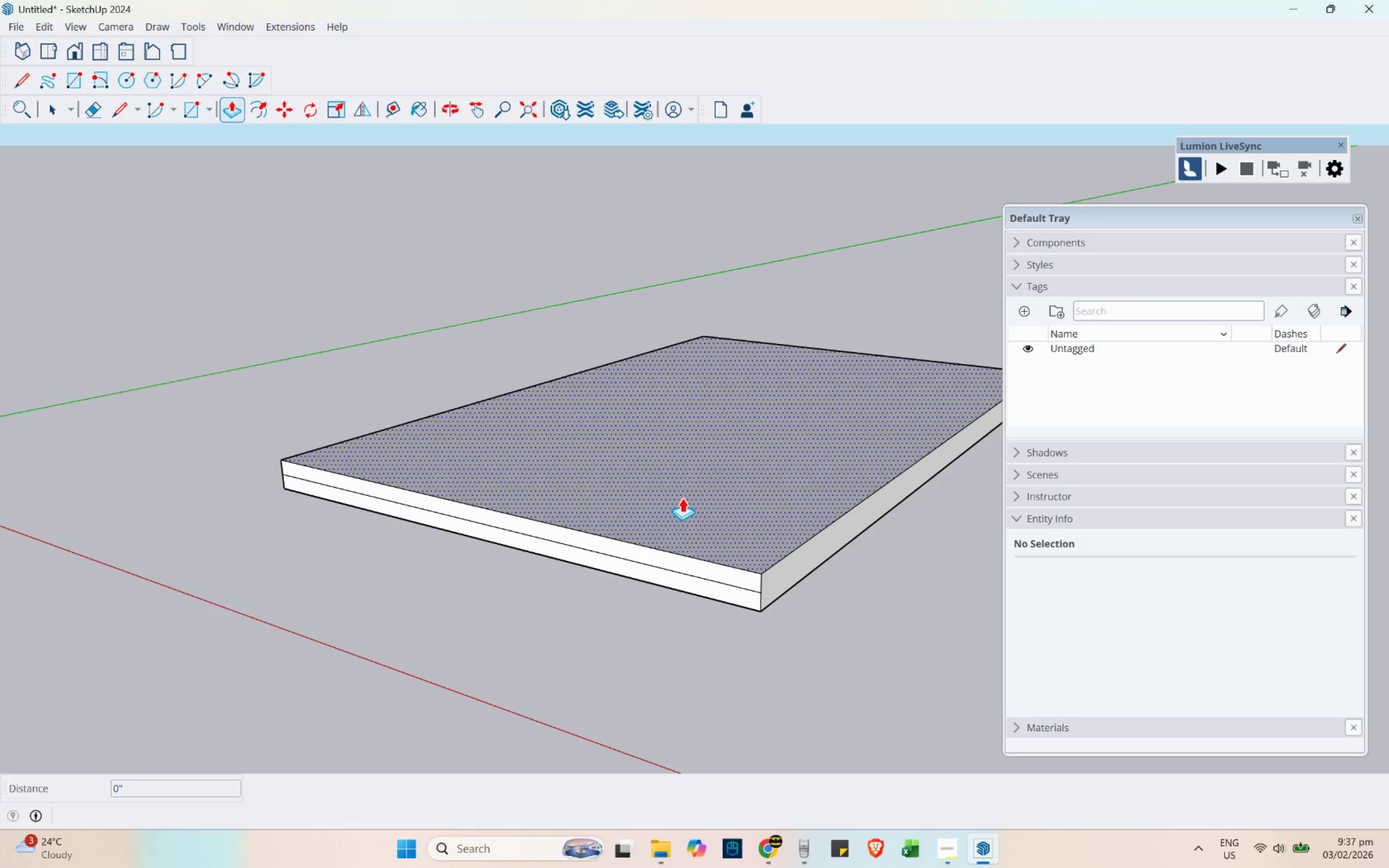 
left_click([682, 498])
 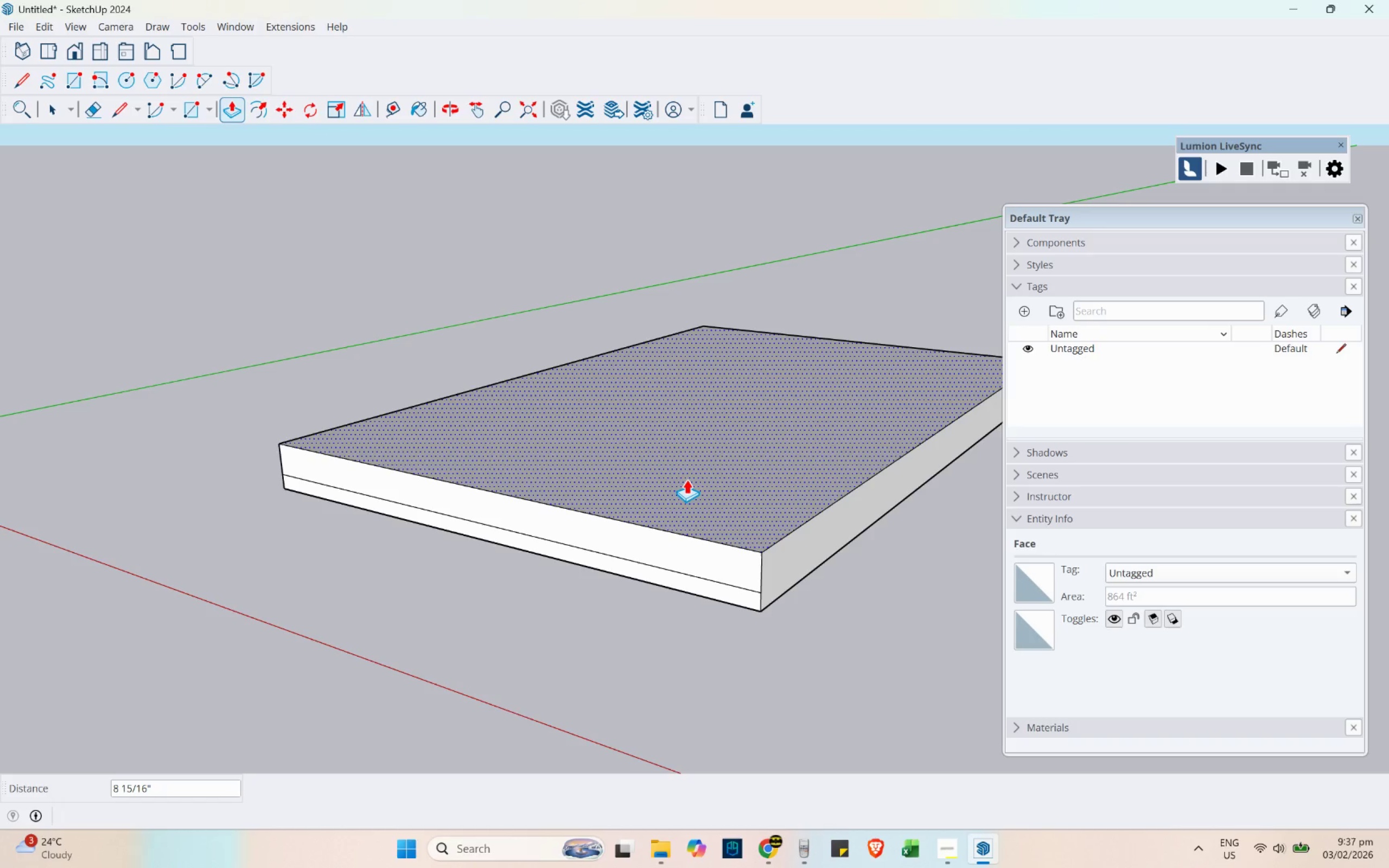 
key(Numpad8)
 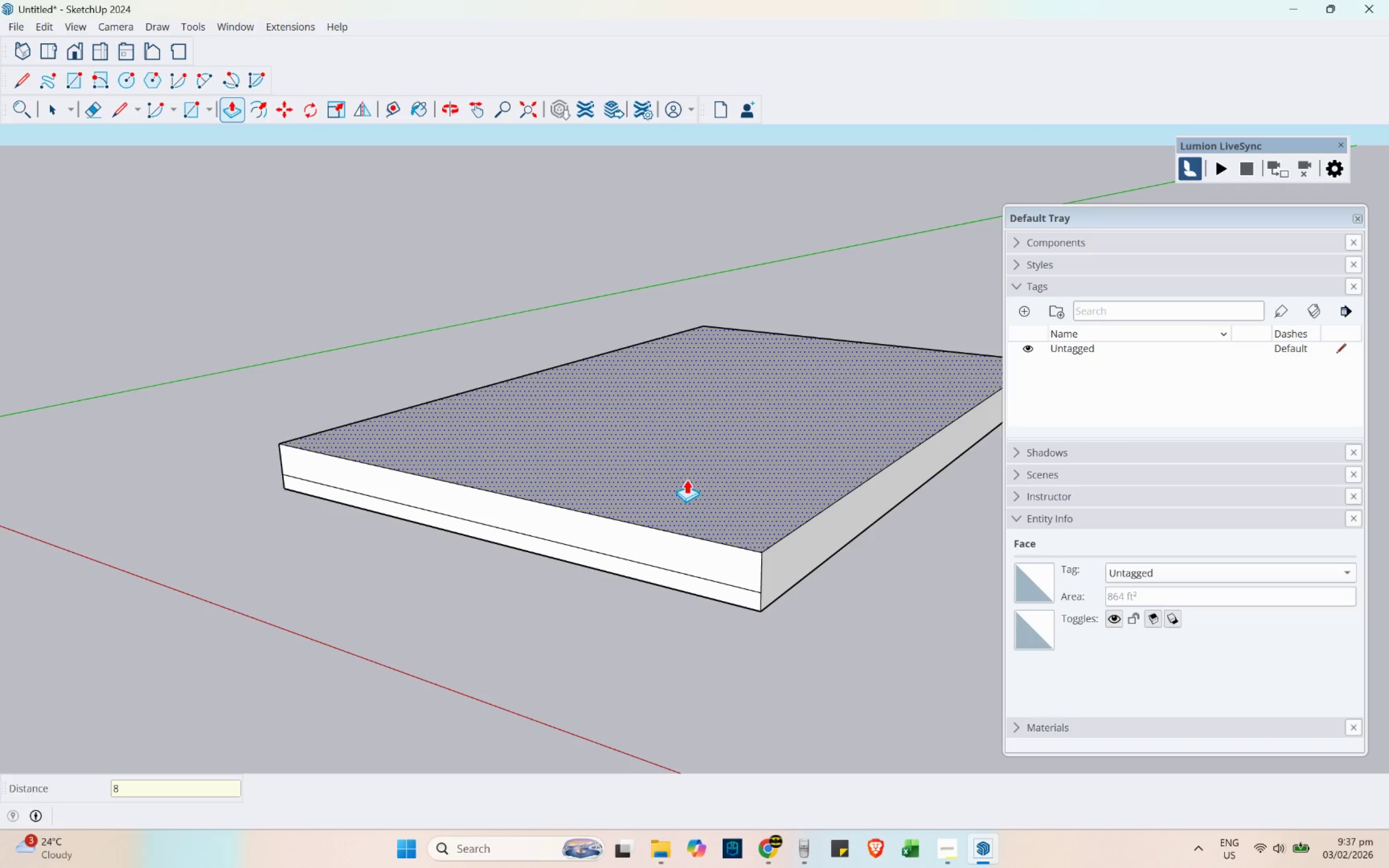 
key(NumpadEnter)
 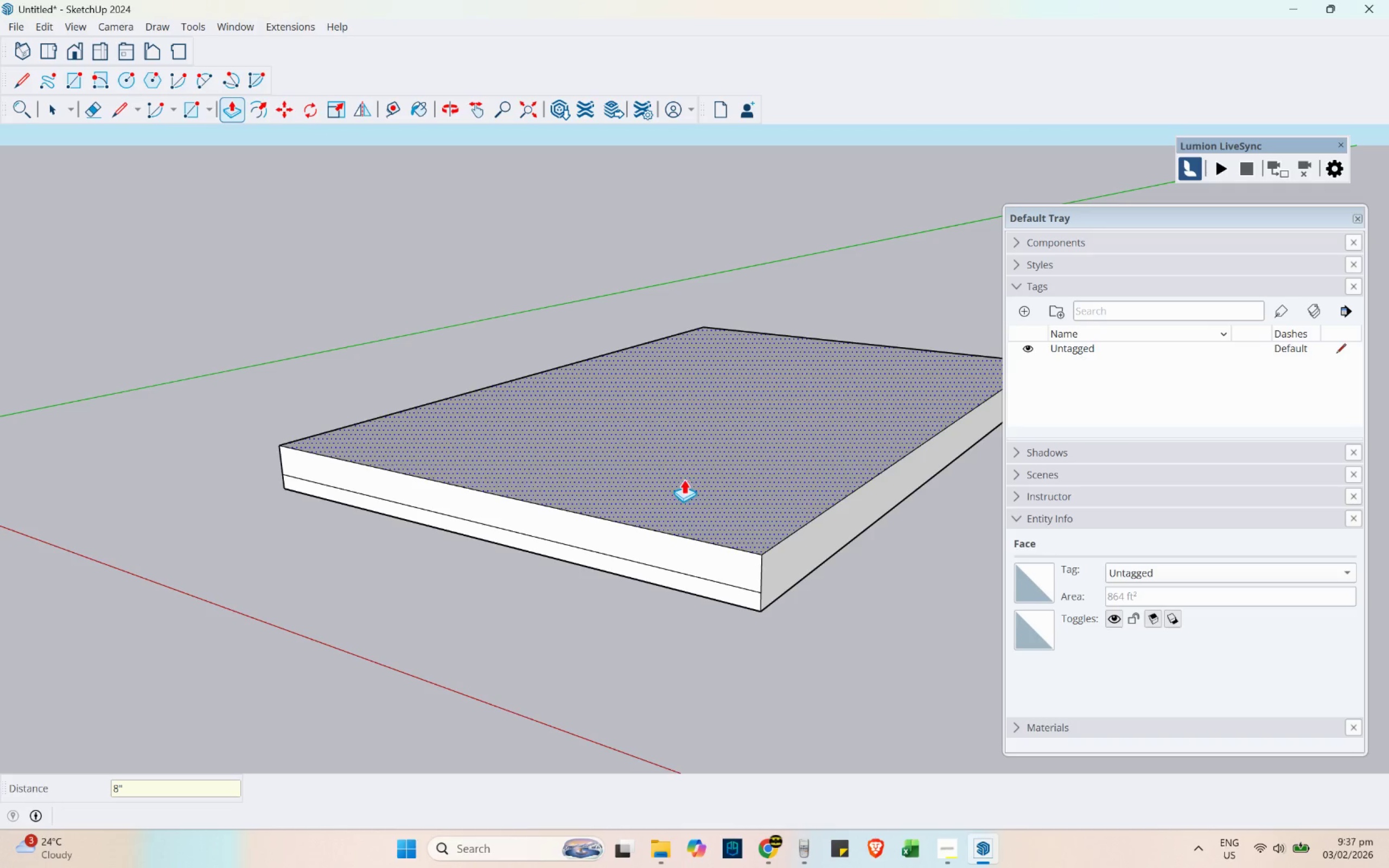 
key(L)
 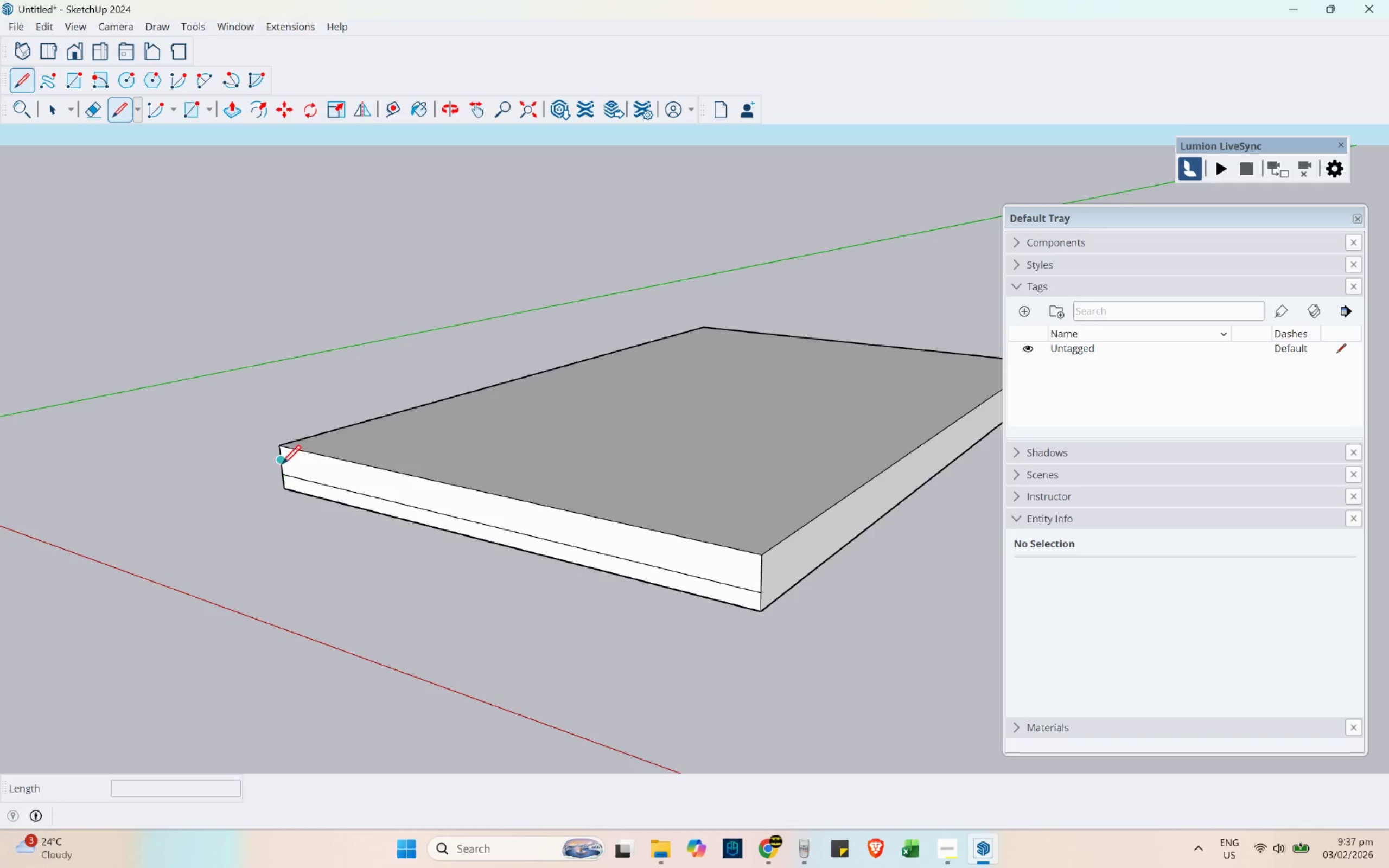 
left_click_drag(start_coordinate=[282, 463], to_coordinate=[284, 463])
 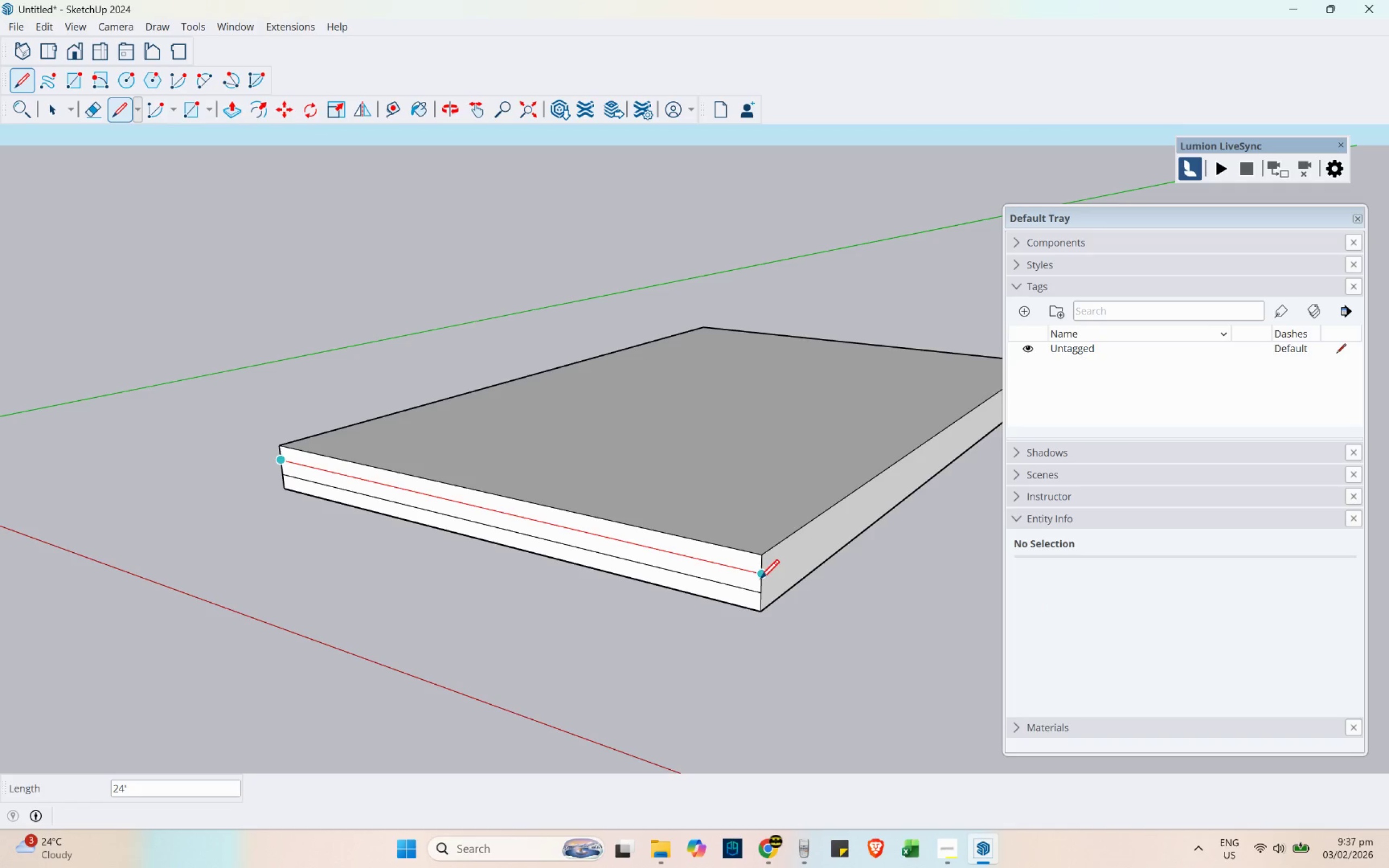 
left_click([759, 577])
 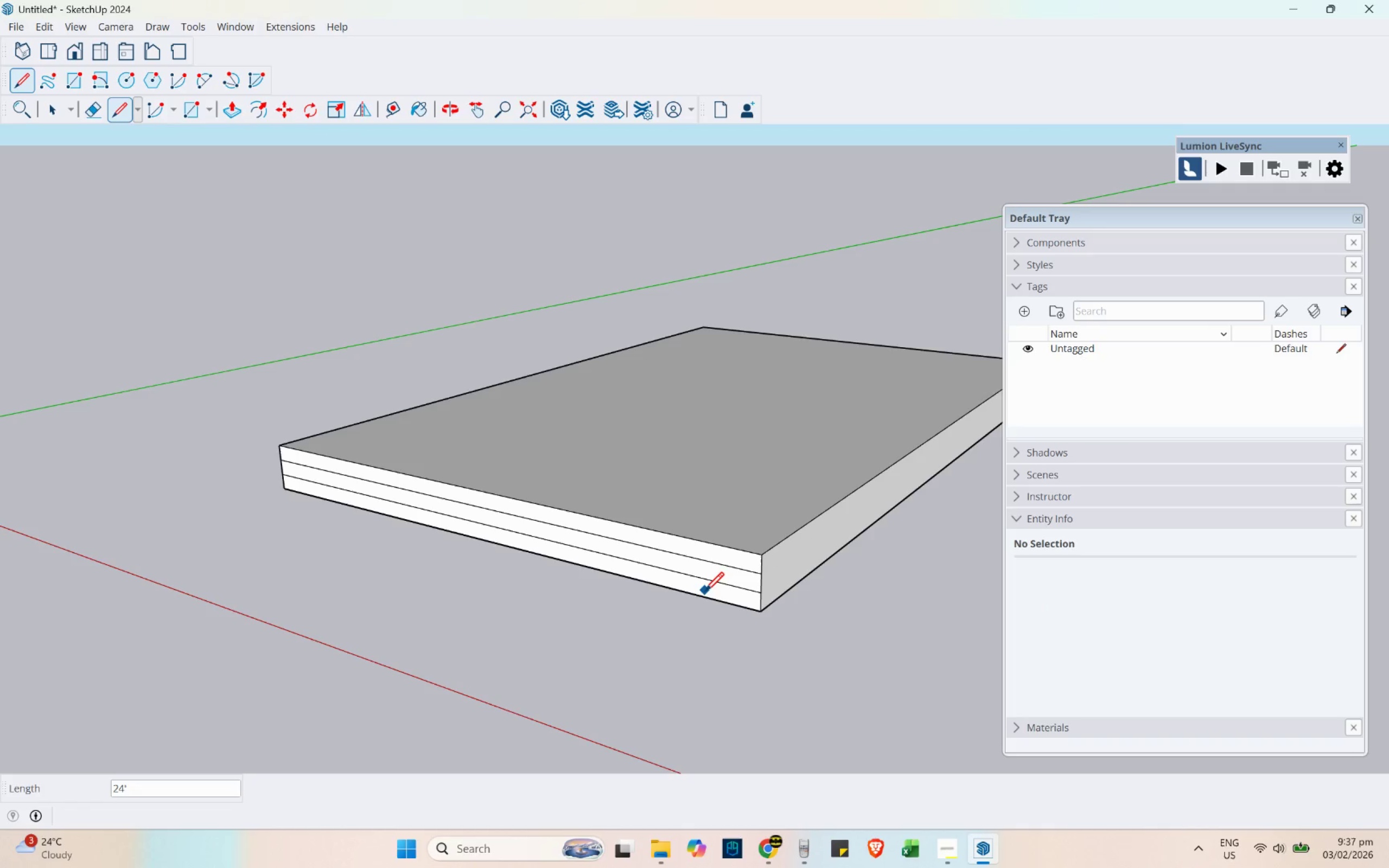 
key(P)
 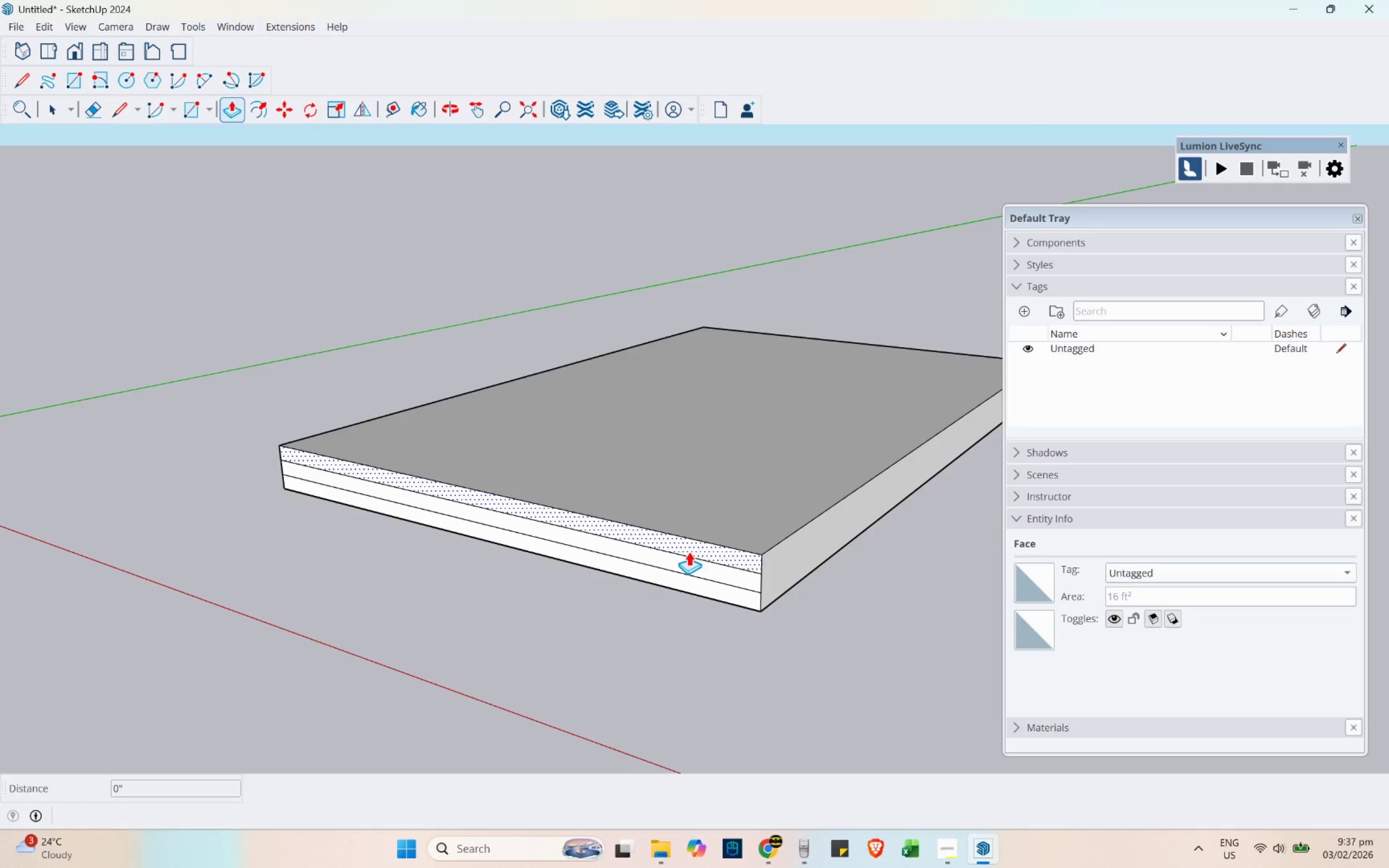 
wait(9.26)
 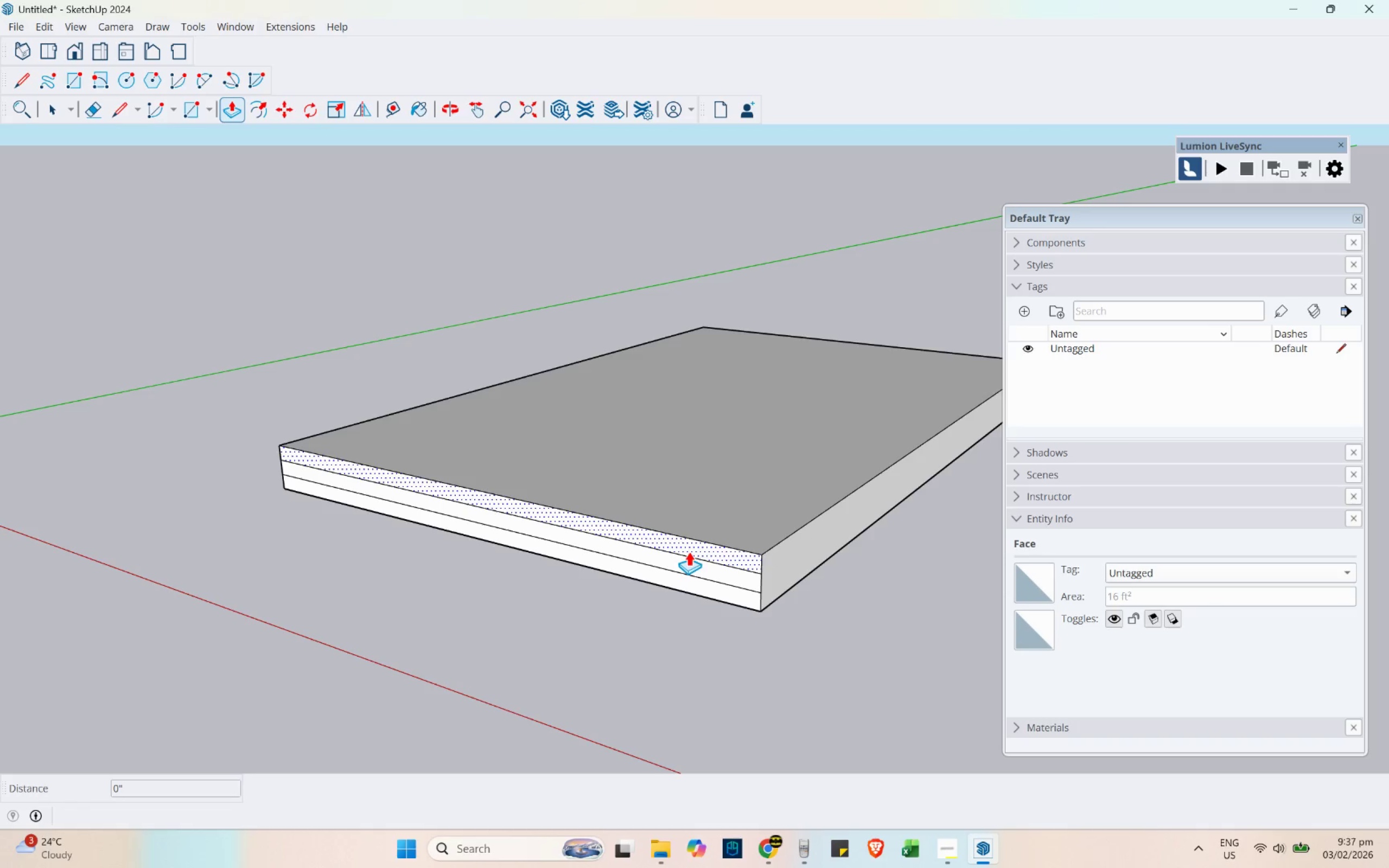 
left_click([688, 550])
 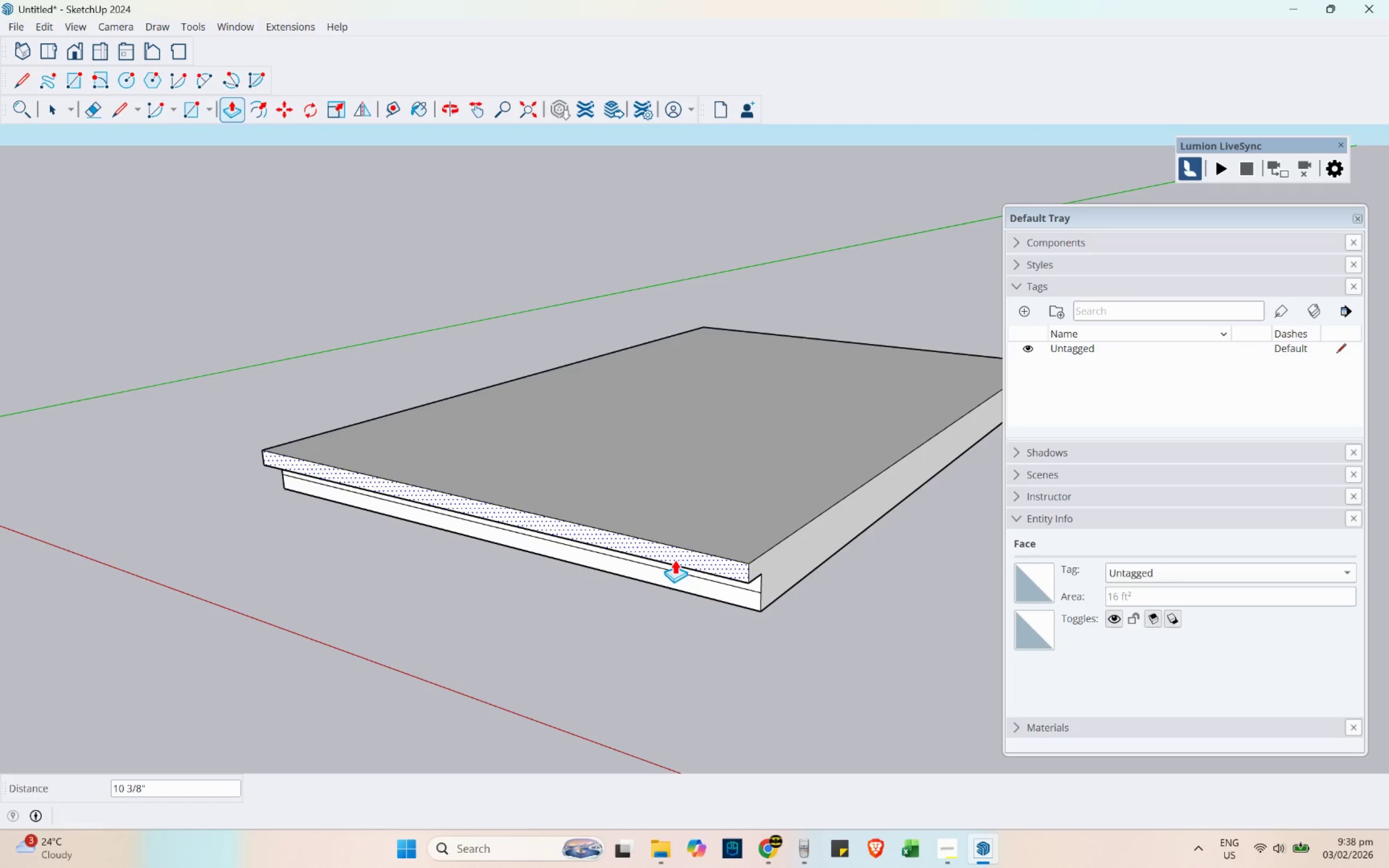 
wait(7.12)
 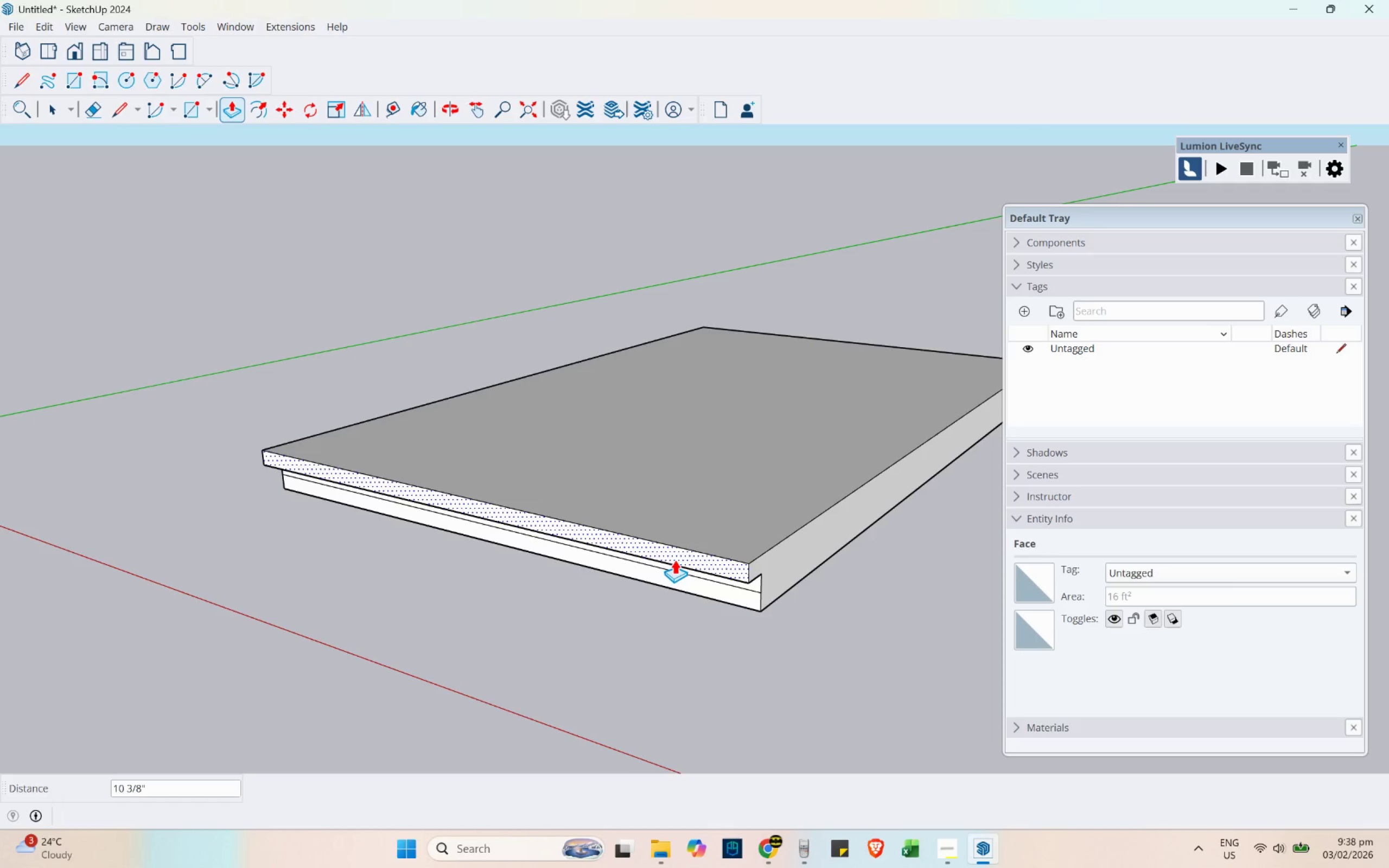 
key(Escape)
 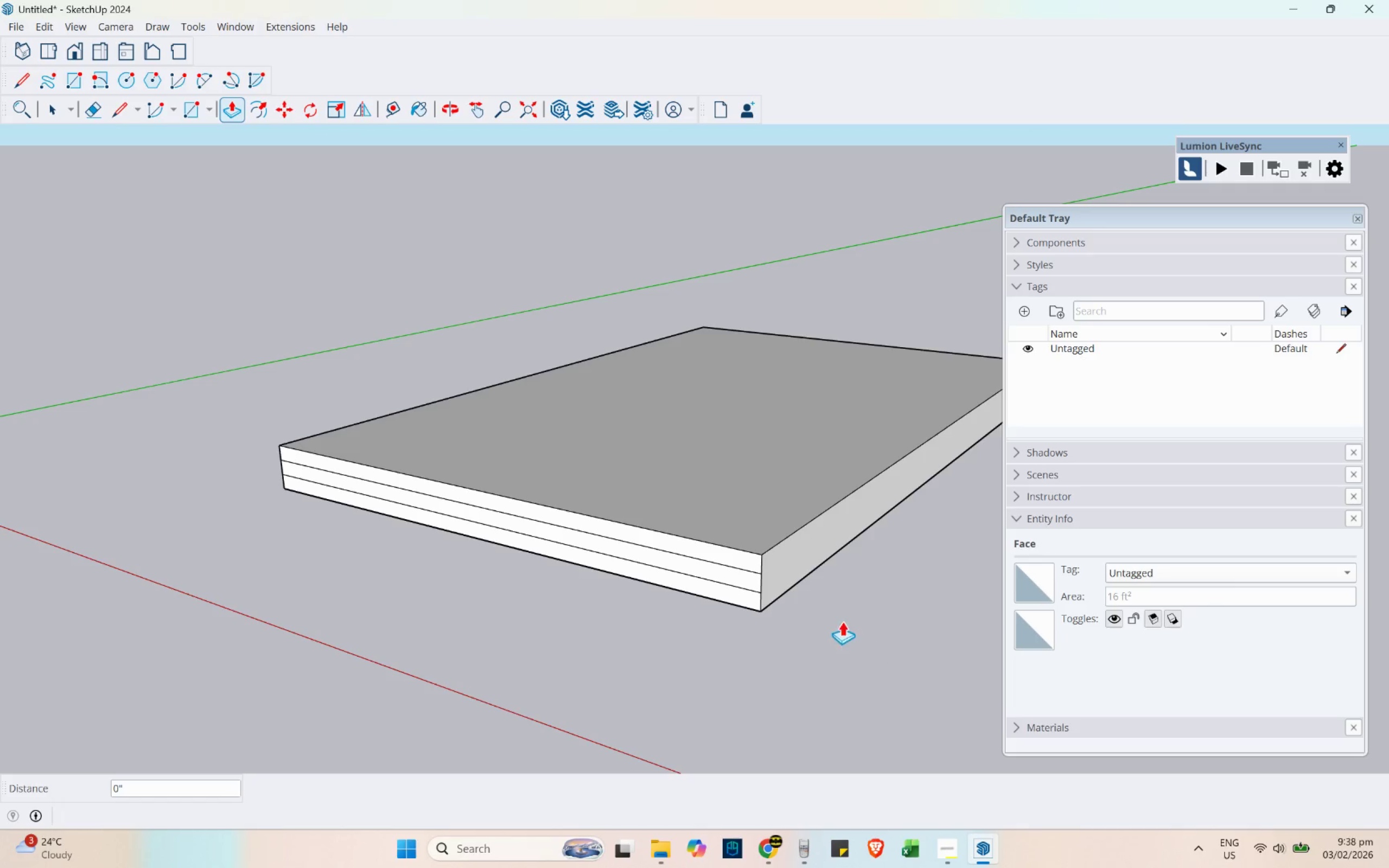 
hold_key(key=ShiftLeft, duration=0.51)
 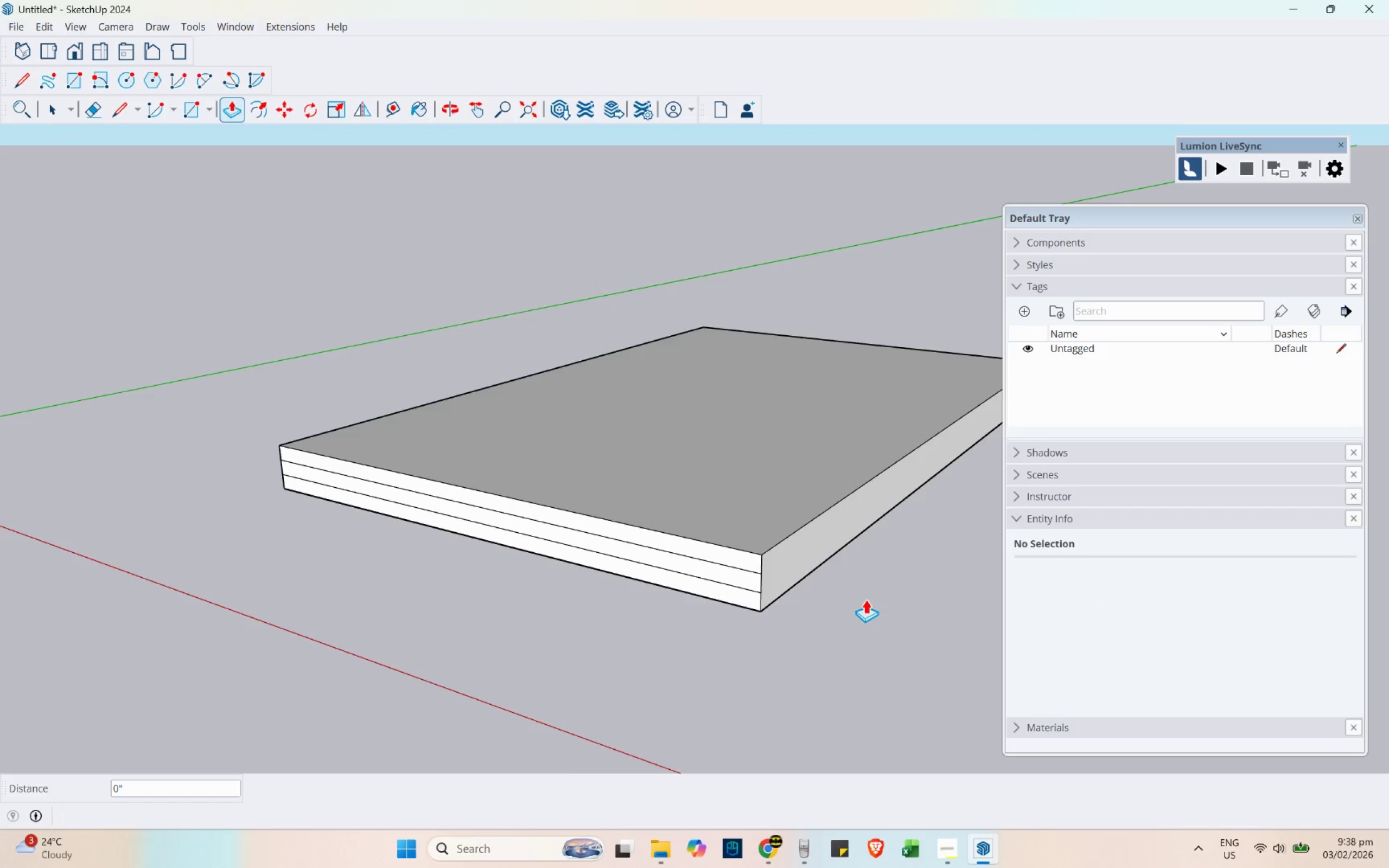 
scroll: coordinate [639, 631], scroll_direction: down, amount: 3.0
 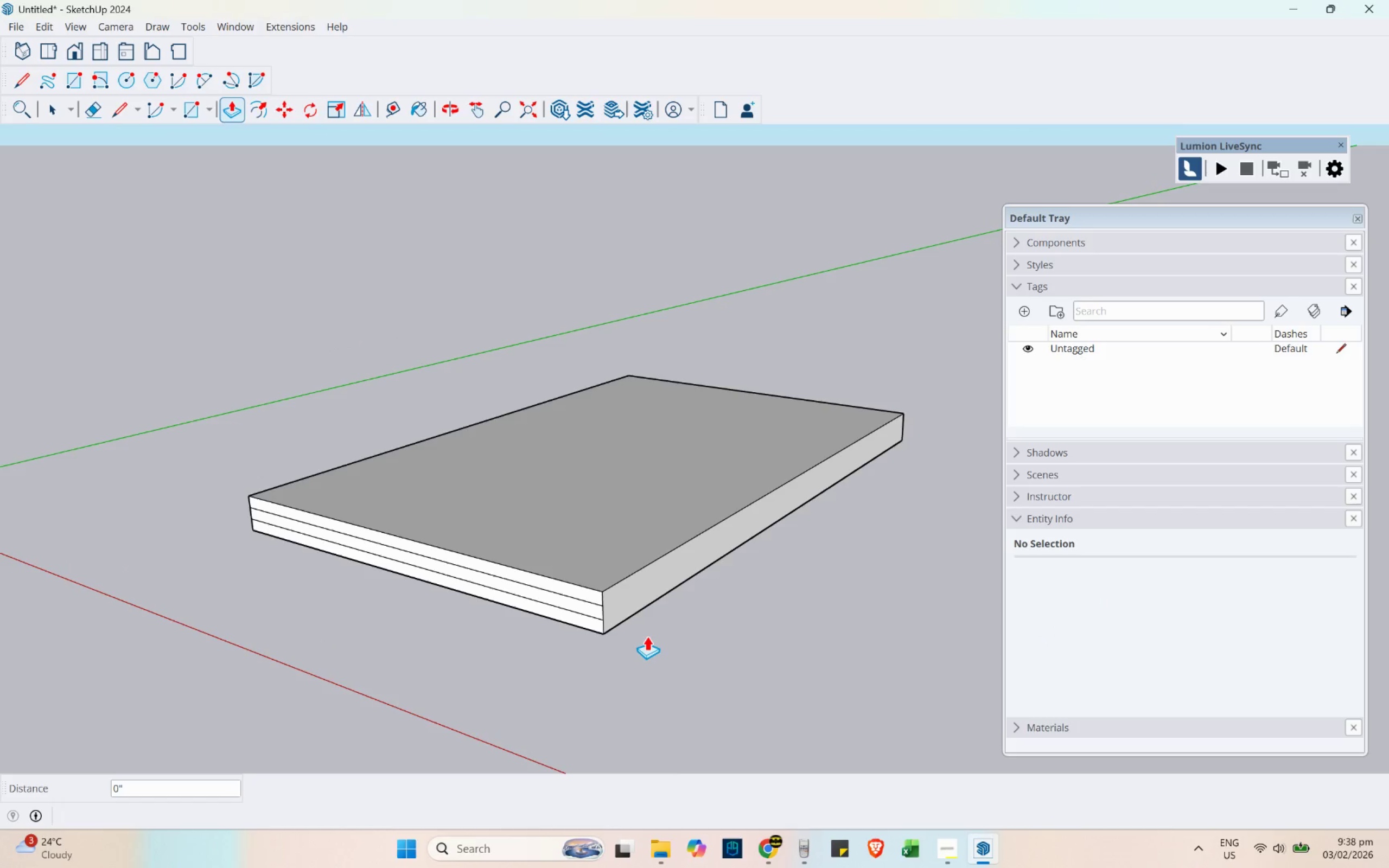 
key(Space)
 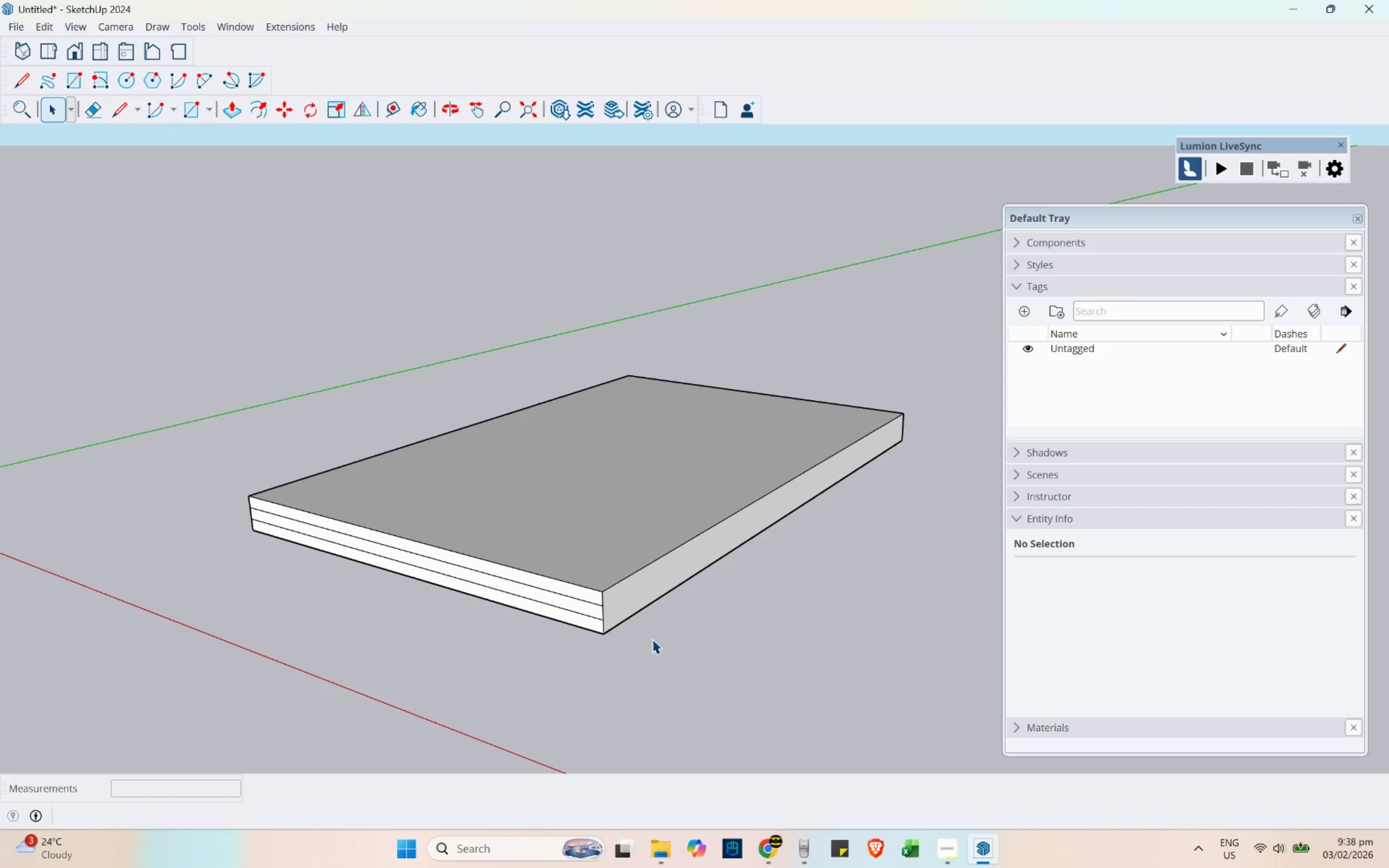 
left_click_drag(start_coordinate=[95, 251], to_coordinate=[909, 736])
 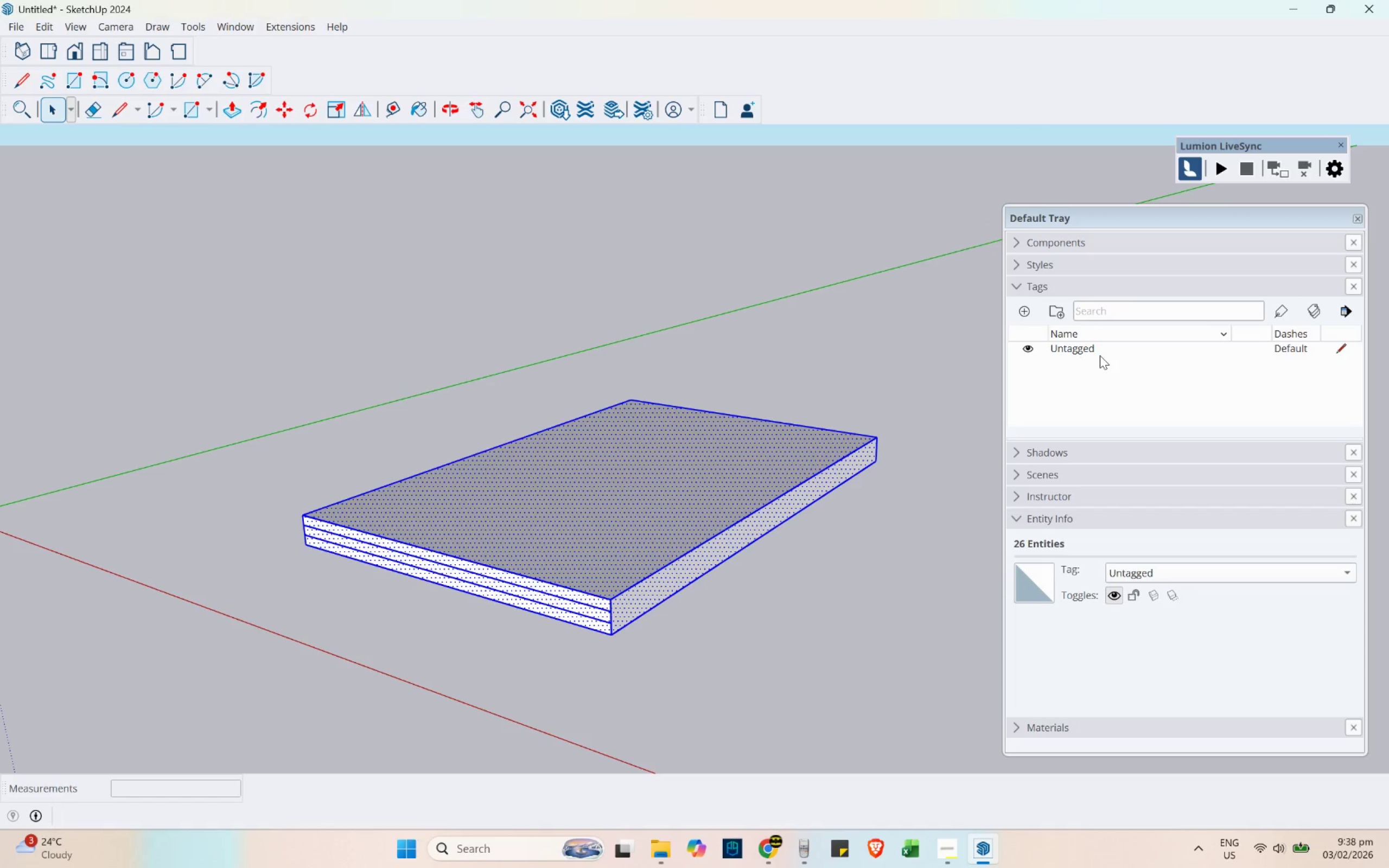 
scroll: coordinate [652, 639], scroll_direction: down, amount: 2.0
 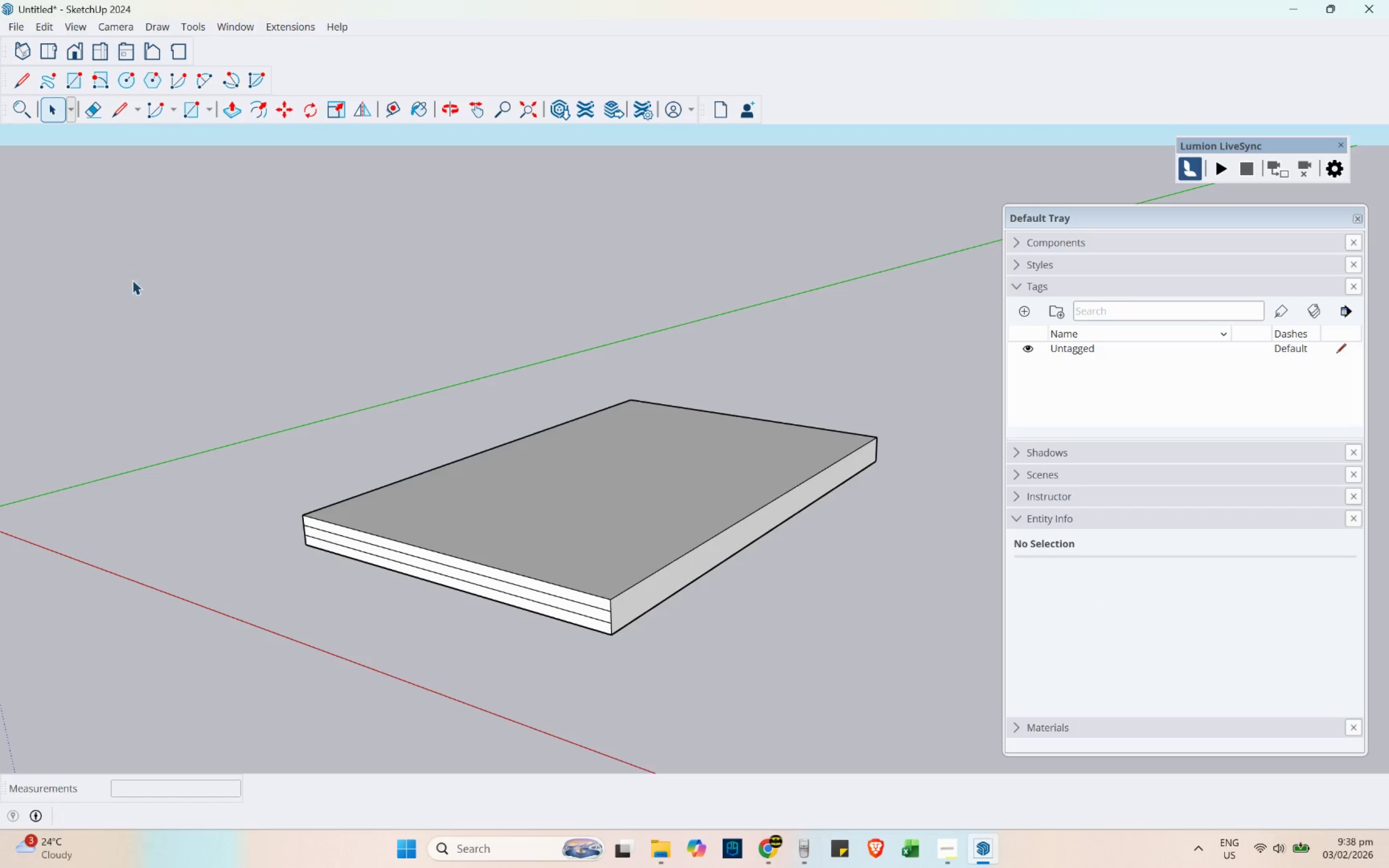 
wait(5.29)
 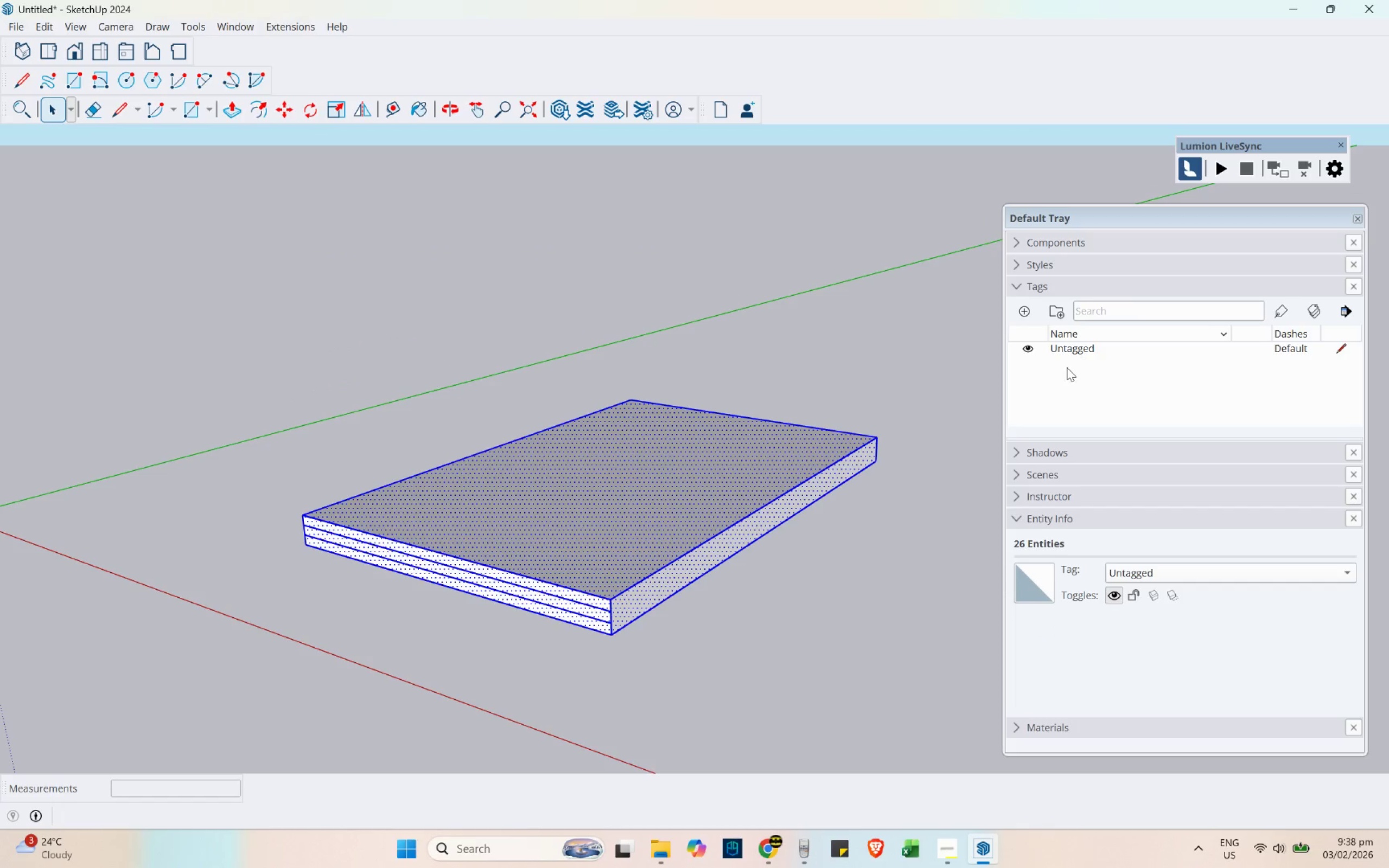 
left_click([1025, 309])
 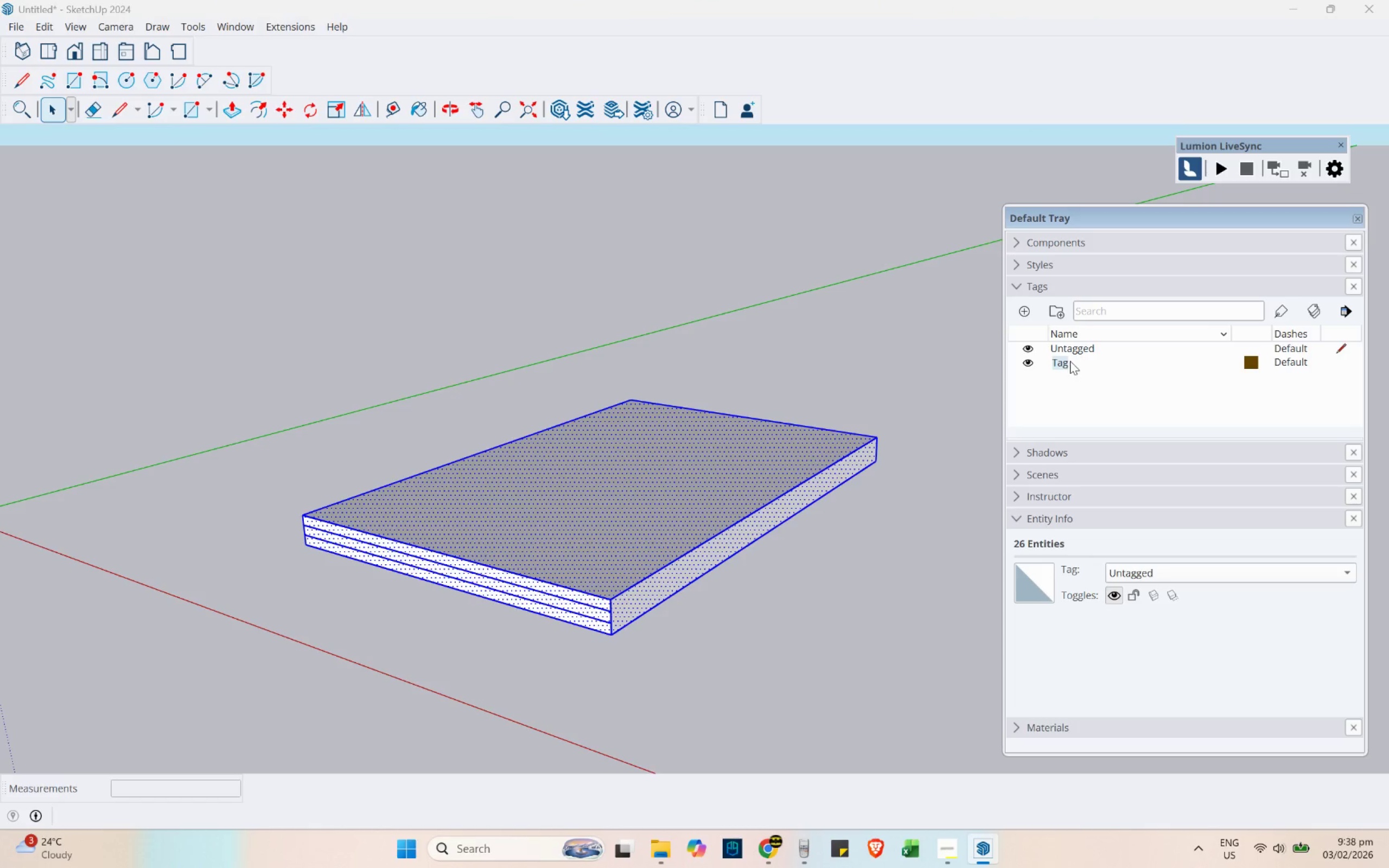 
left_click_drag(start_coordinate=[1070, 361], to_coordinate=[1037, 367])
 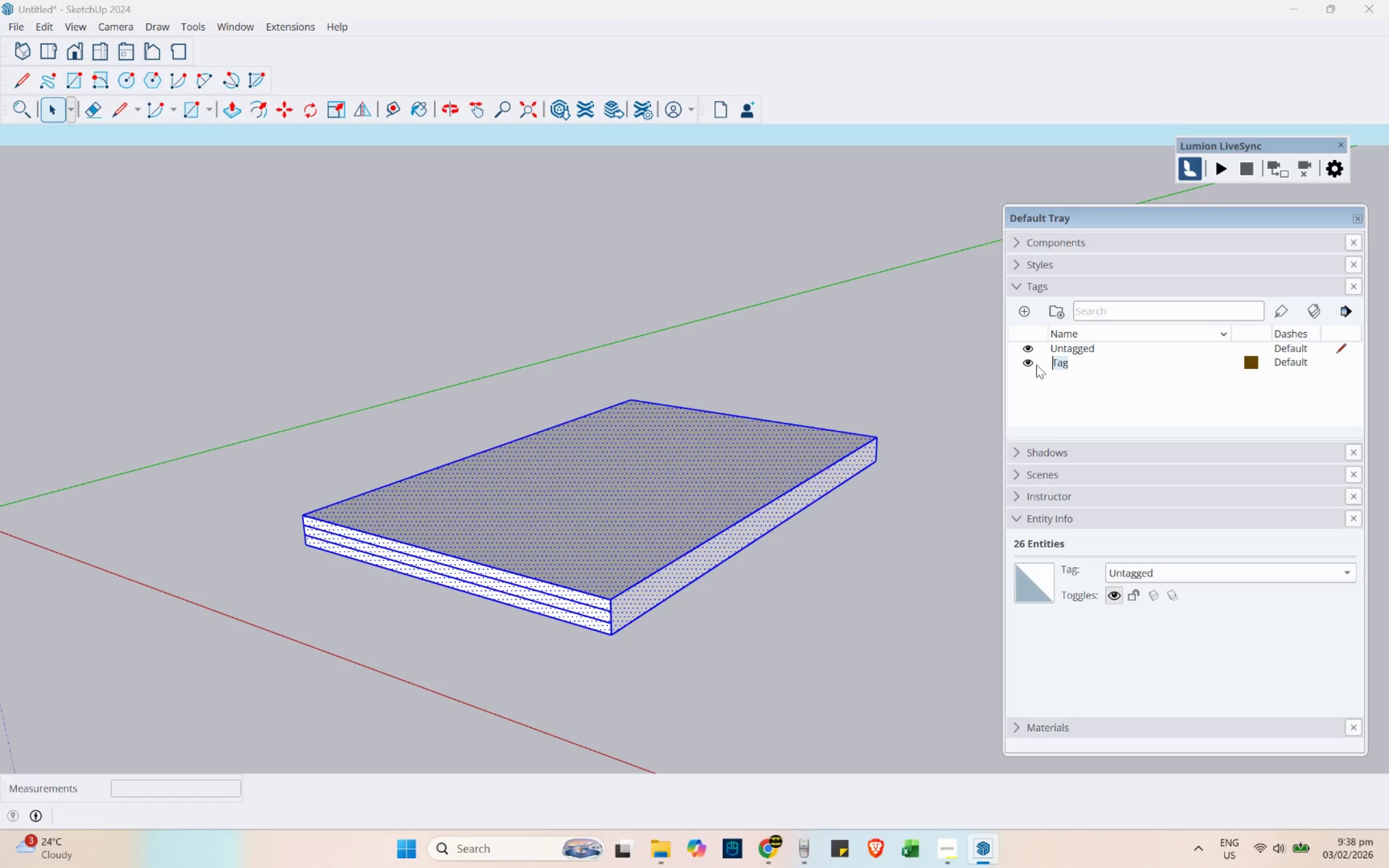 
type(Ground Floor)
 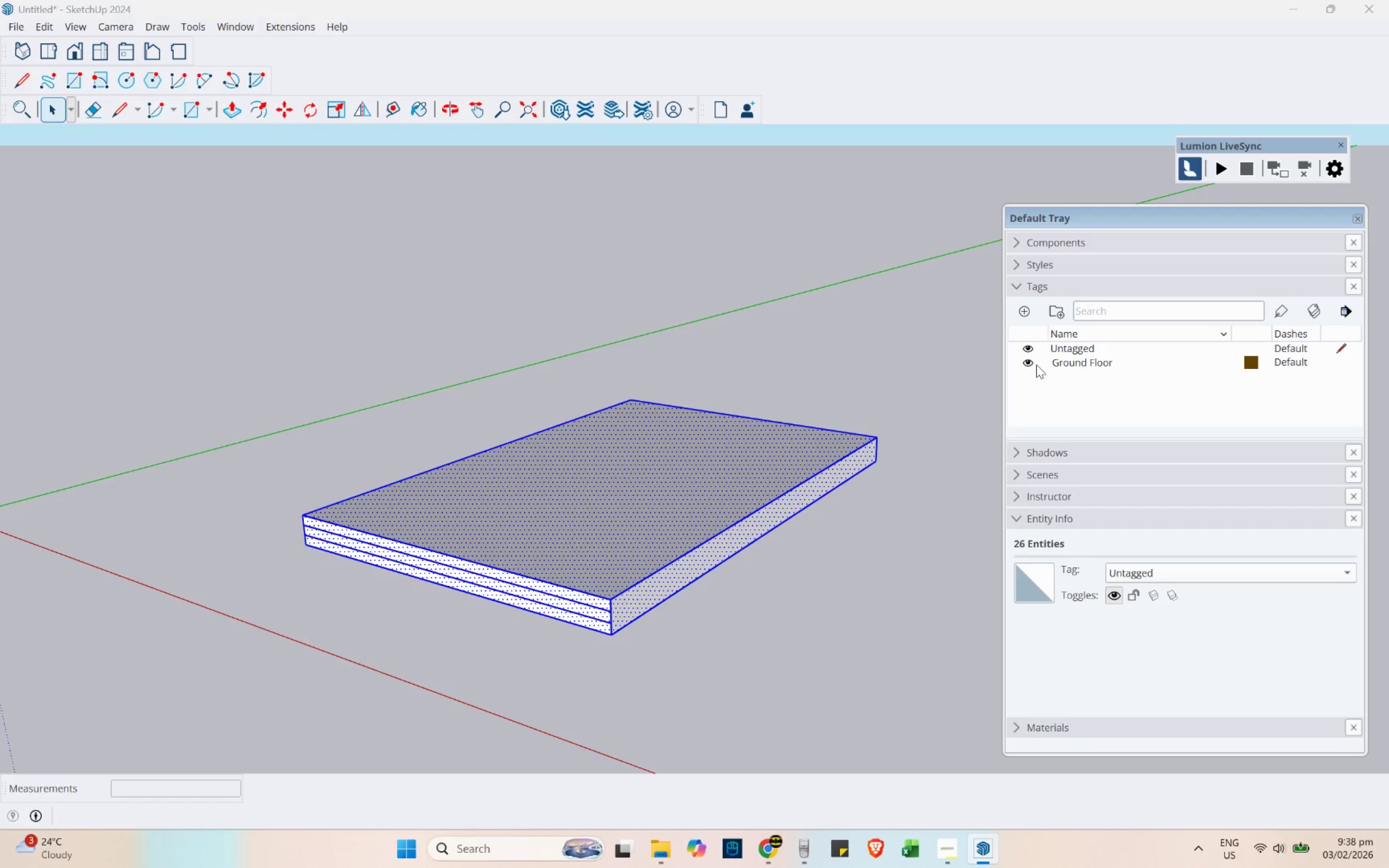 
wait(5.54)
 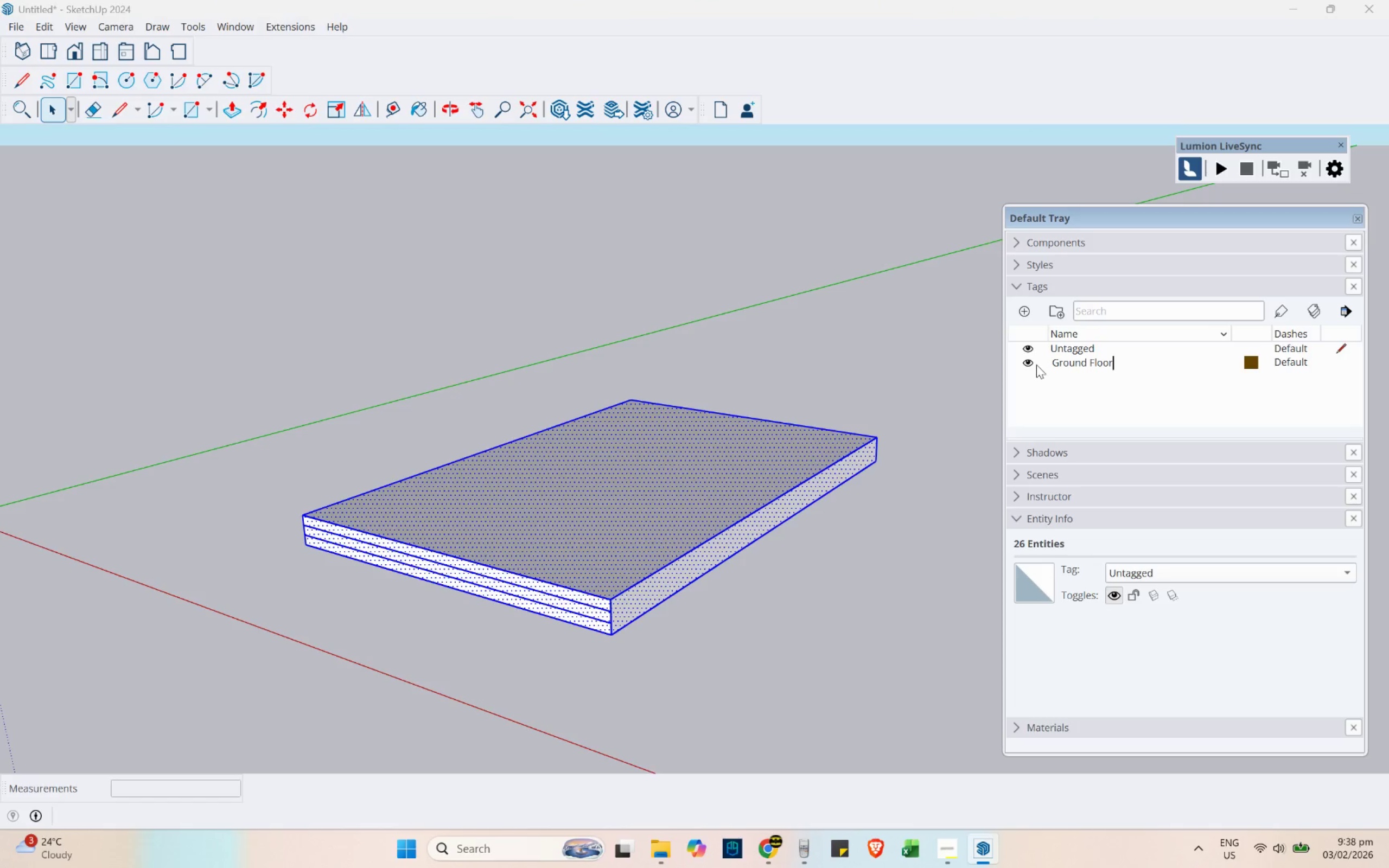 
left_click([1220, 577])
 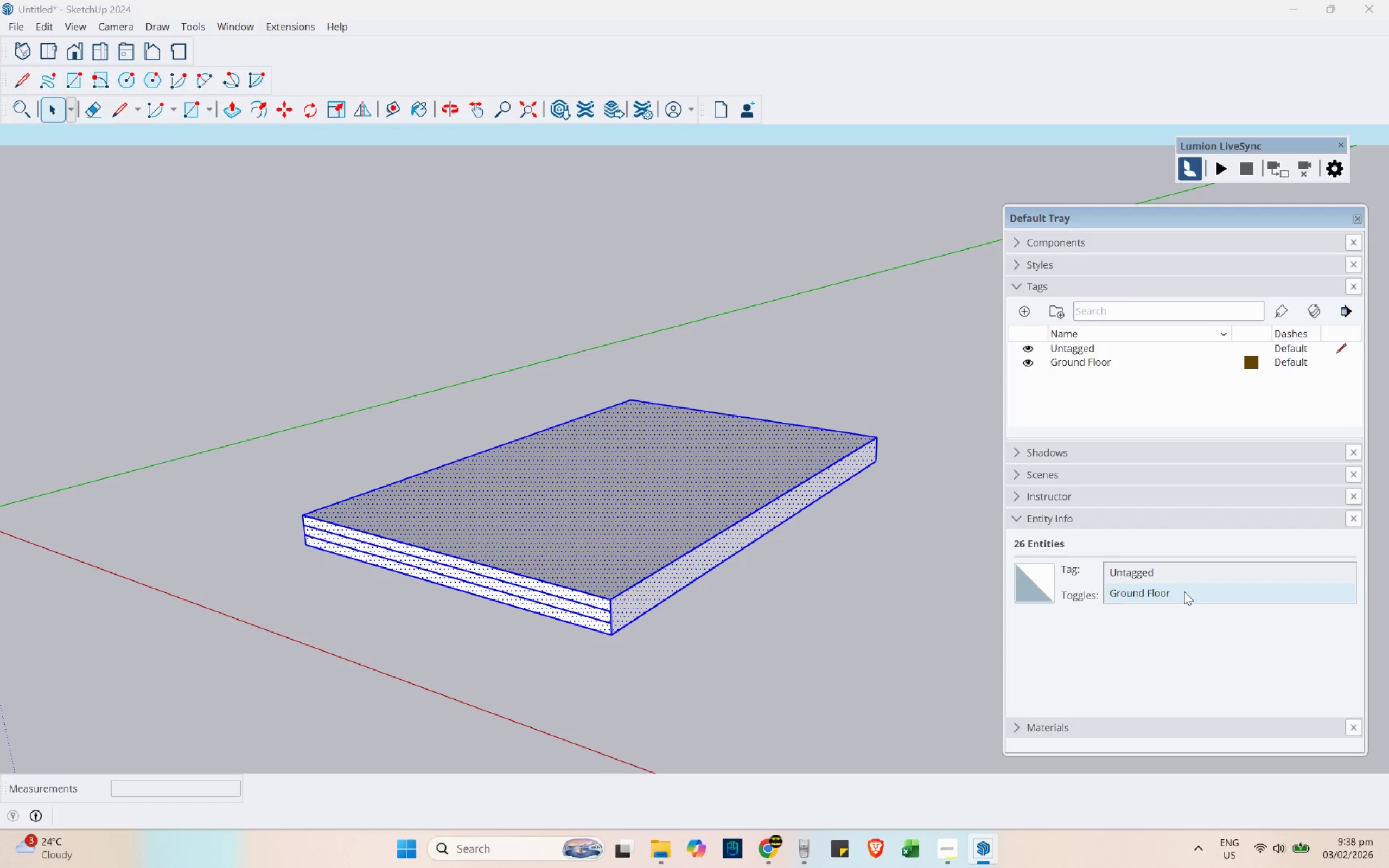 
left_click([1183, 591])
 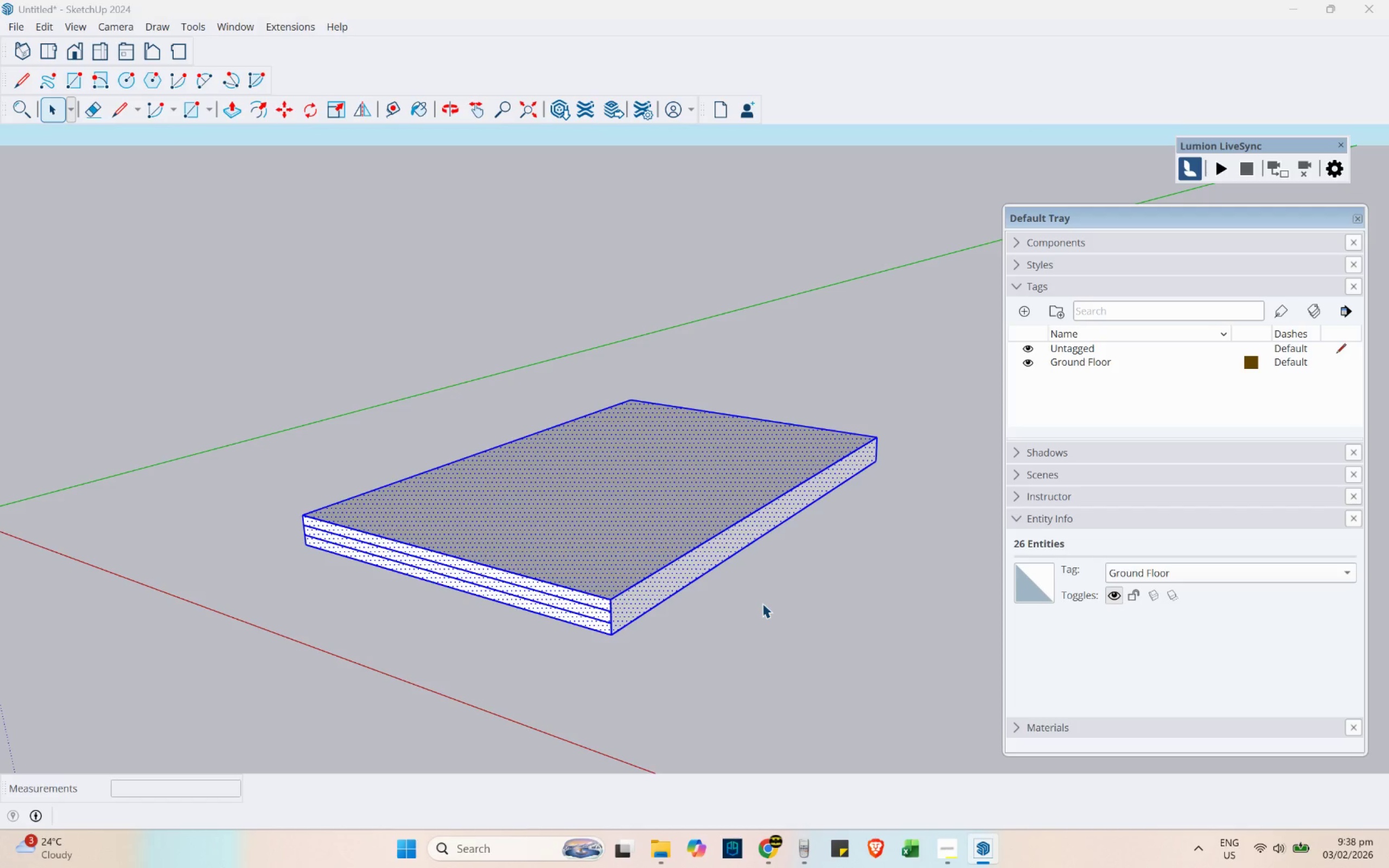 
left_click([760, 605])
 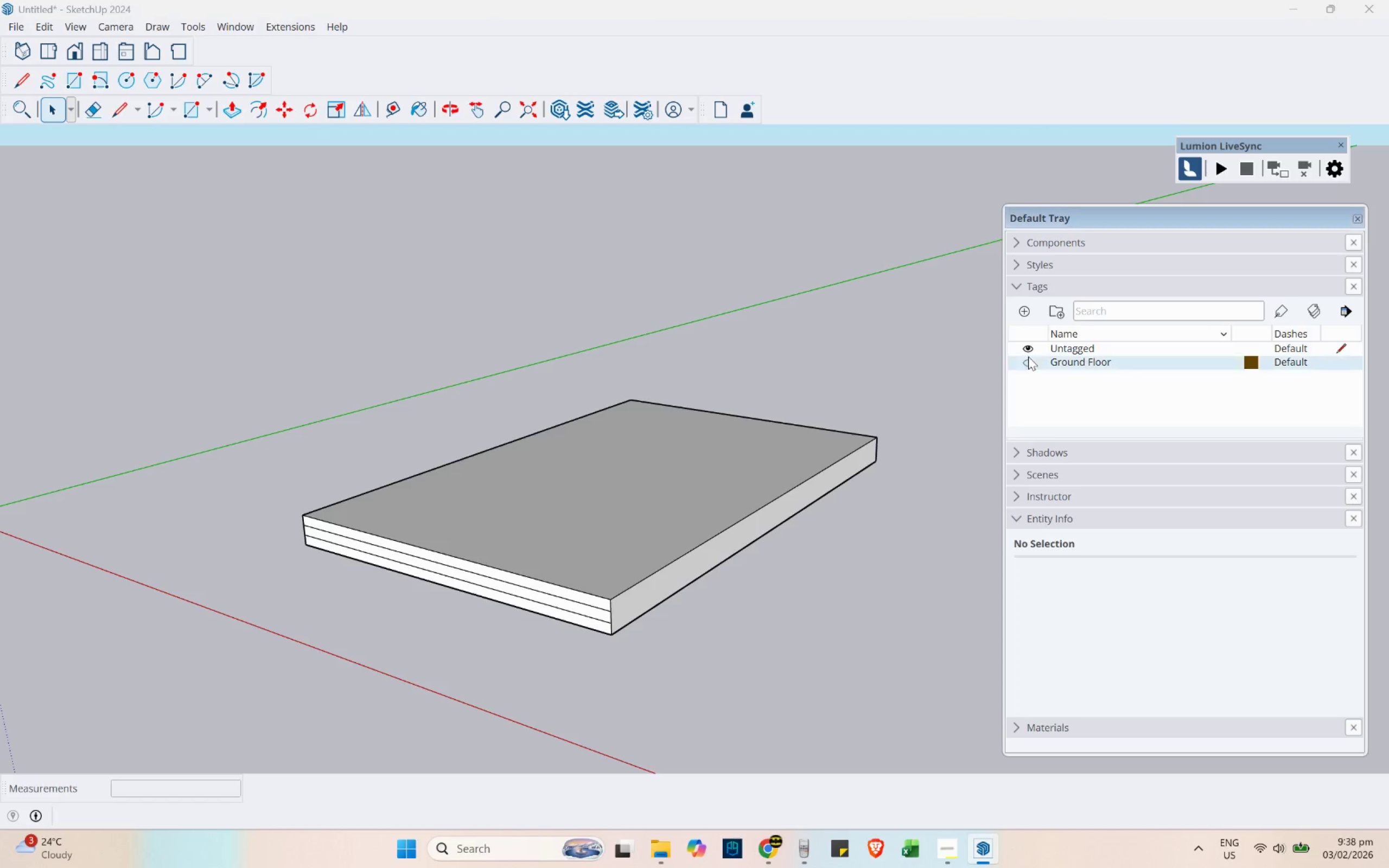 
double_click([1030, 362])
 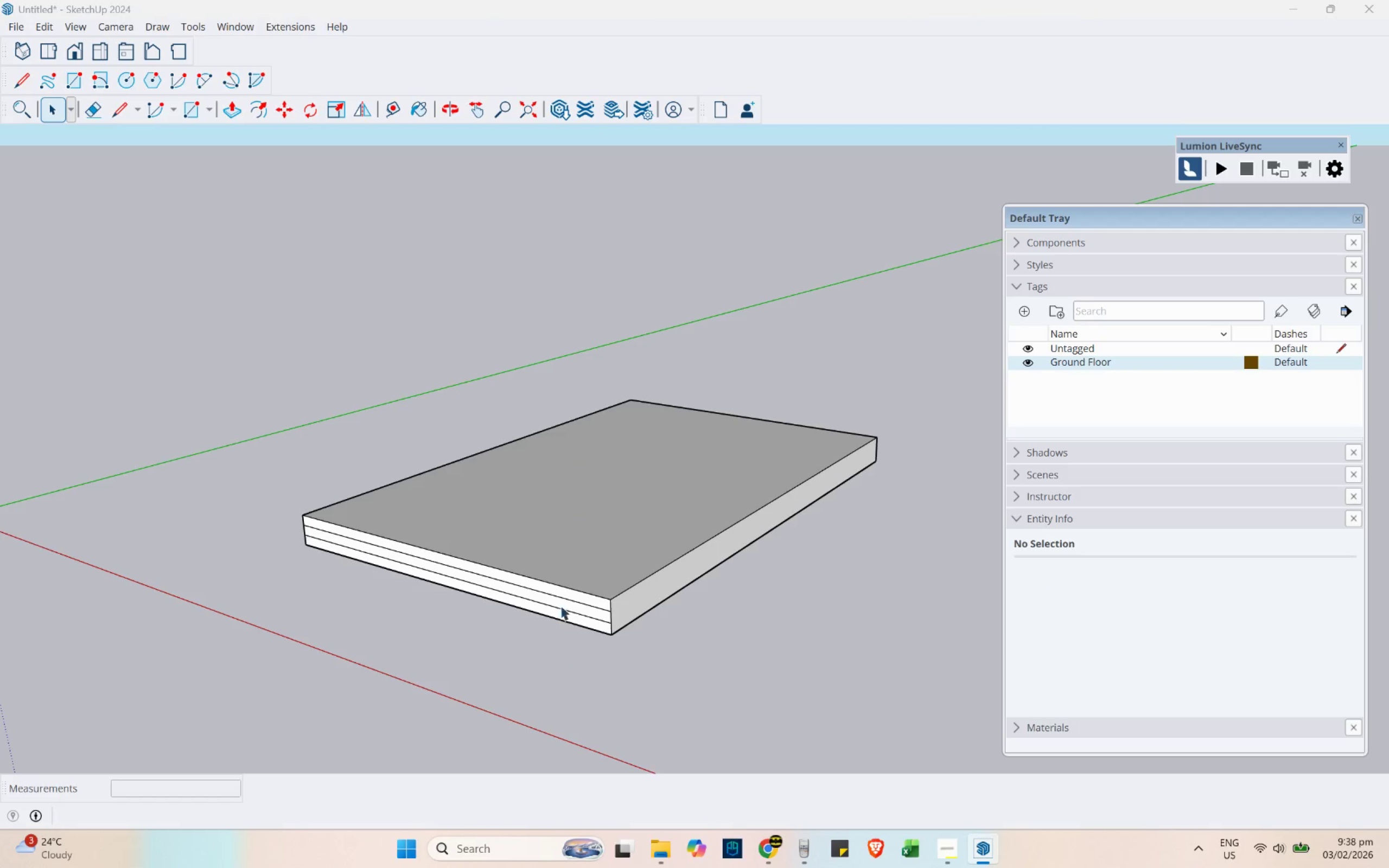 
left_click([594, 606])
 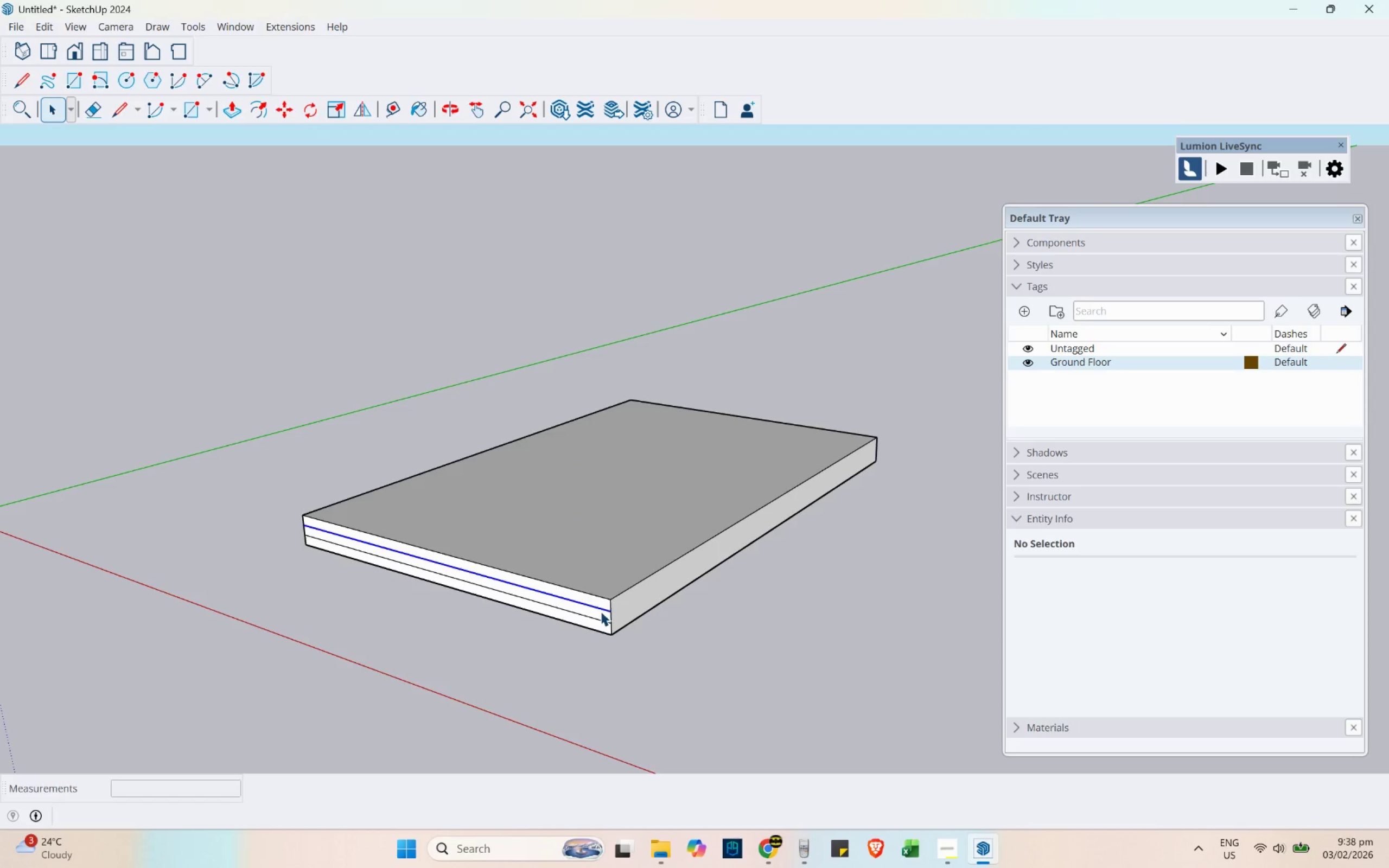 
scroll: coordinate [553, 558], scroll_direction: down, amount: 1.0
 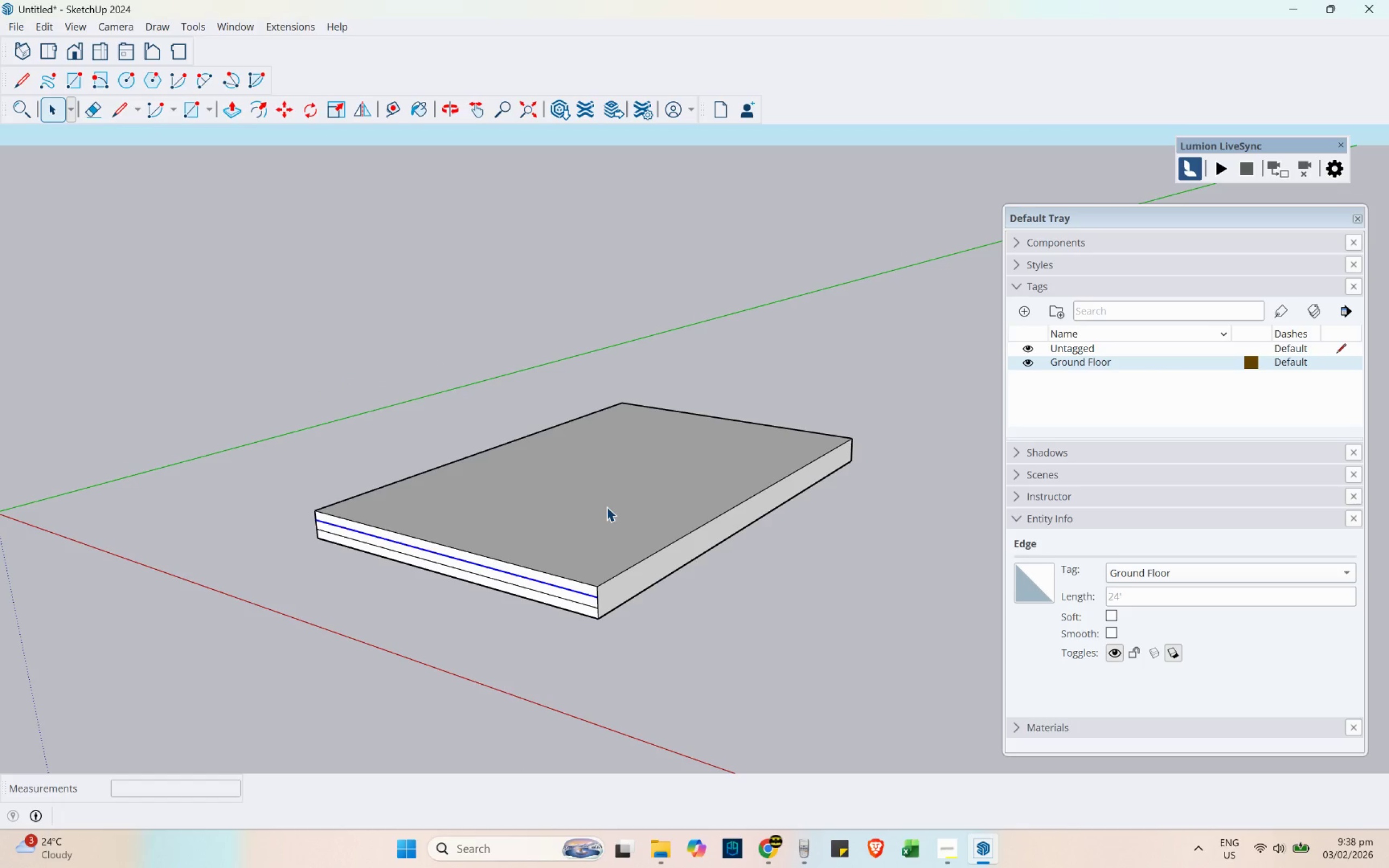 
double_click([607, 507])
 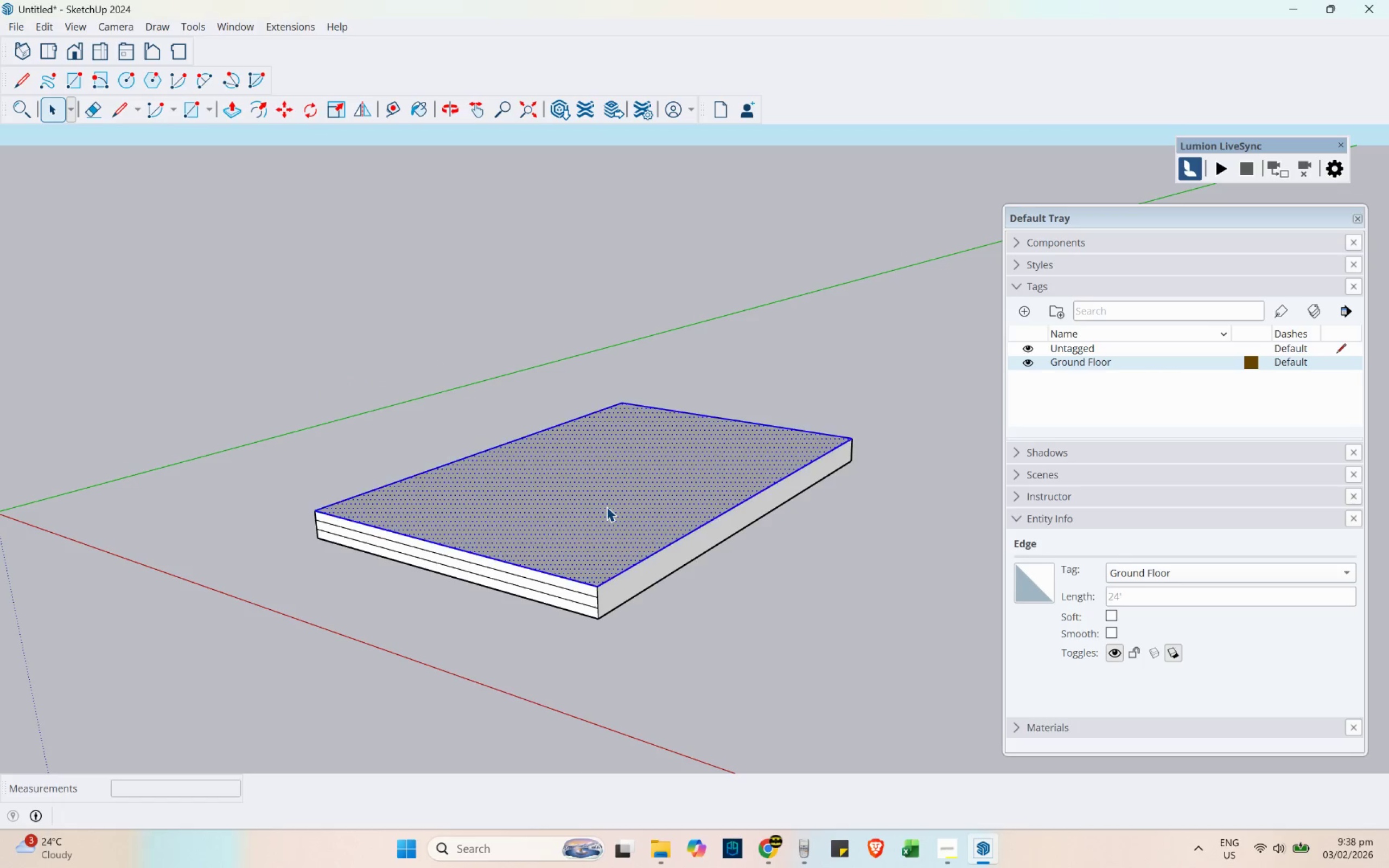 
triple_click([607, 507])
 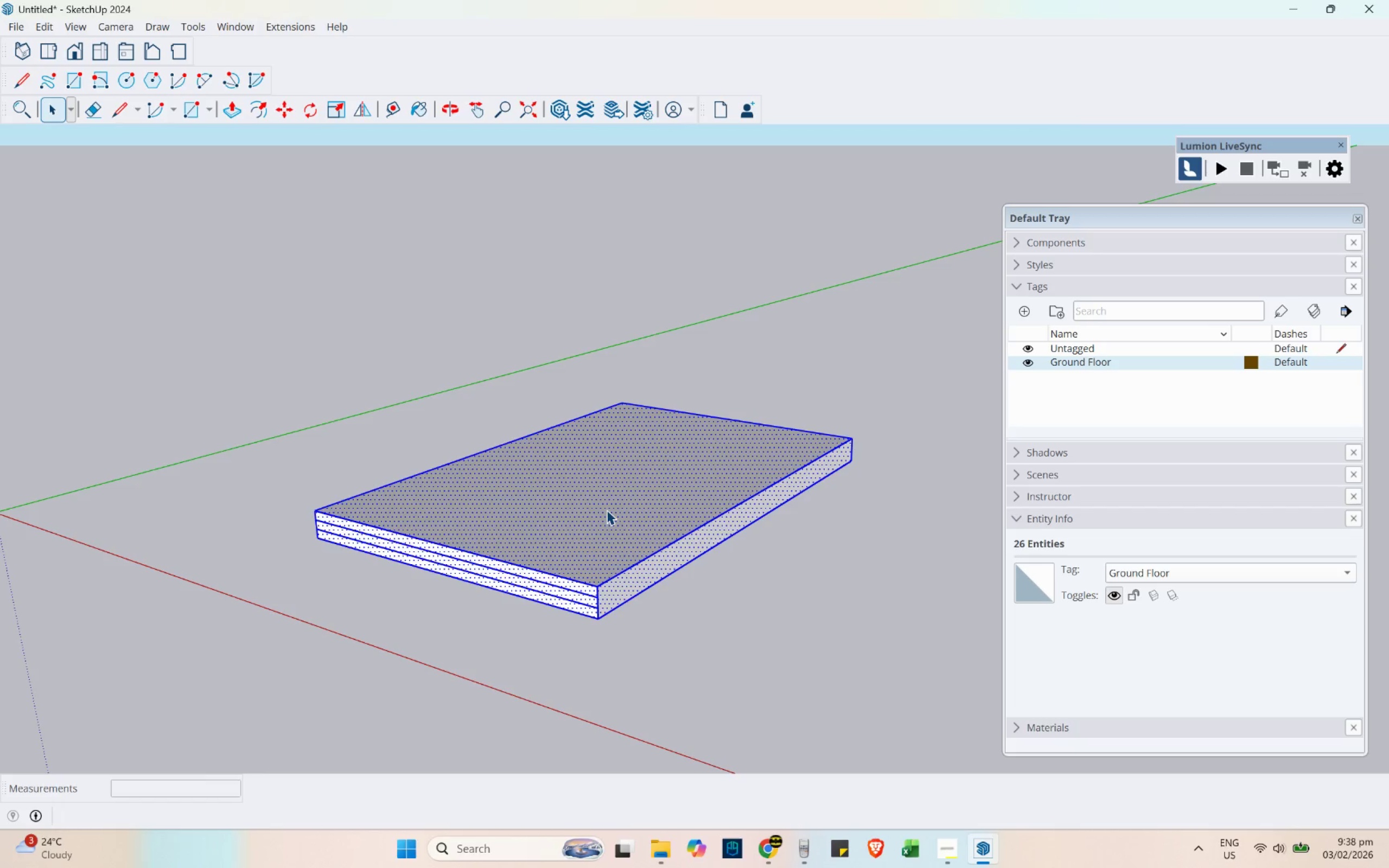 
right_click([607, 510])
 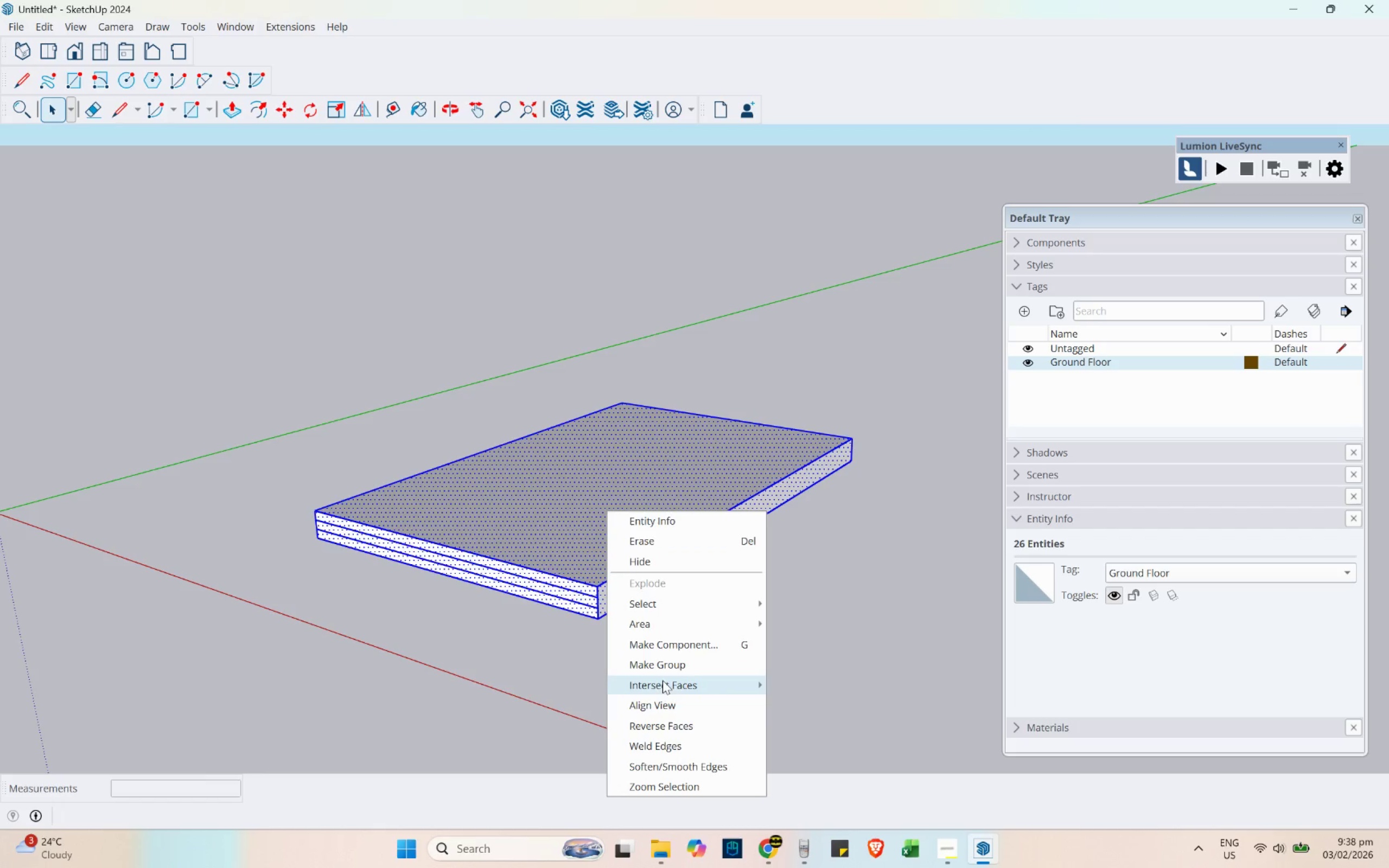 
left_click([663, 663])
 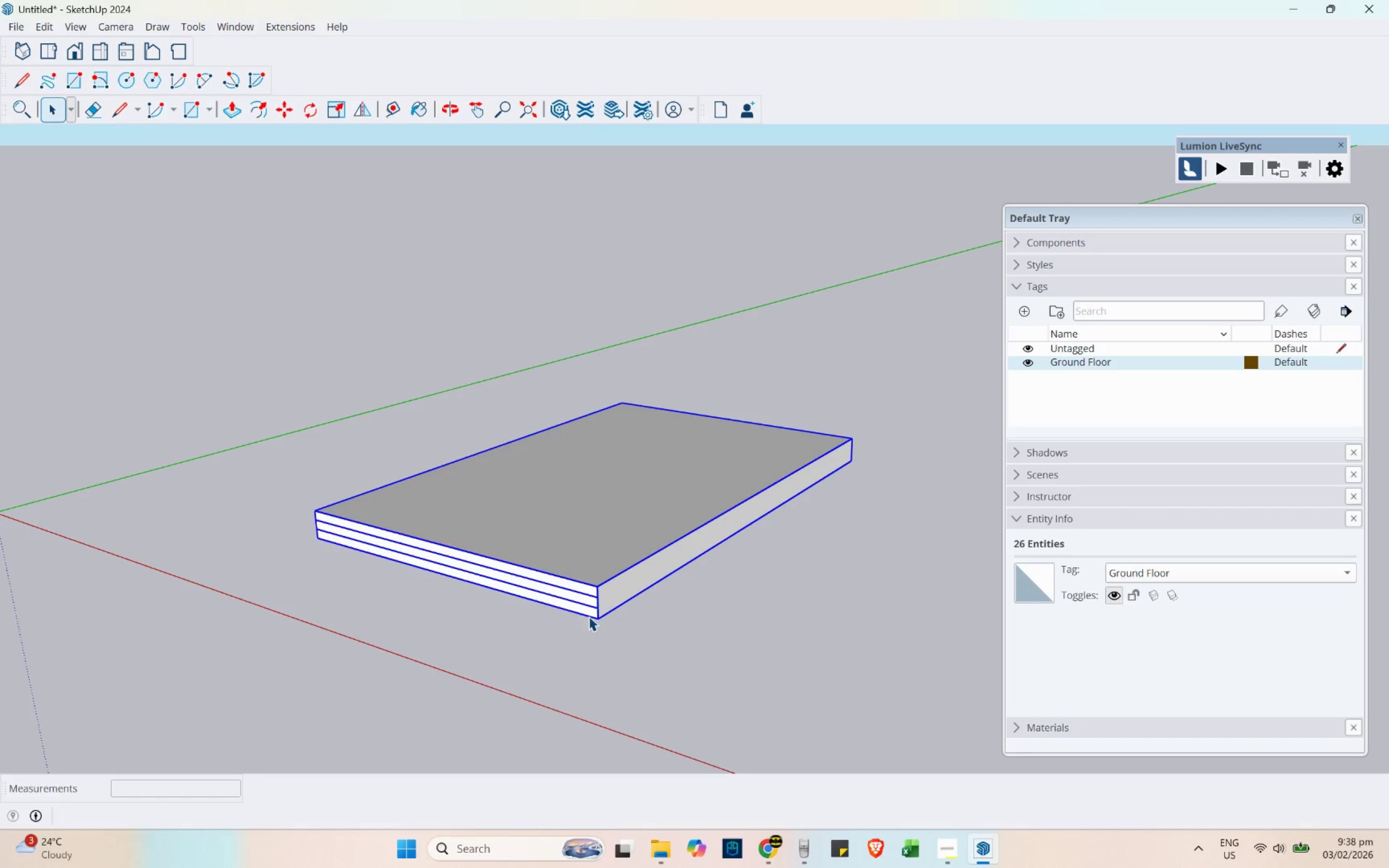 
scroll: coordinate [581, 603], scroll_direction: up, amount: 2.0
 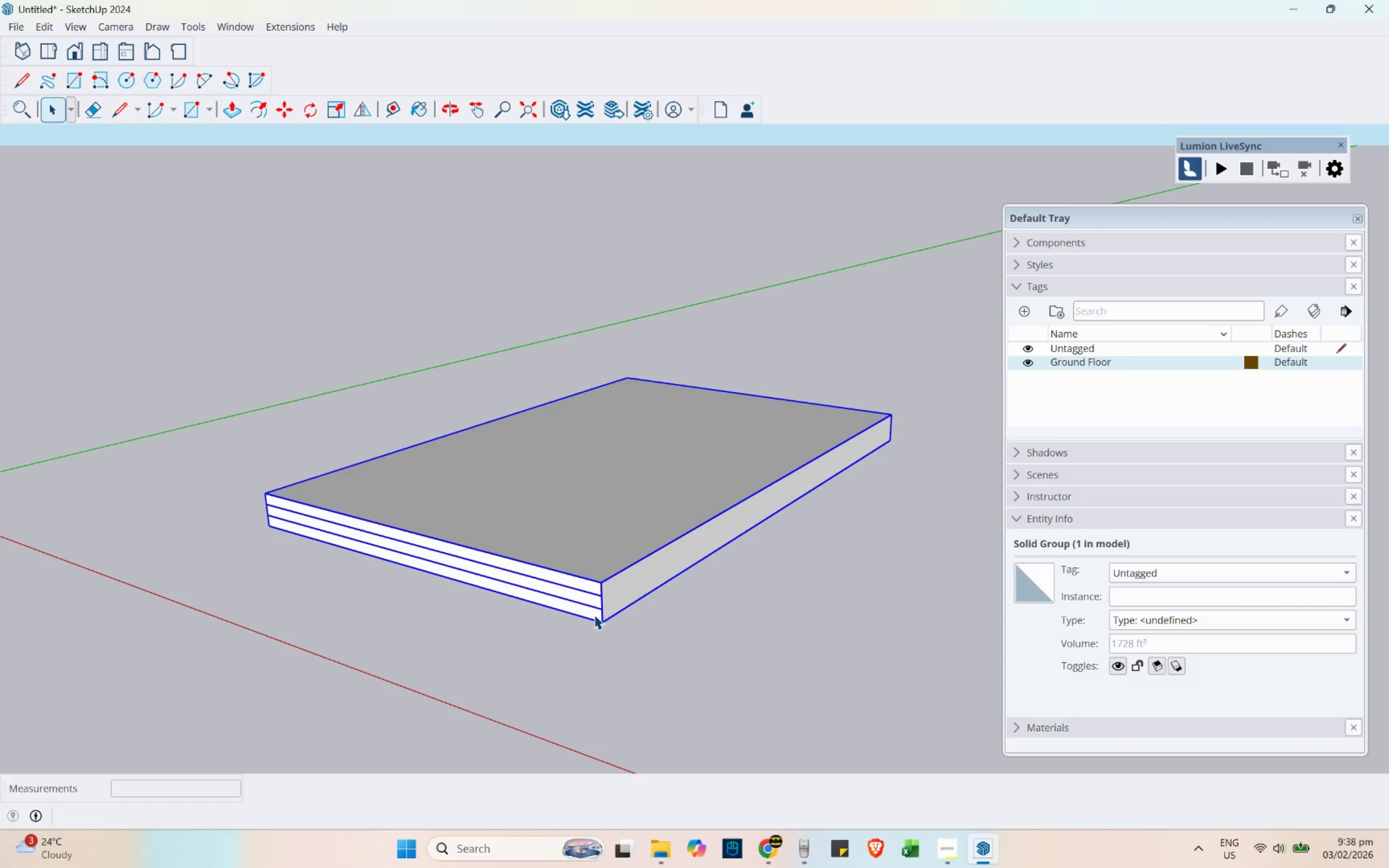 
double_click([591, 615])
 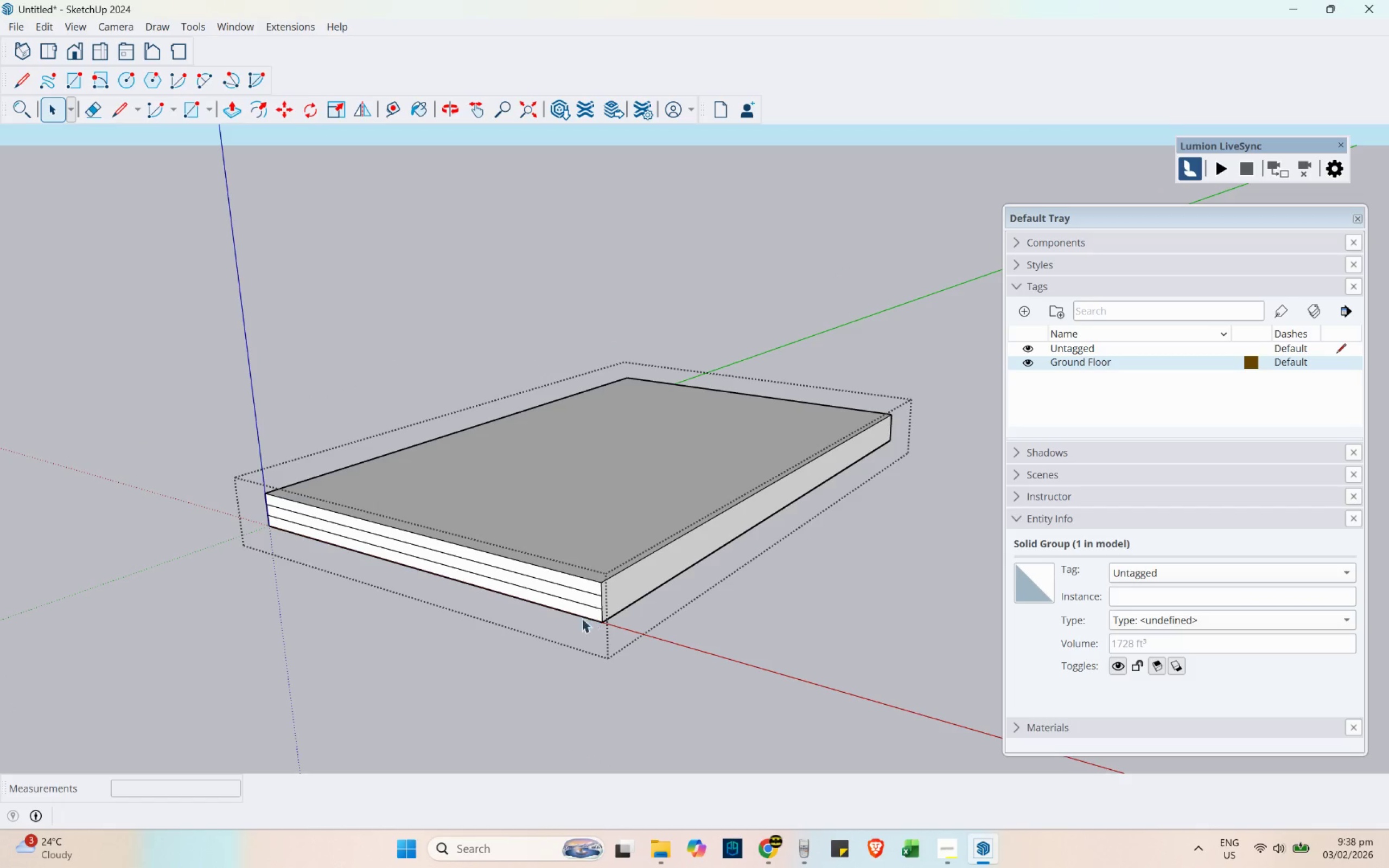 
scroll: coordinate [548, 617], scroll_direction: up, amount: 2.0
 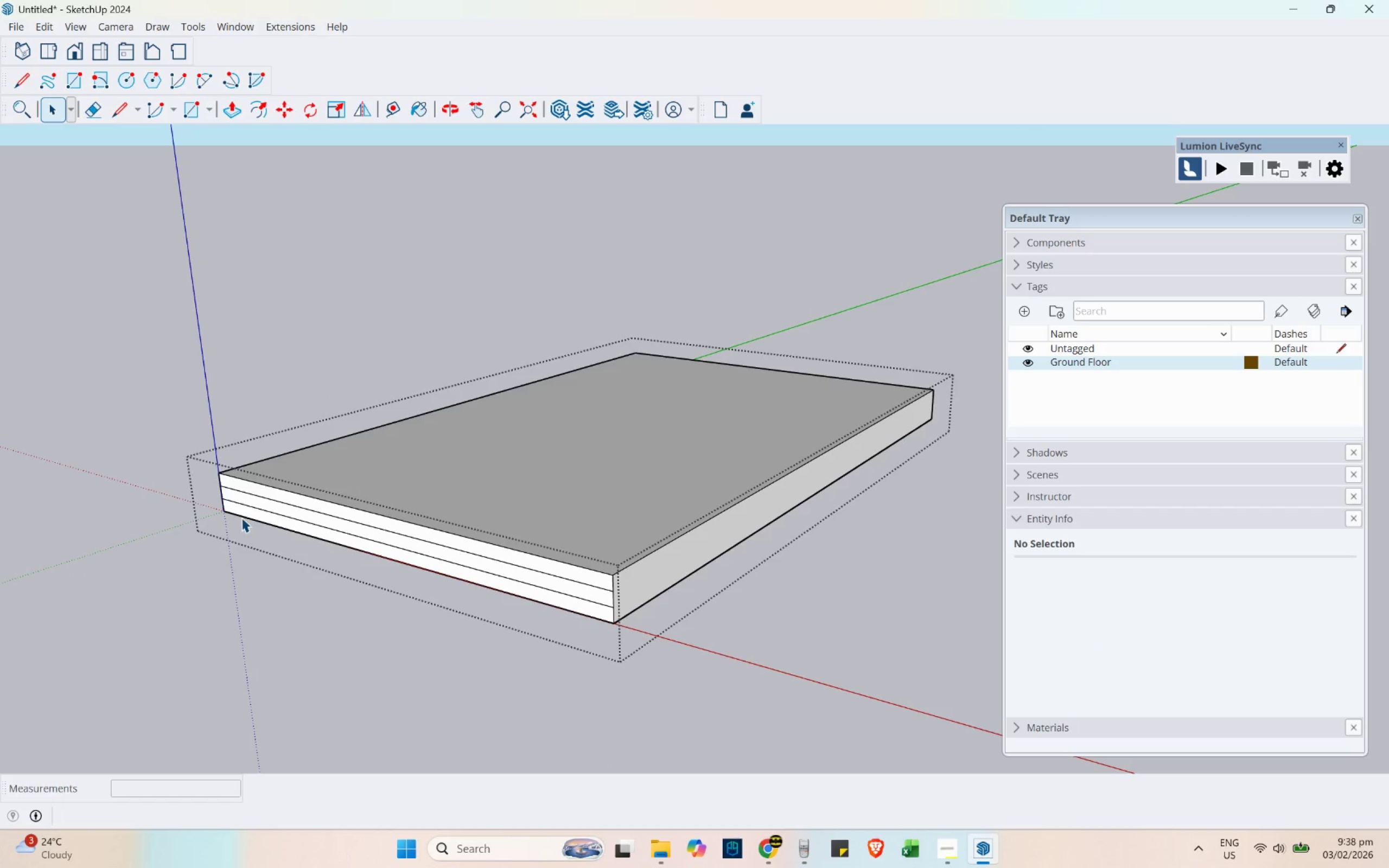 
left_click([429, 679])
 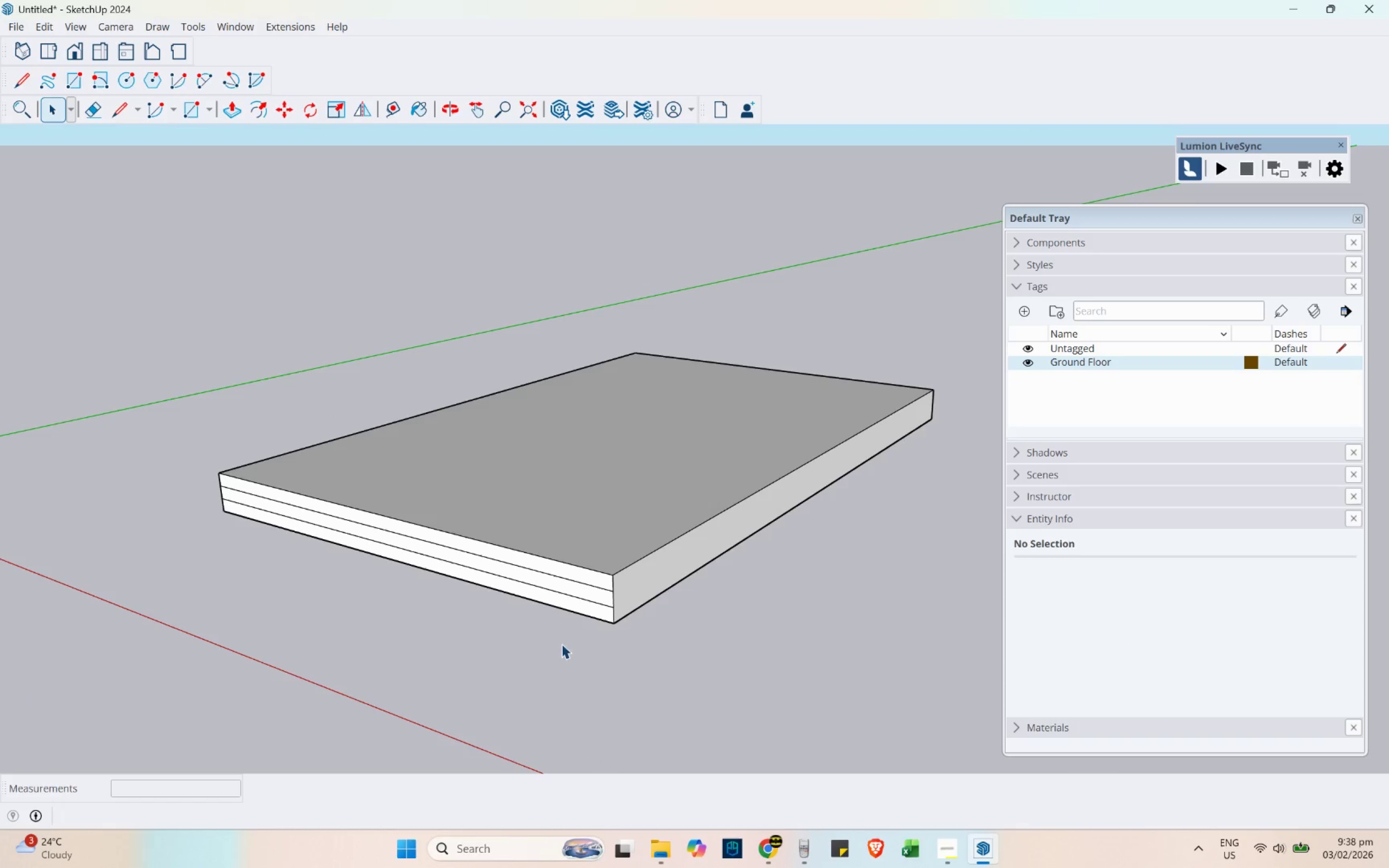 
key(Escape)
 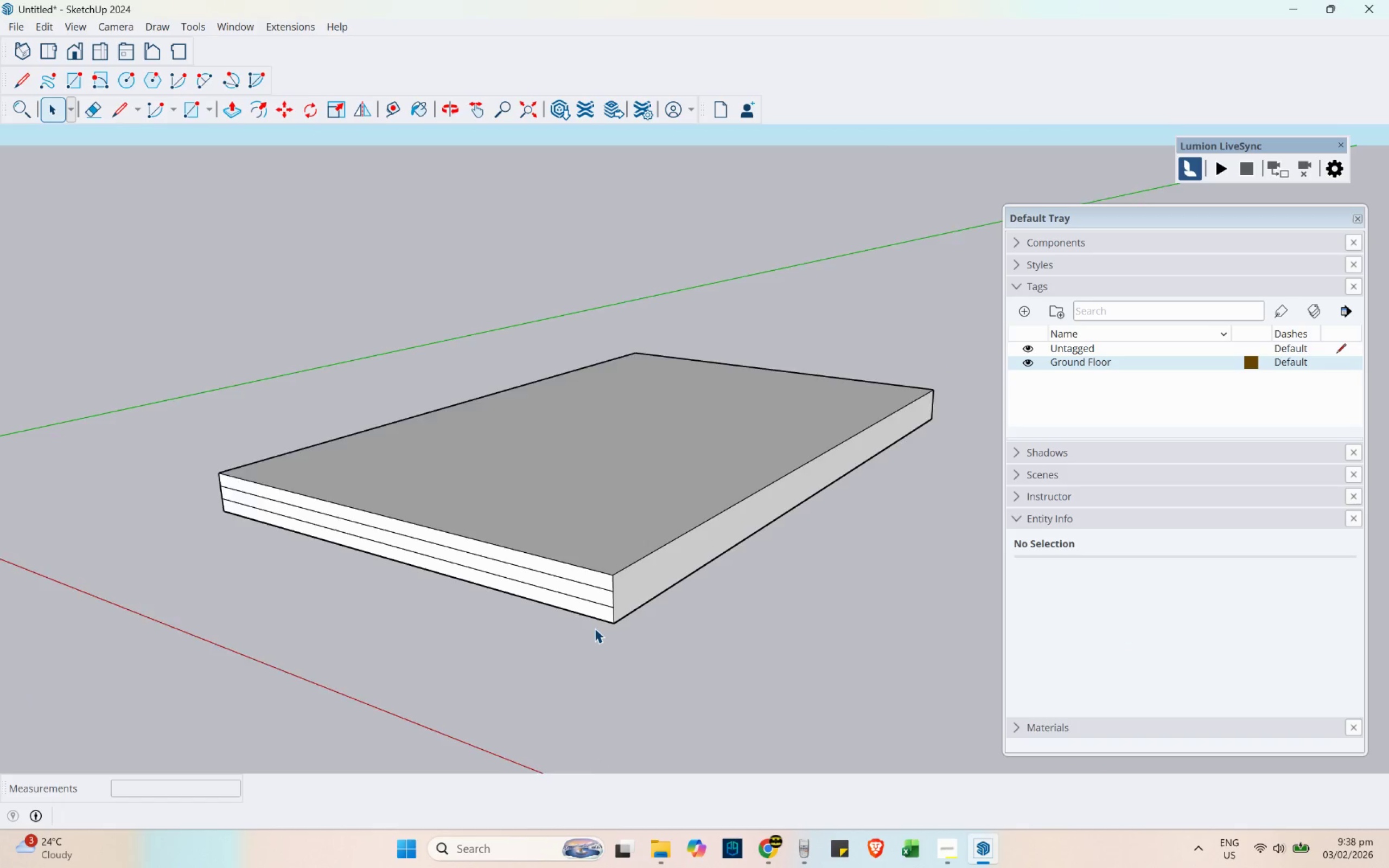 
key(L)
 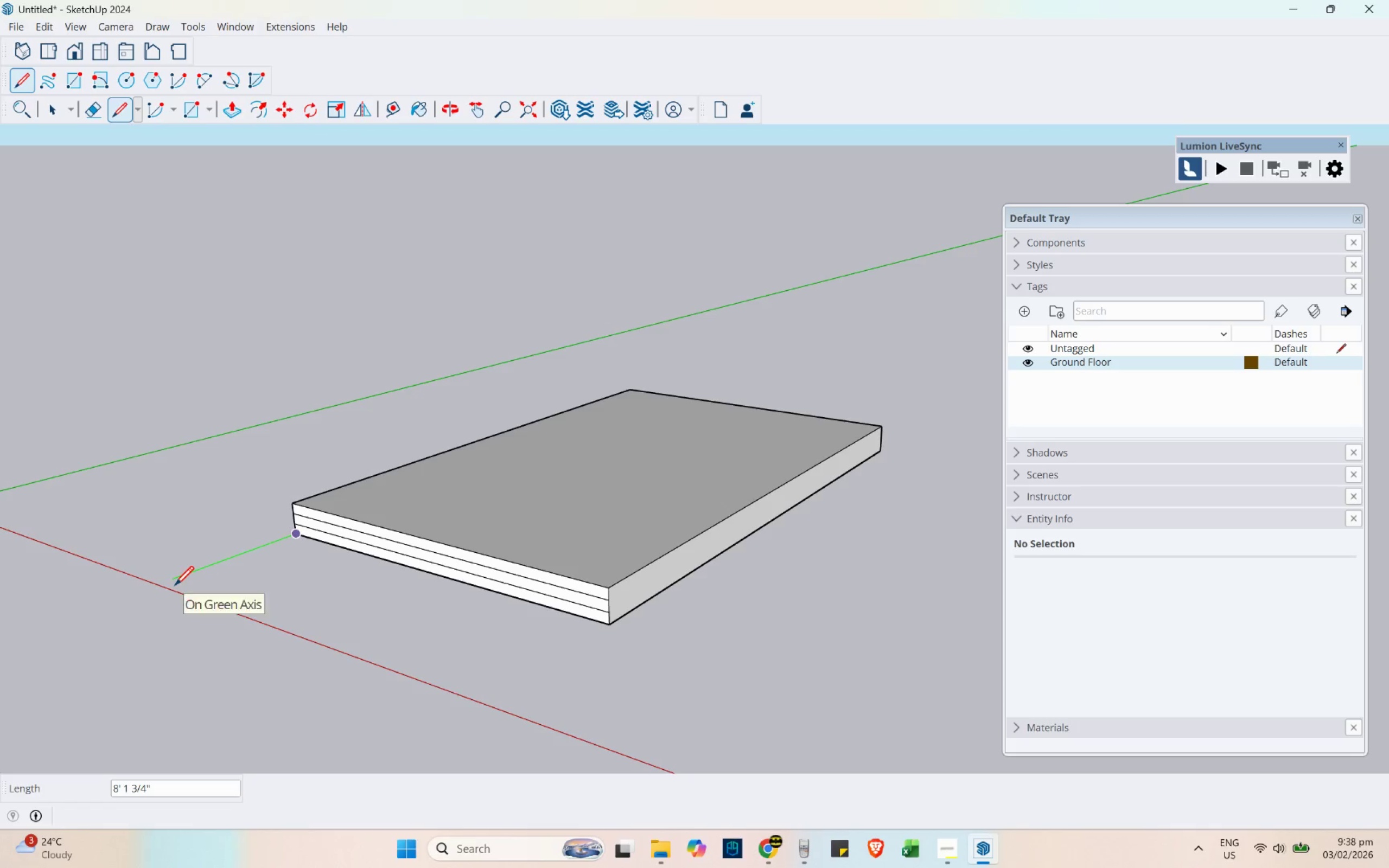 
scroll: coordinate [595, 628], scroll_direction: down, amount: 3.0
 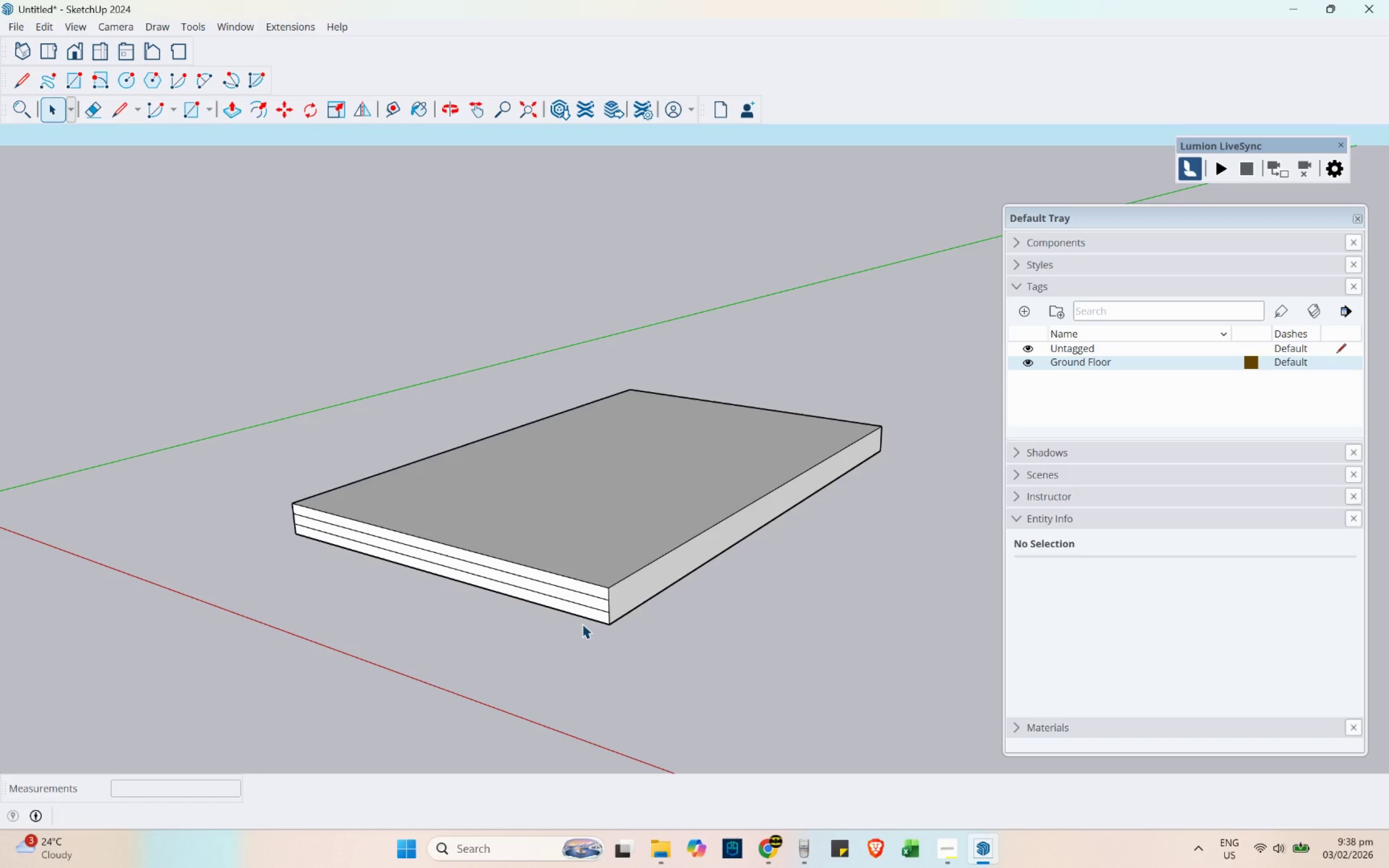 
wait(6.34)
 